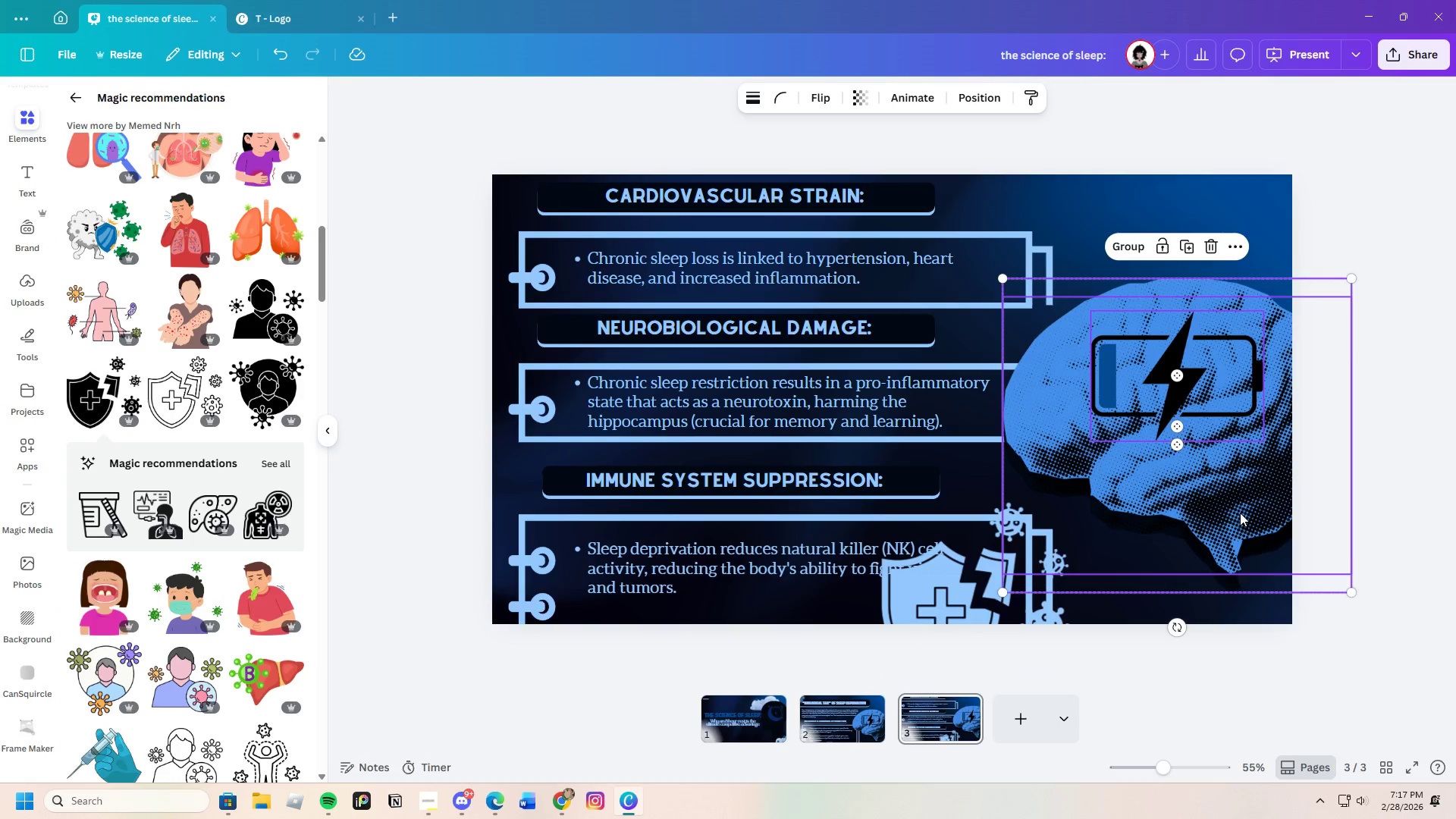 
left_click_drag(start_coordinate=[1240, 513], to_coordinate=[1239, 468])
 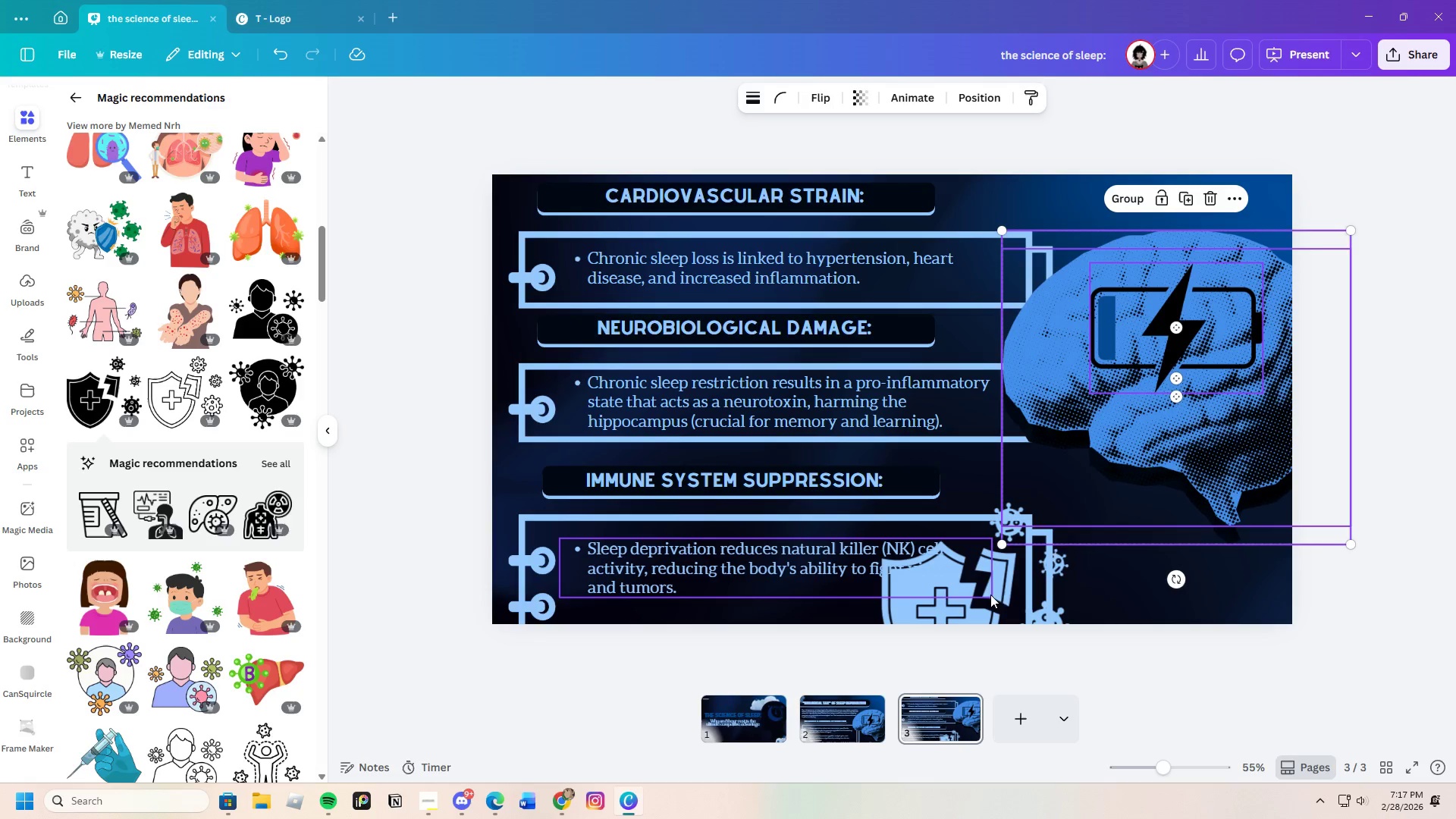 
left_click_drag(start_coordinate=[991, 592], to_coordinate=[1054, 527])
 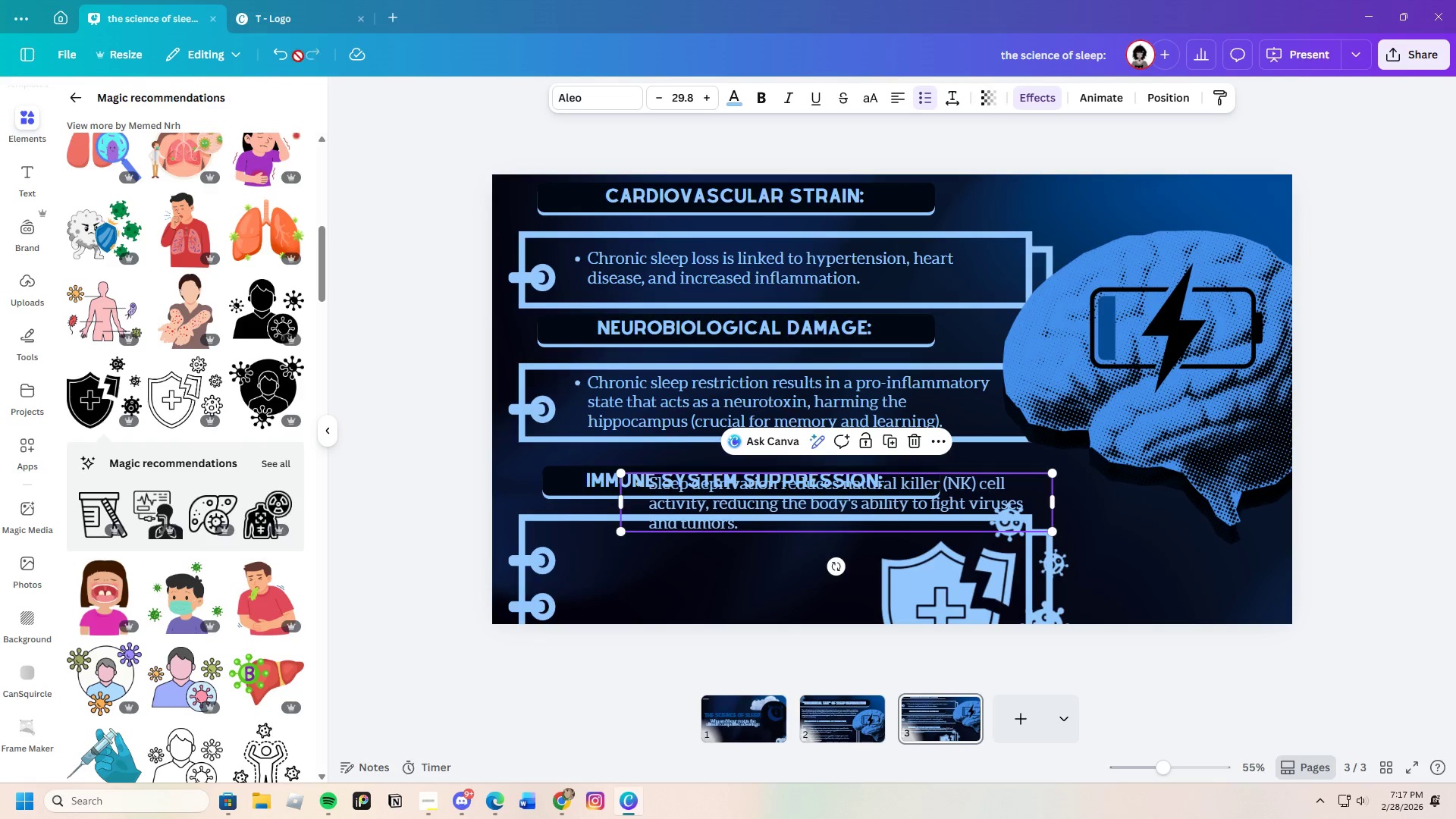 
left_click([287, 55])
 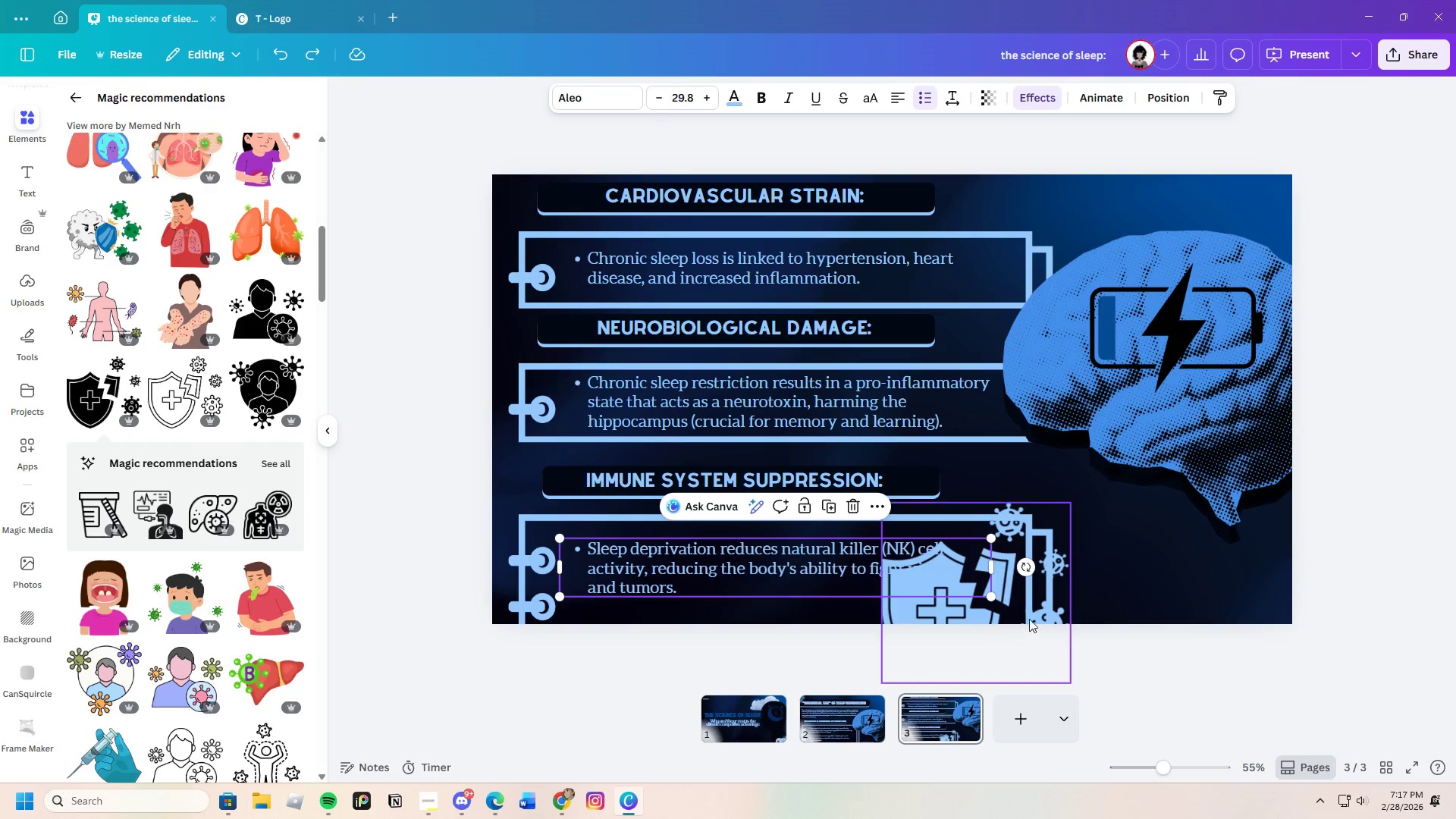 
left_click([1026, 604])
 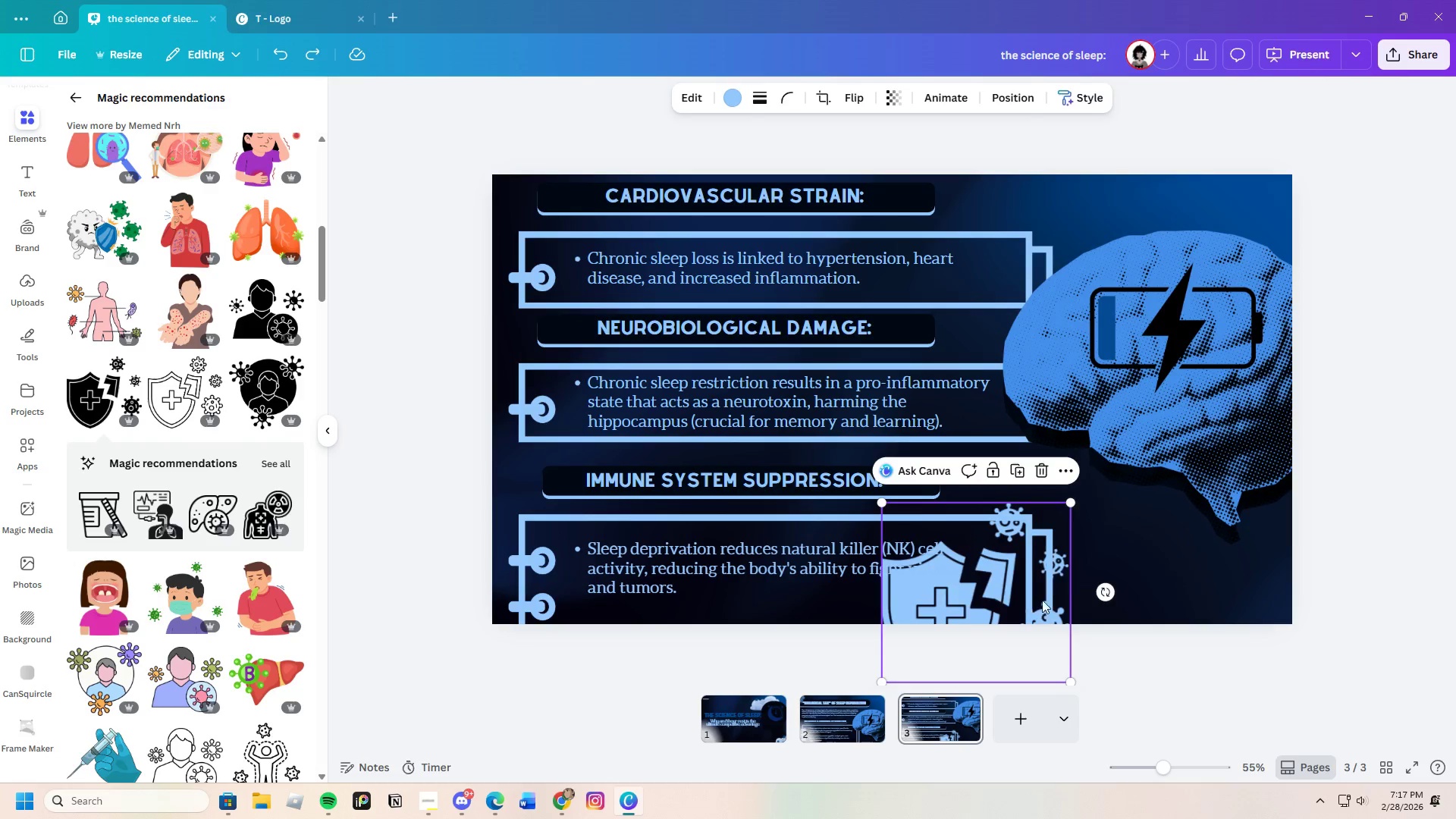 
left_click_drag(start_coordinate=[1026, 604], to_coordinate=[1189, 531])
 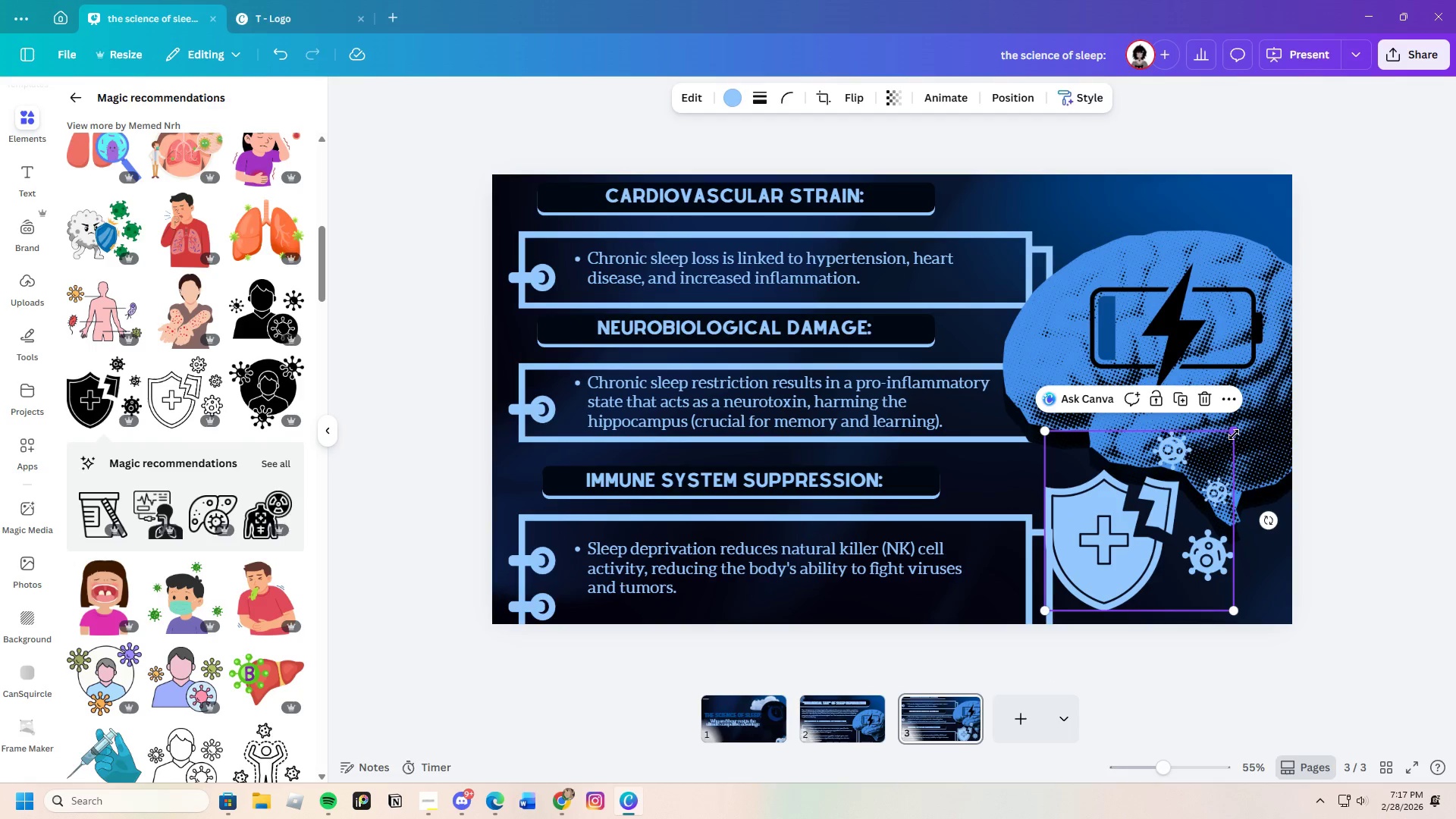 
left_click_drag(start_coordinate=[1234, 435], to_coordinate=[1288, 406])
 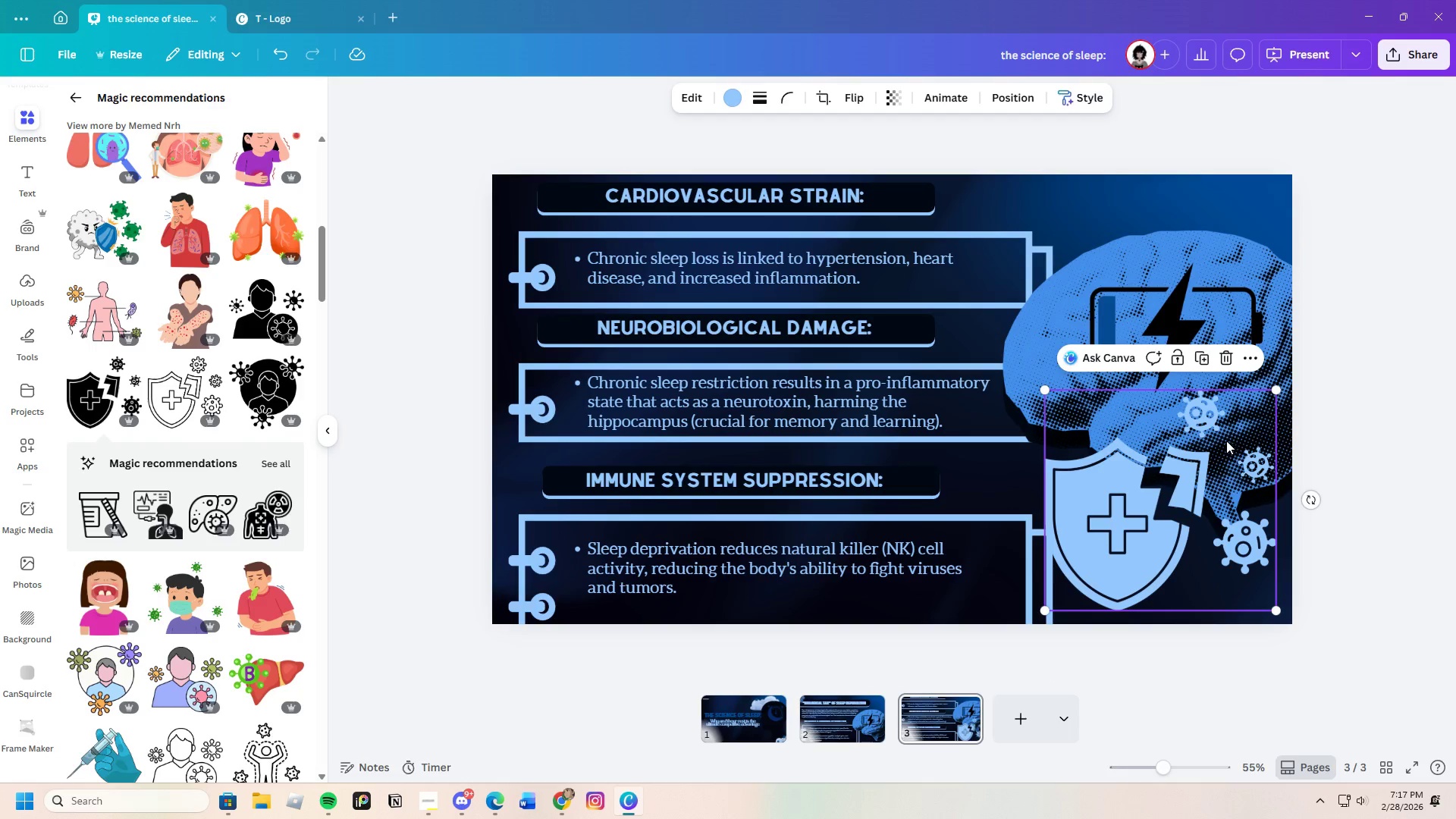 
left_click_drag(start_coordinate=[1221, 445], to_coordinate=[1222, 469])
 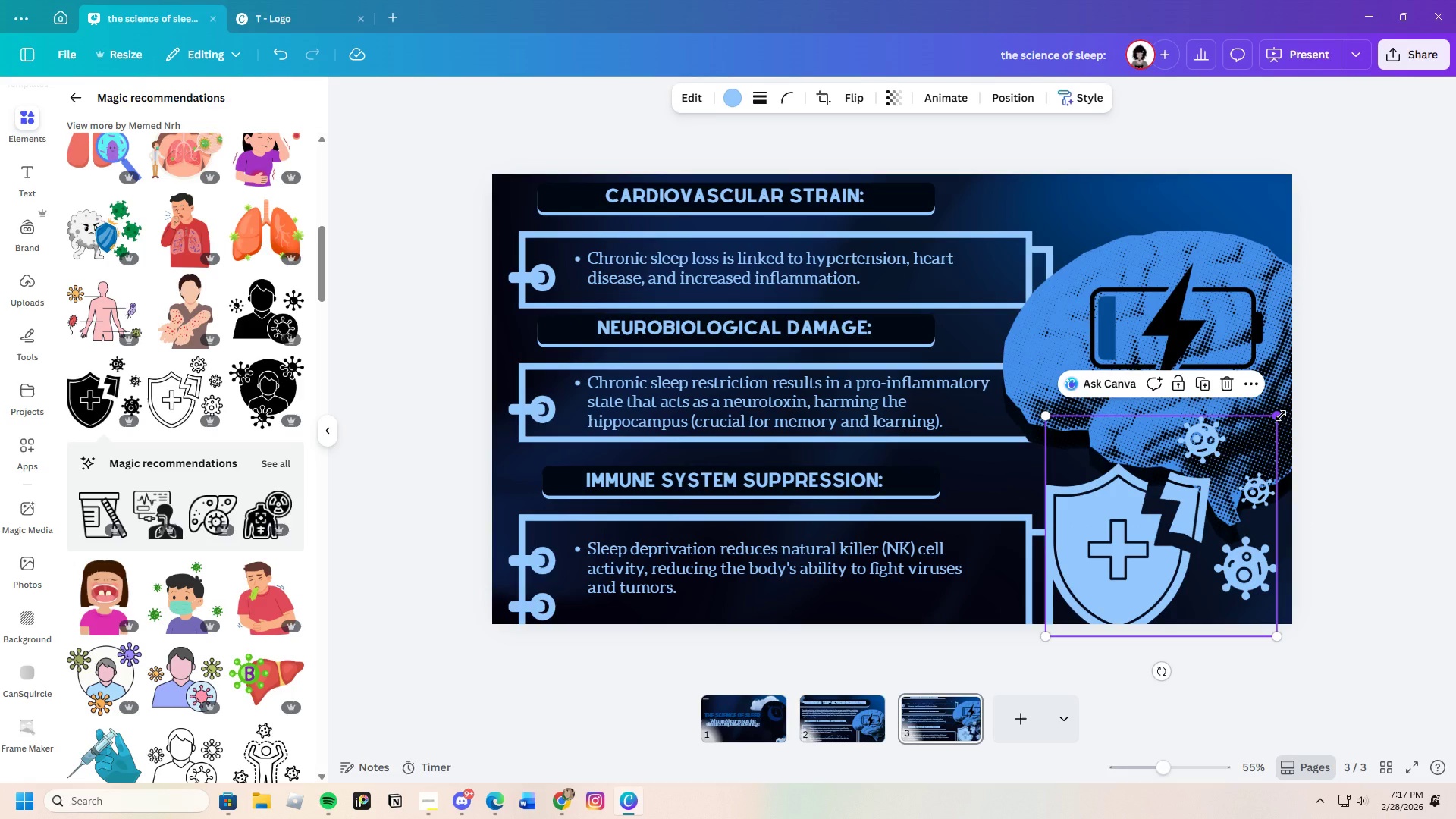 
left_click_drag(start_coordinate=[1281, 416], to_coordinate=[1268, 429])
 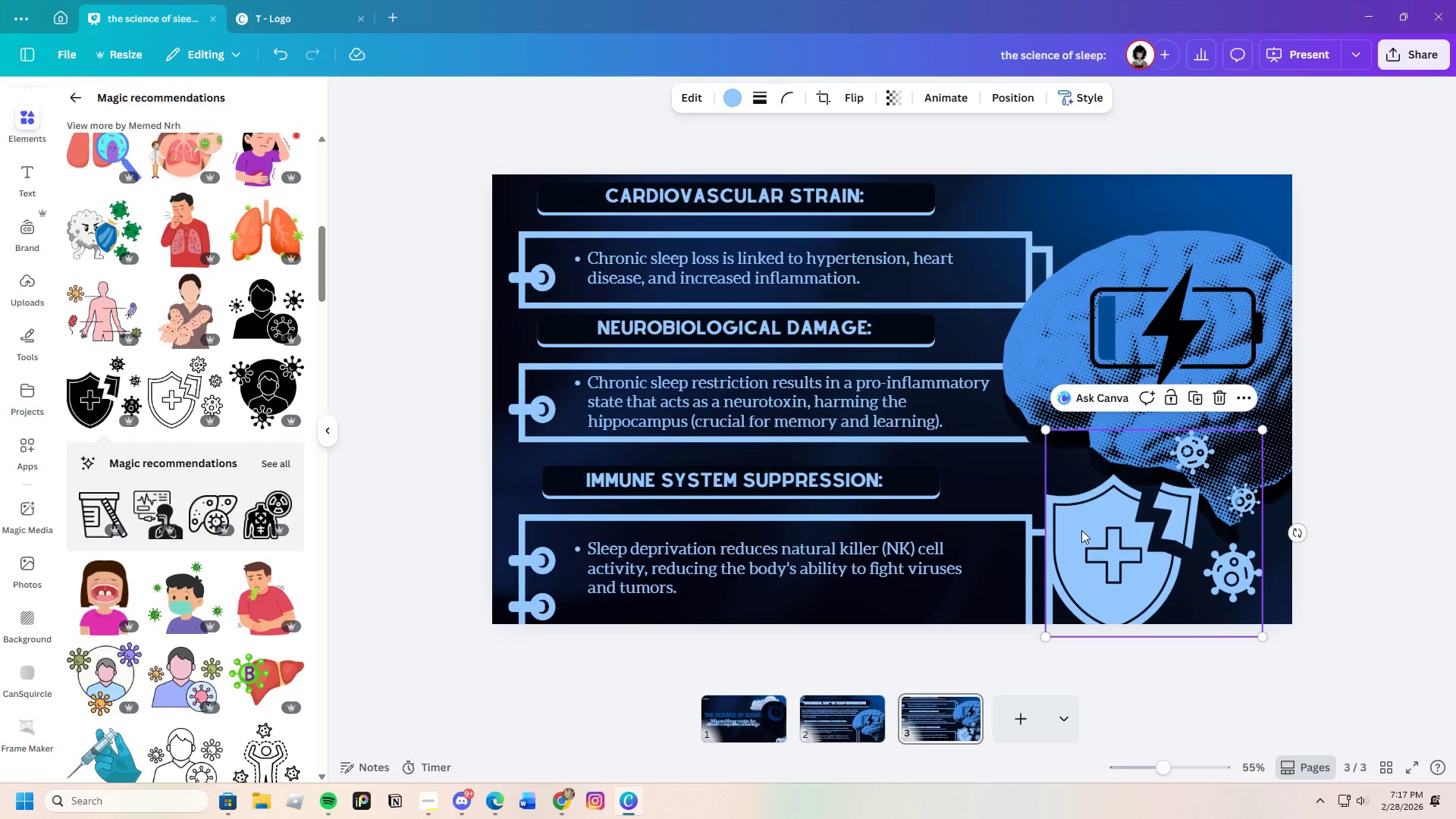 
left_click_drag(start_coordinate=[1093, 536], to_coordinate=[1043, 438])
 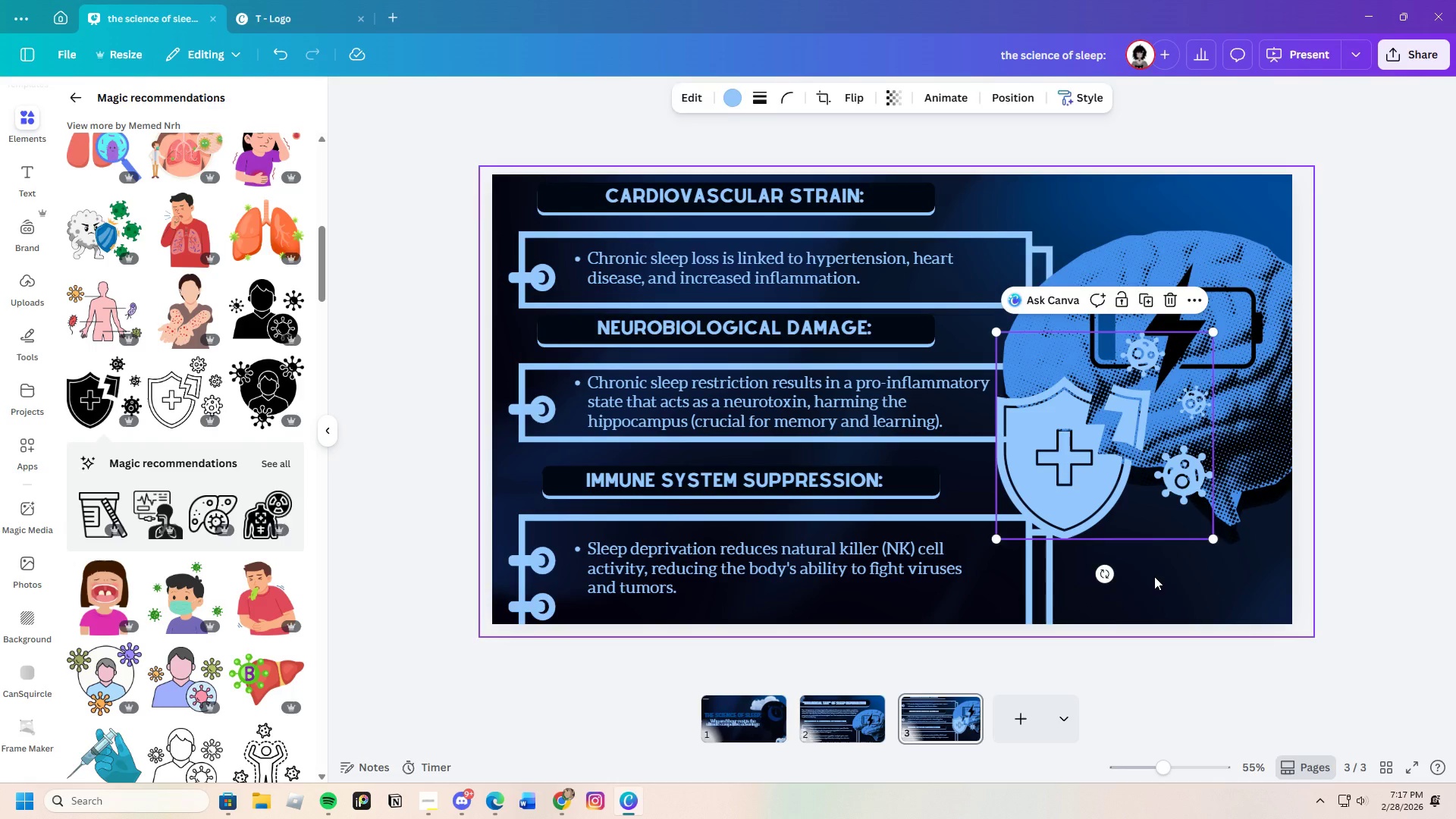 
left_click([1154, 576])
 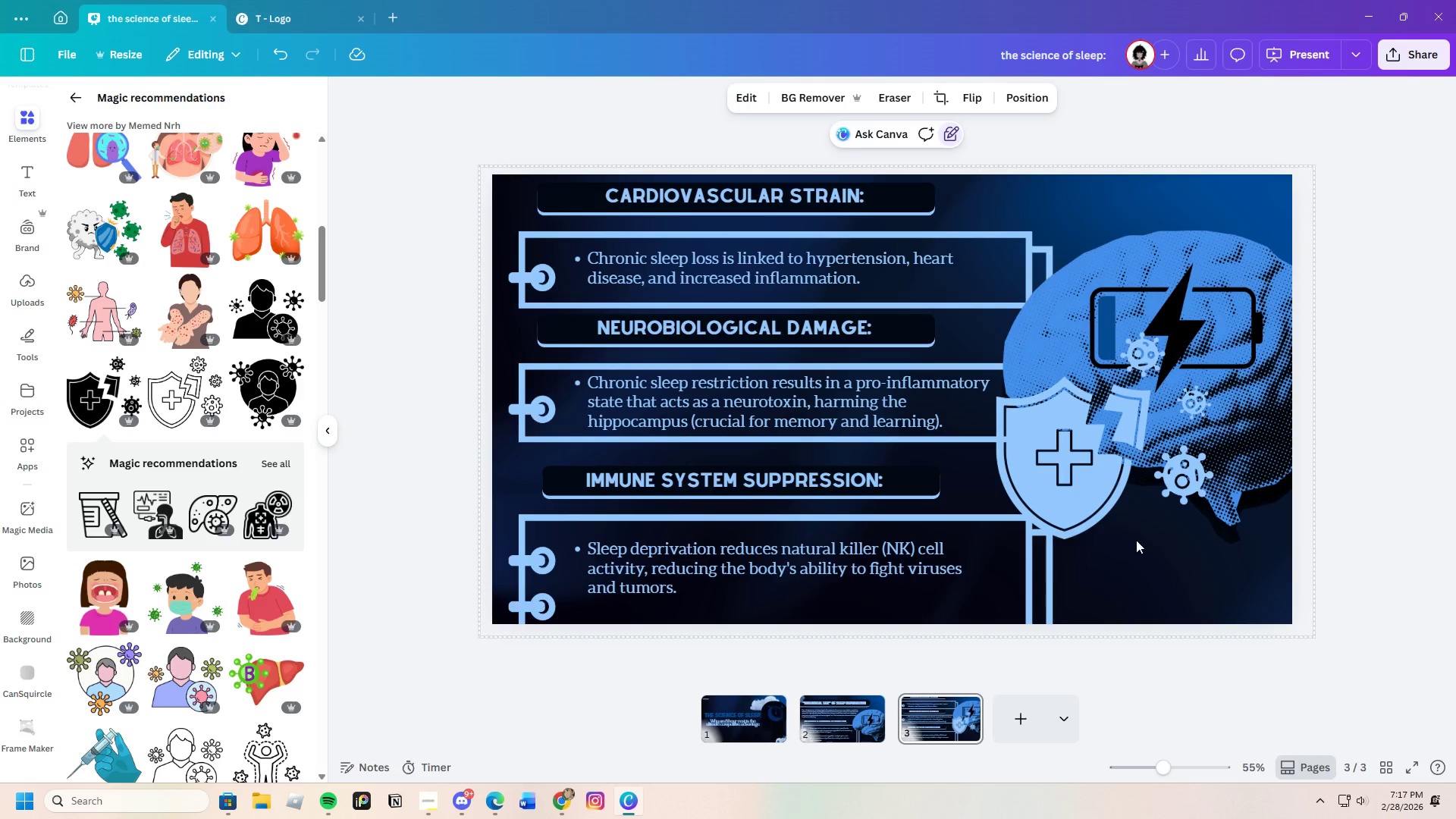 
left_click_drag(start_coordinate=[1083, 475], to_coordinate=[1134, 585])
 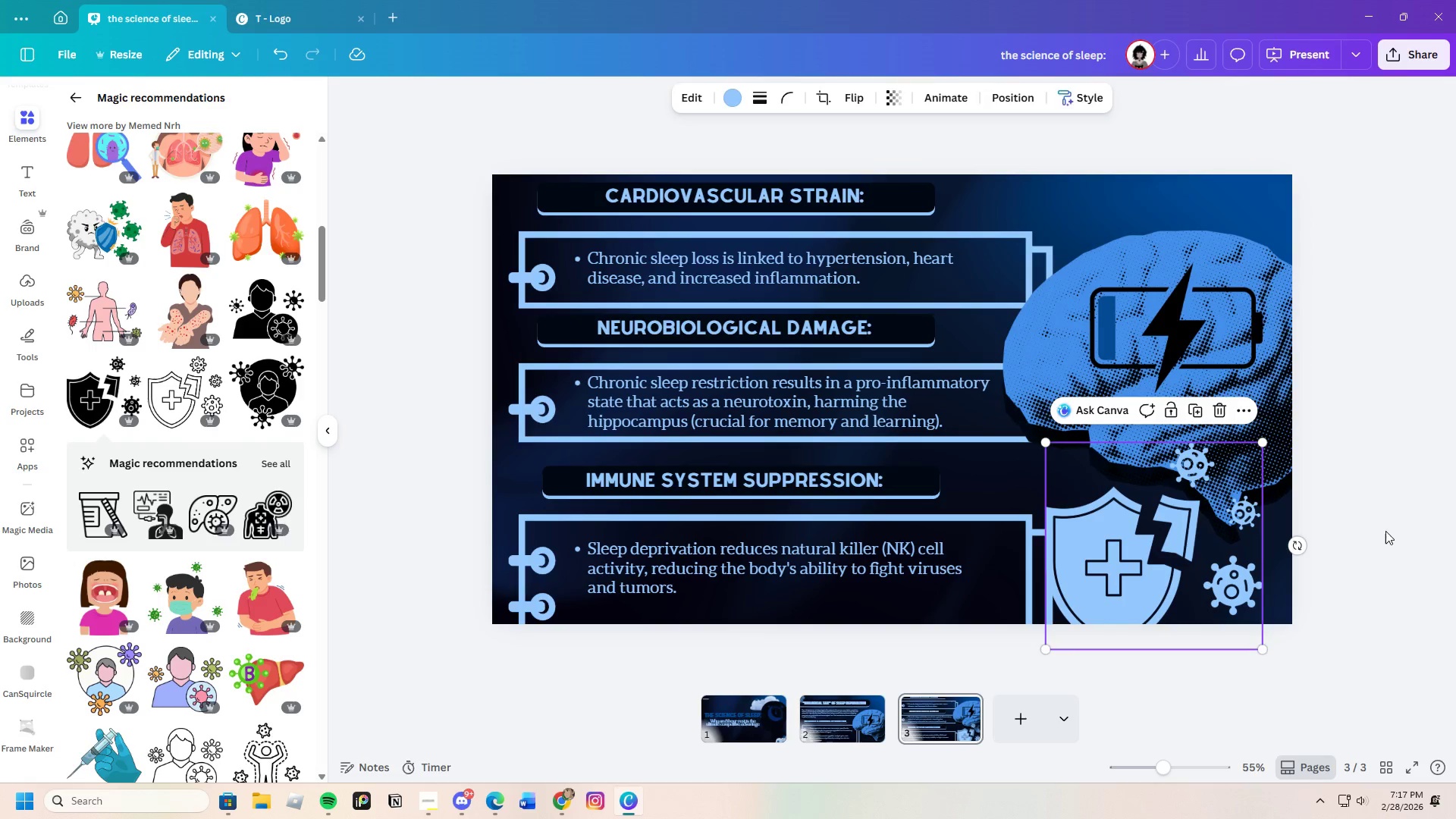 
left_click([1385, 531])
 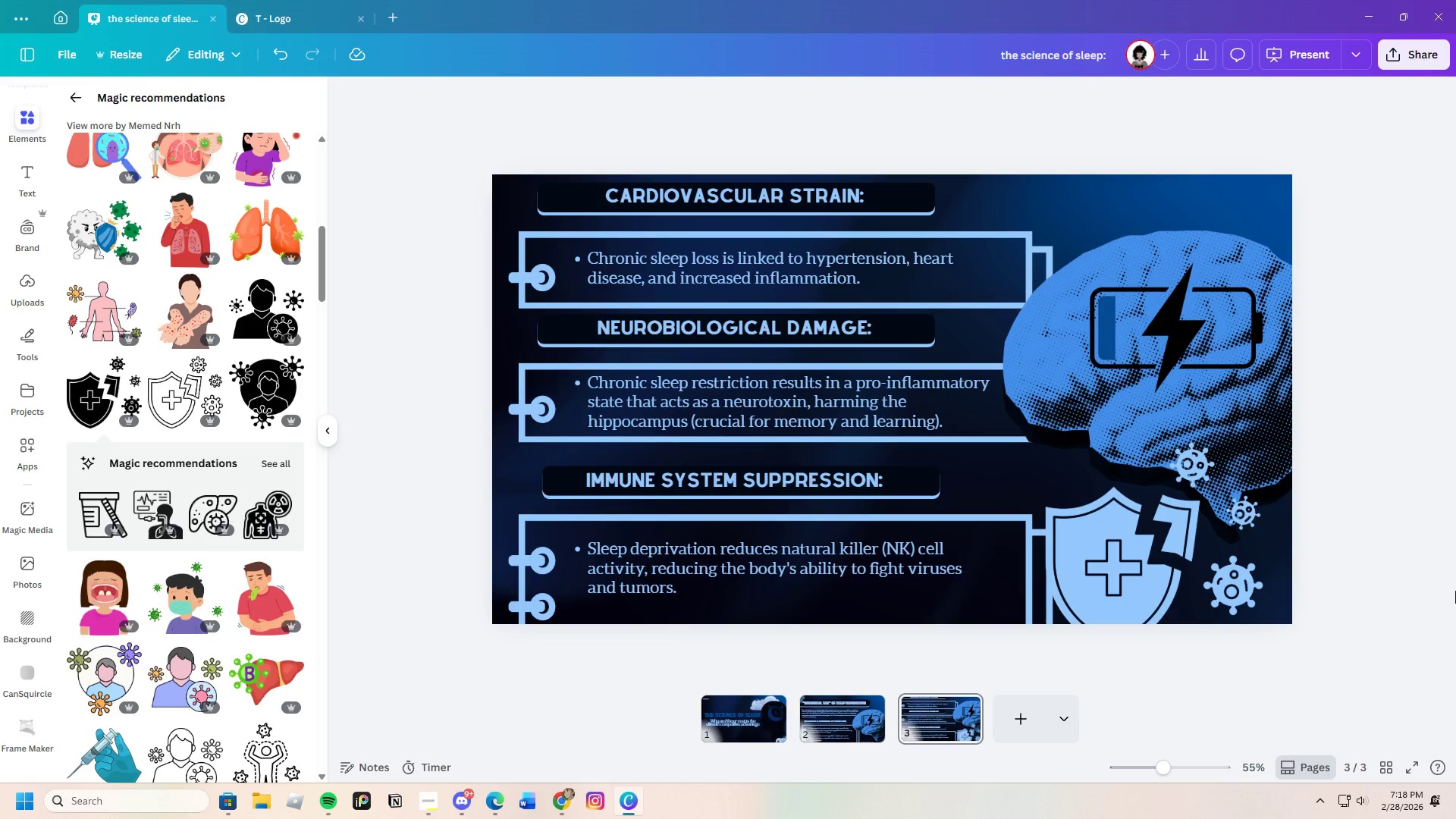 
wait(26.34)
 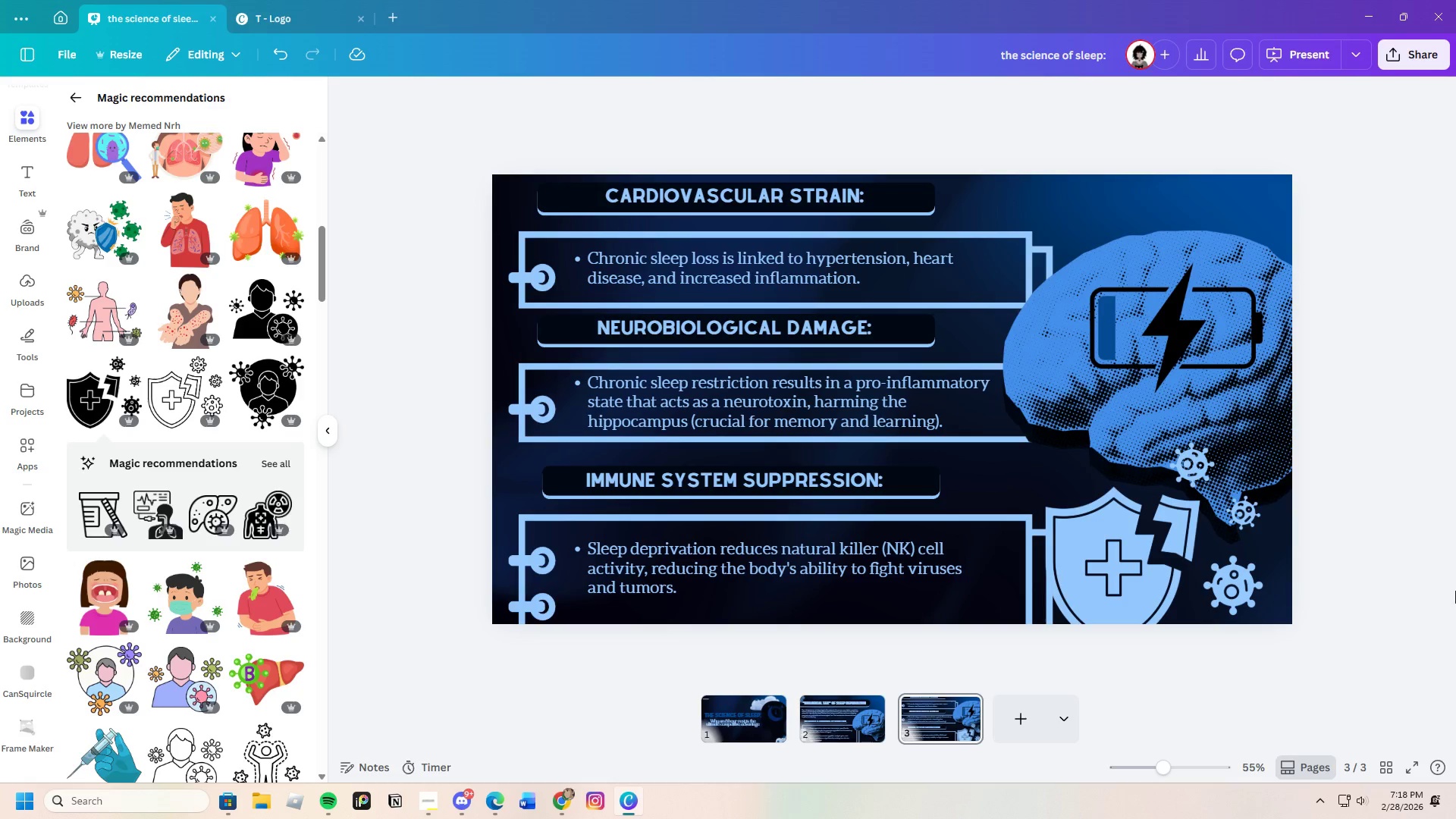 
left_click([1114, 566])
 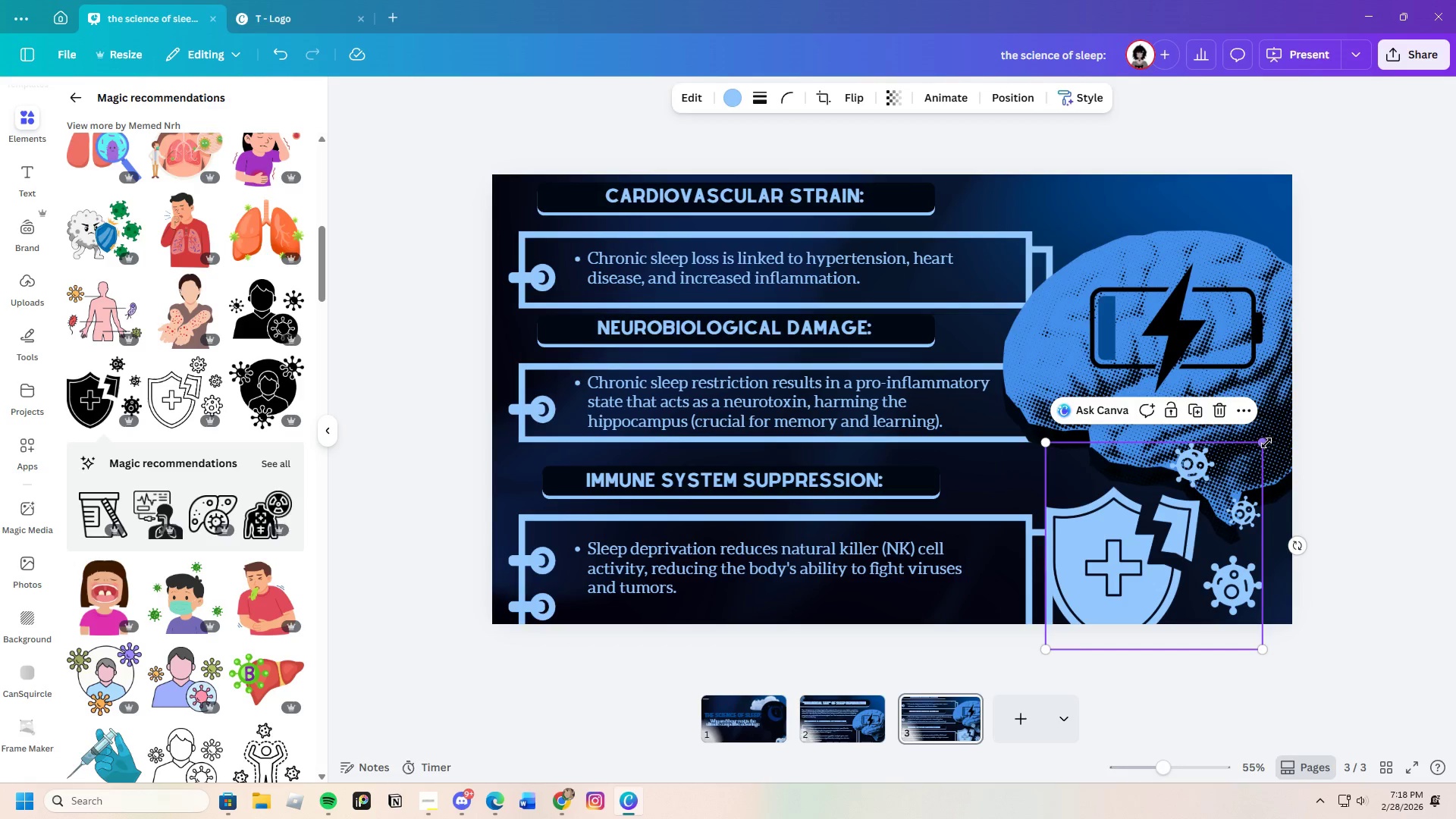 
left_click_drag(start_coordinate=[1263, 442], to_coordinate=[1243, 479])
 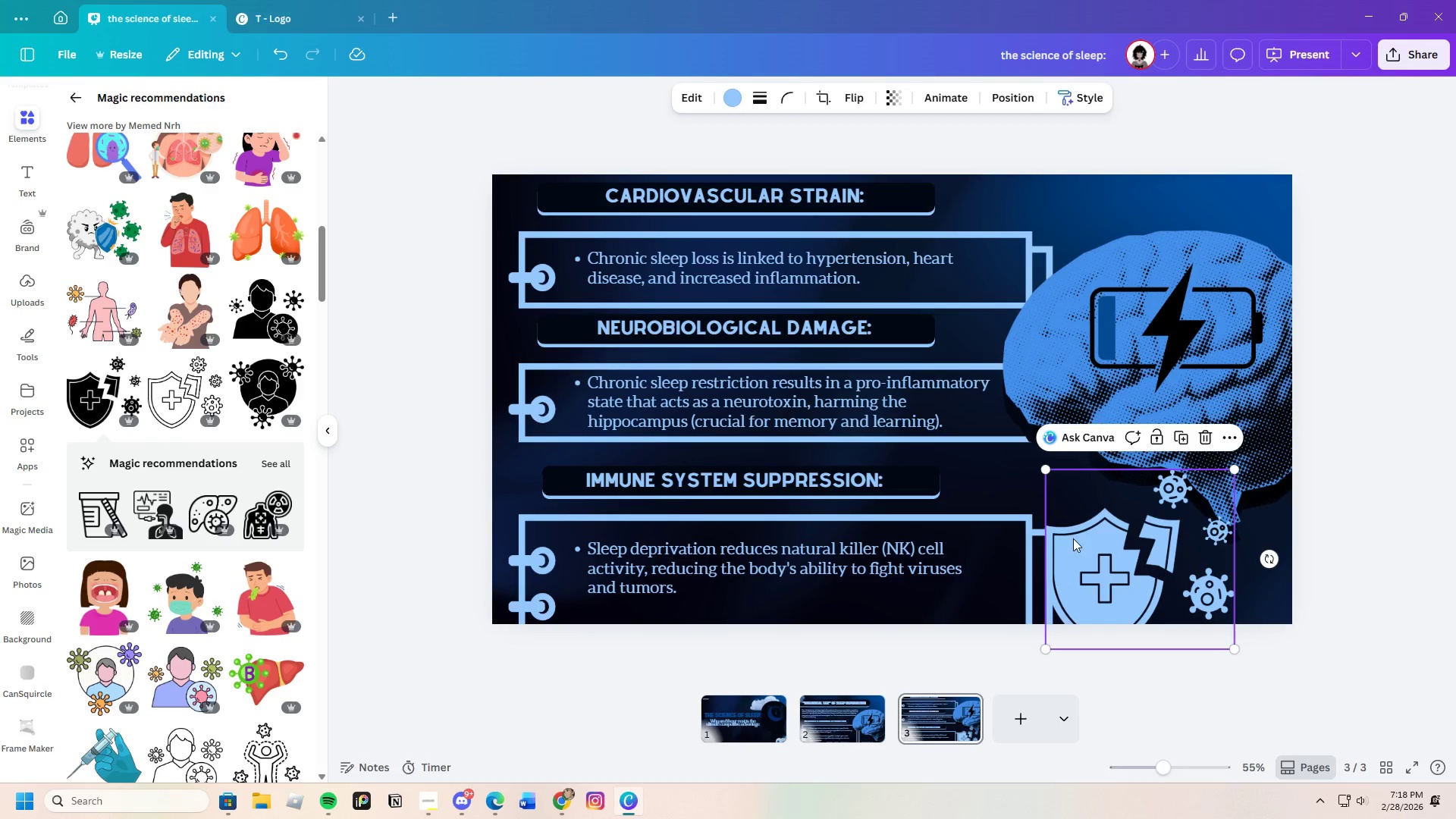 
left_click_drag(start_coordinate=[1073, 538], to_coordinate=[1075, 542])
 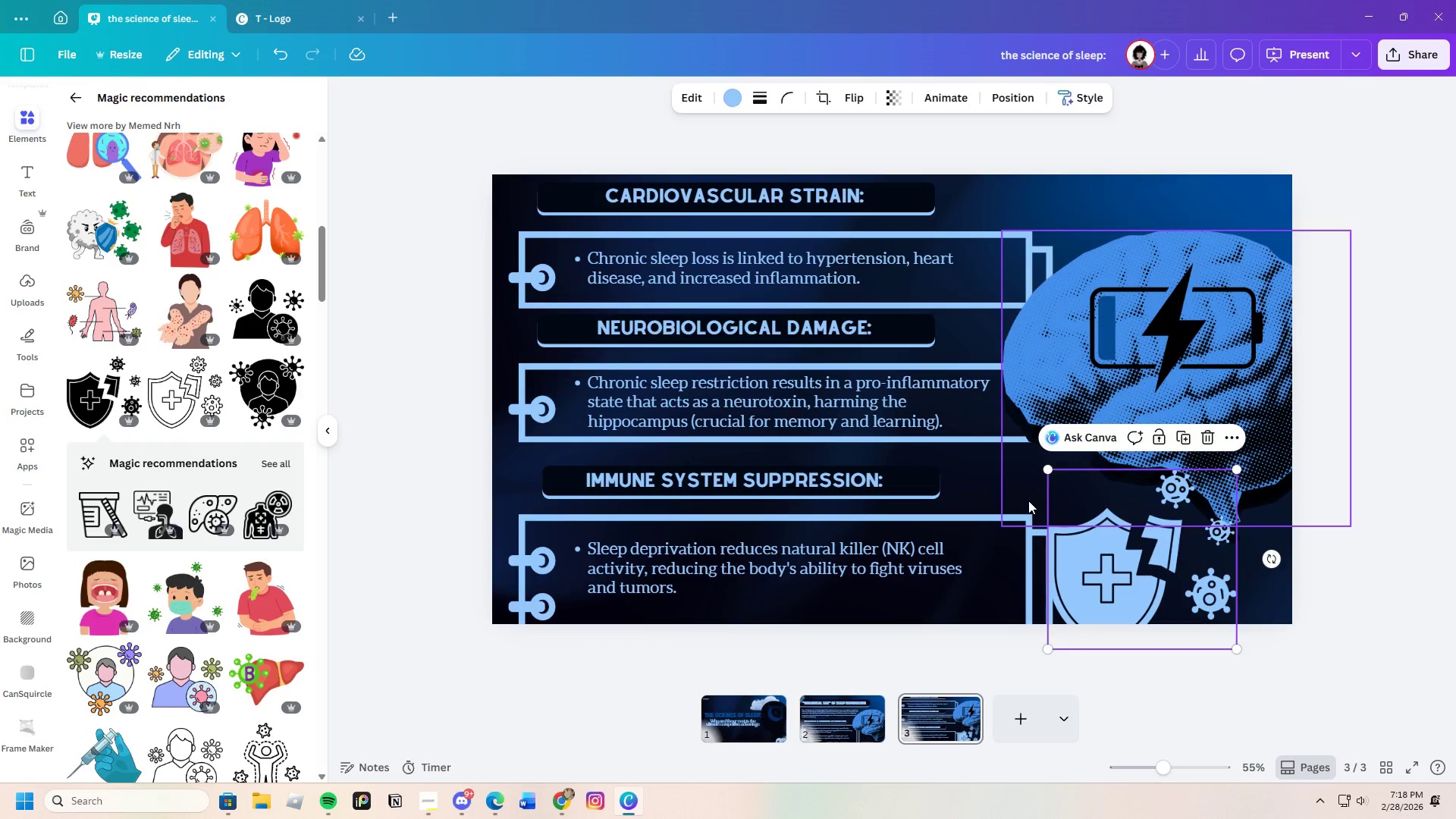 
left_click([1028, 500])
 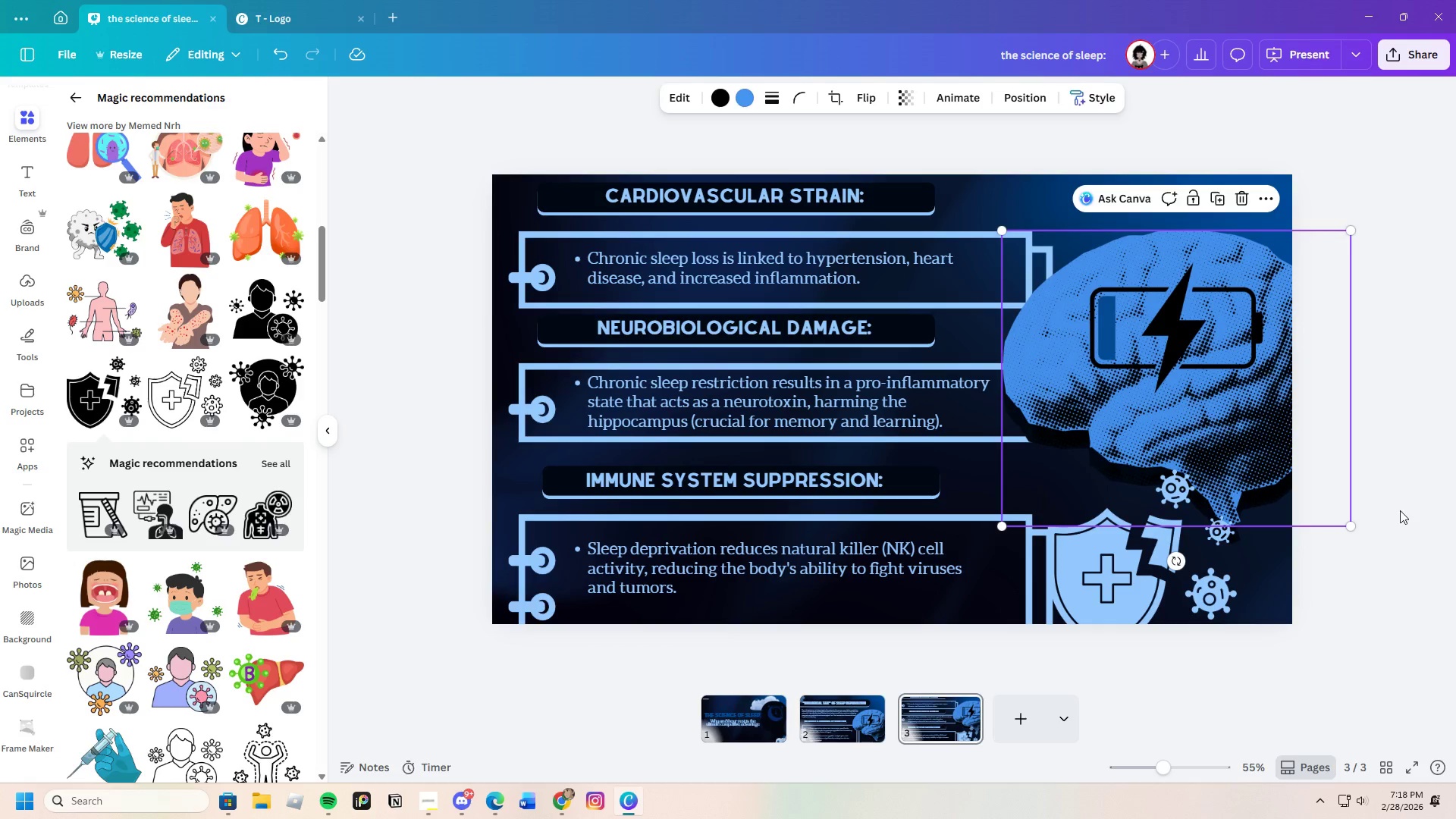 
left_click([1405, 510])
 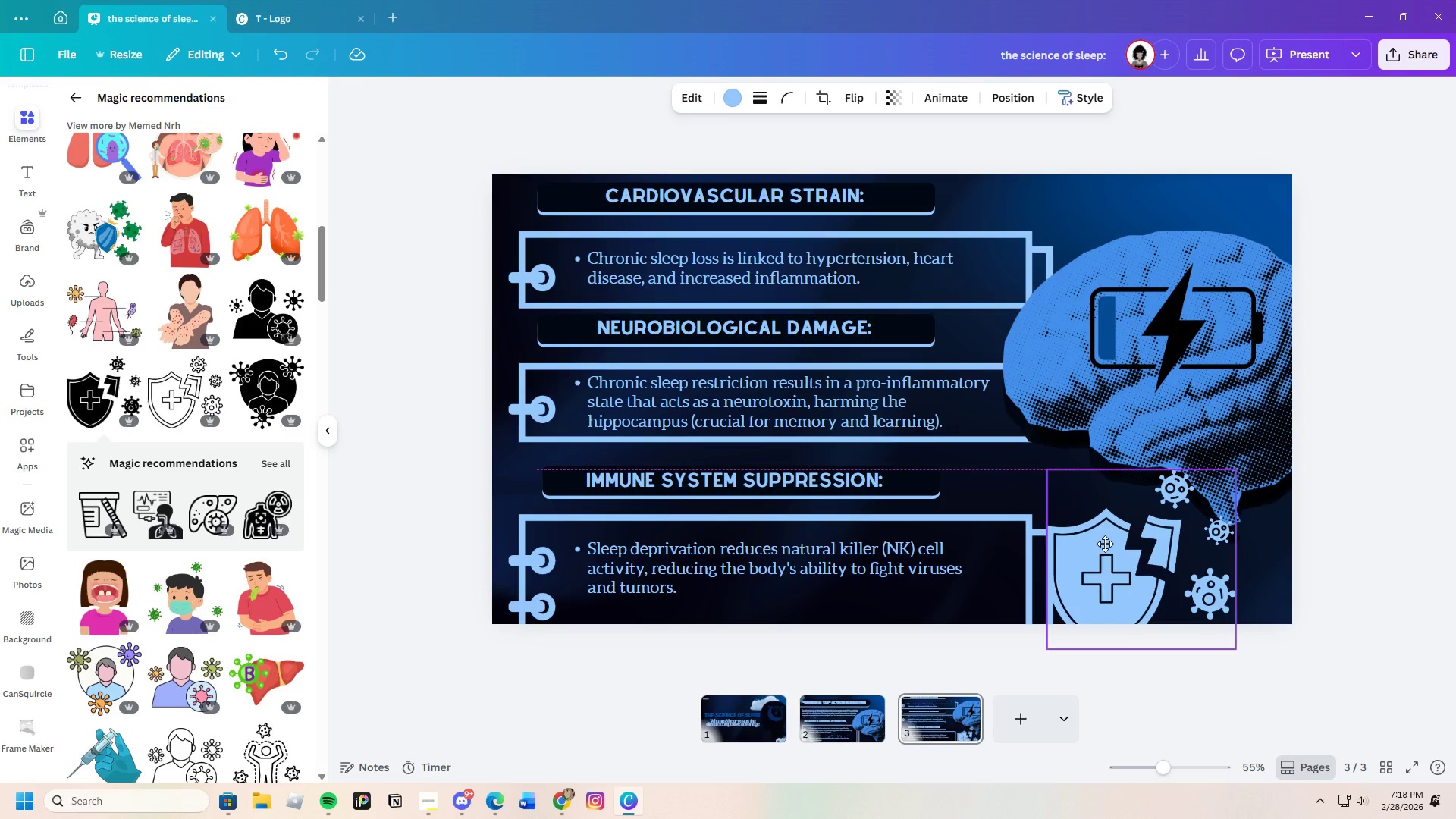 
left_click([1018, 500])
 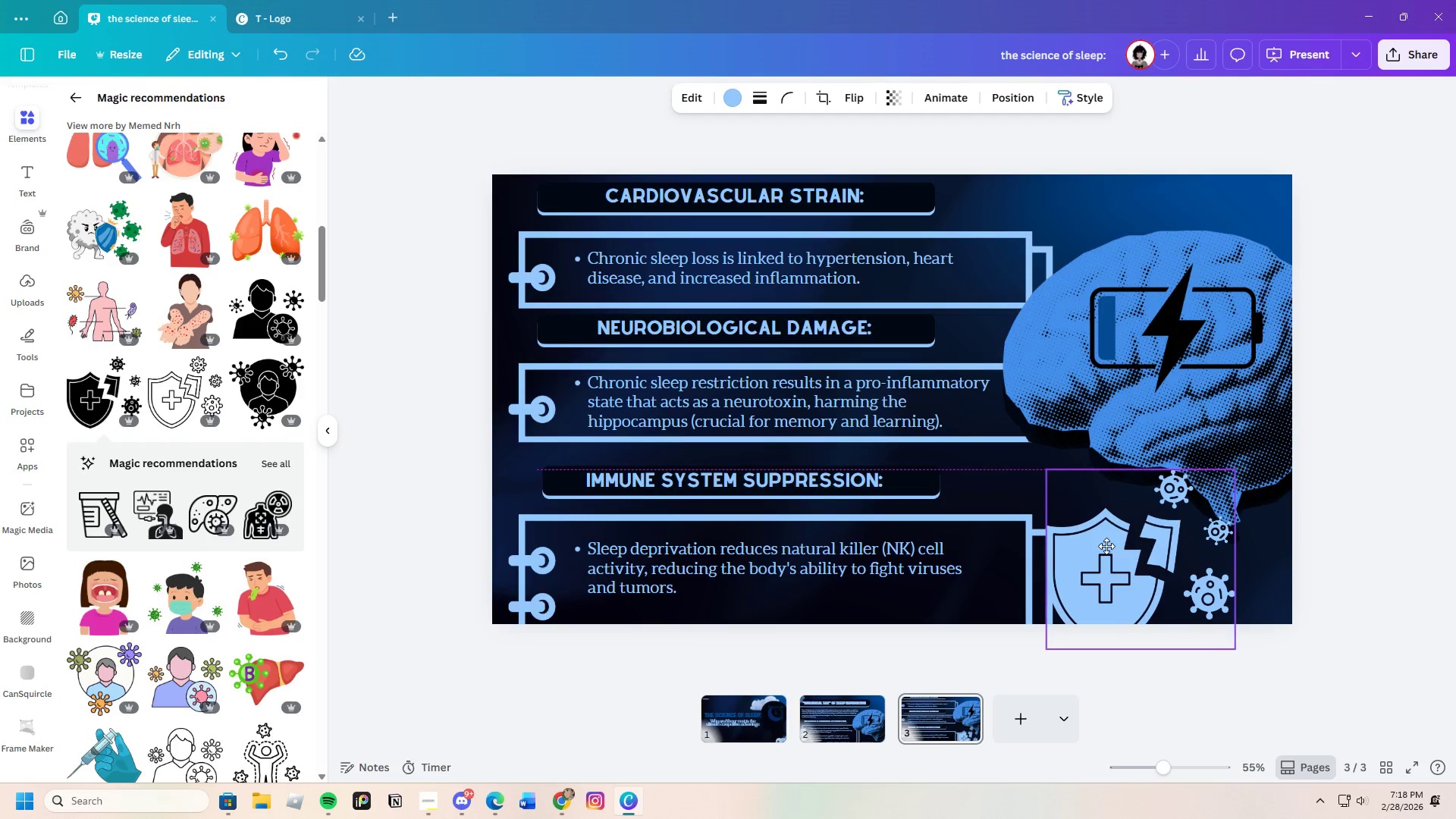 
wait(6.8)
 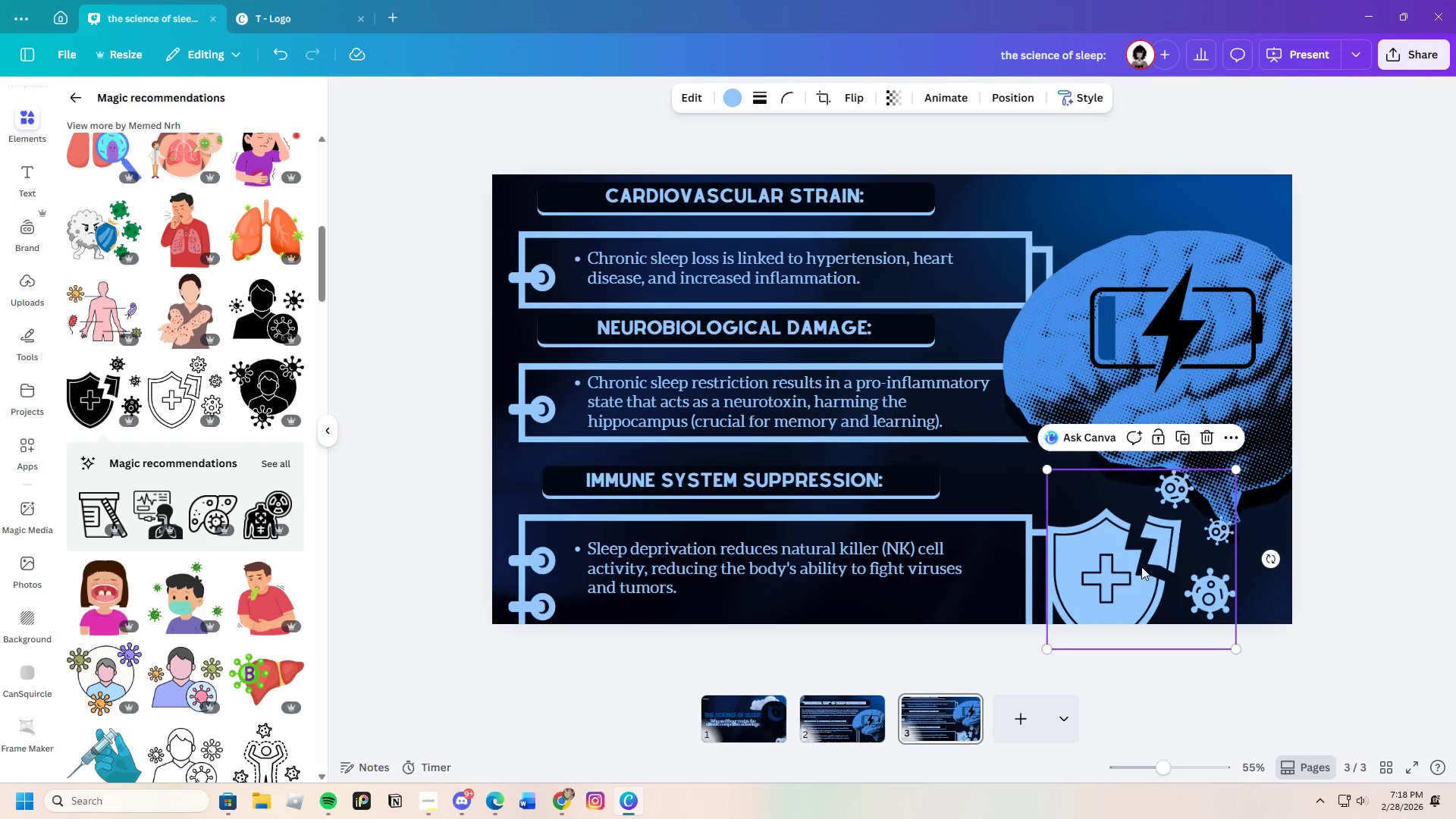 
left_click_drag(start_coordinate=[1239, 468], to_coordinate=[1249, 465])
 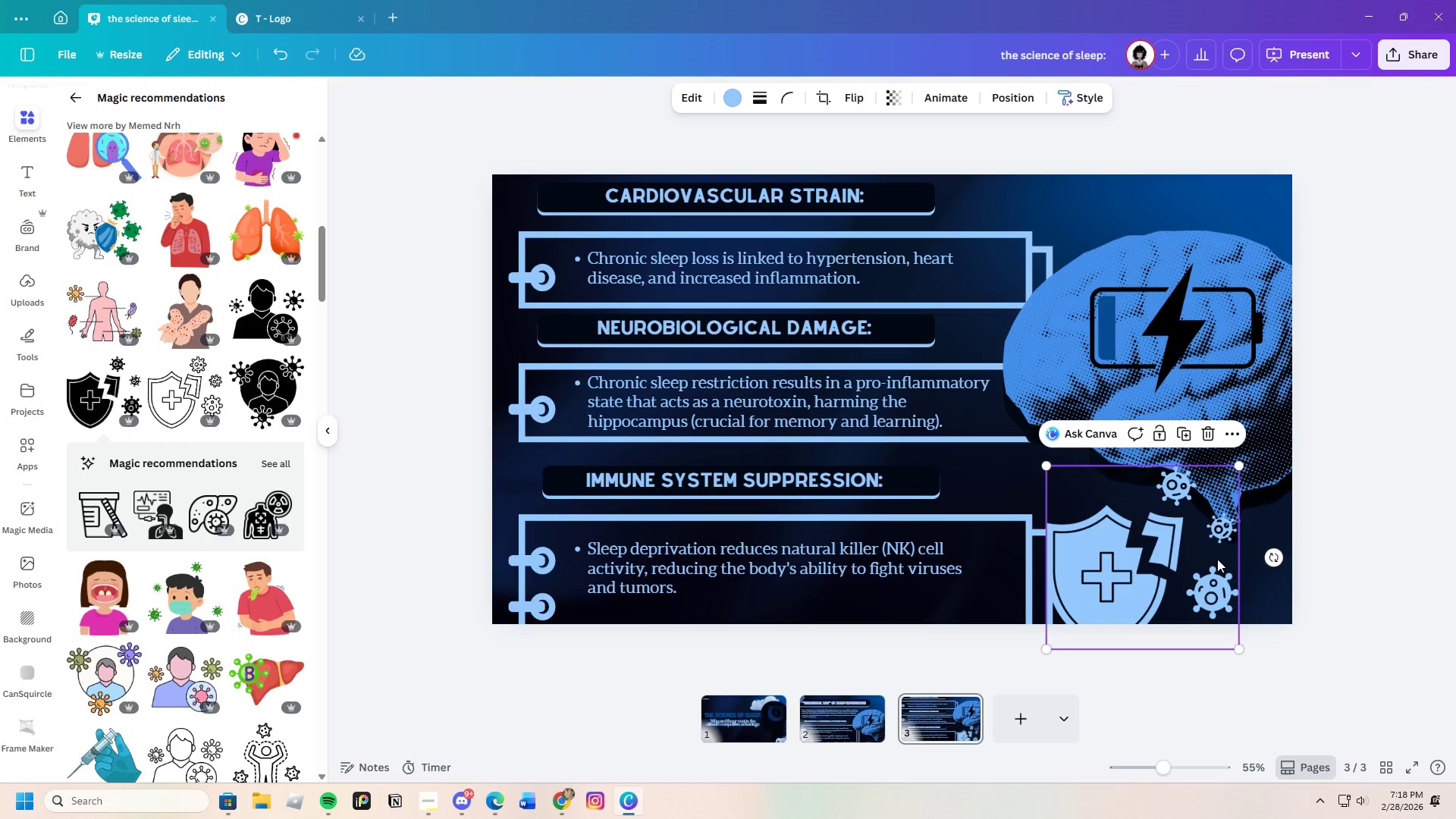 
double_click([1345, 572])
 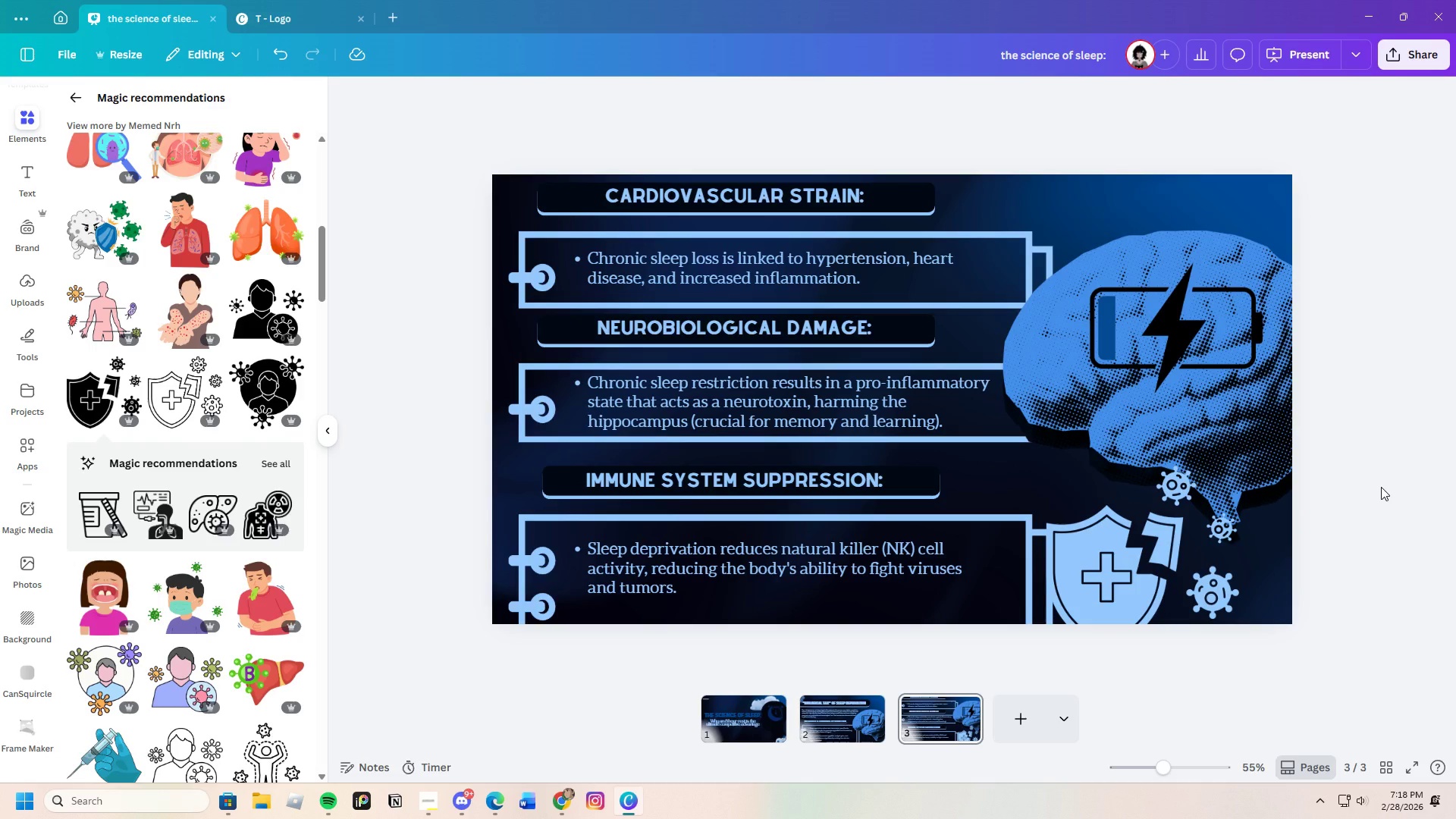 
wait(24.42)
 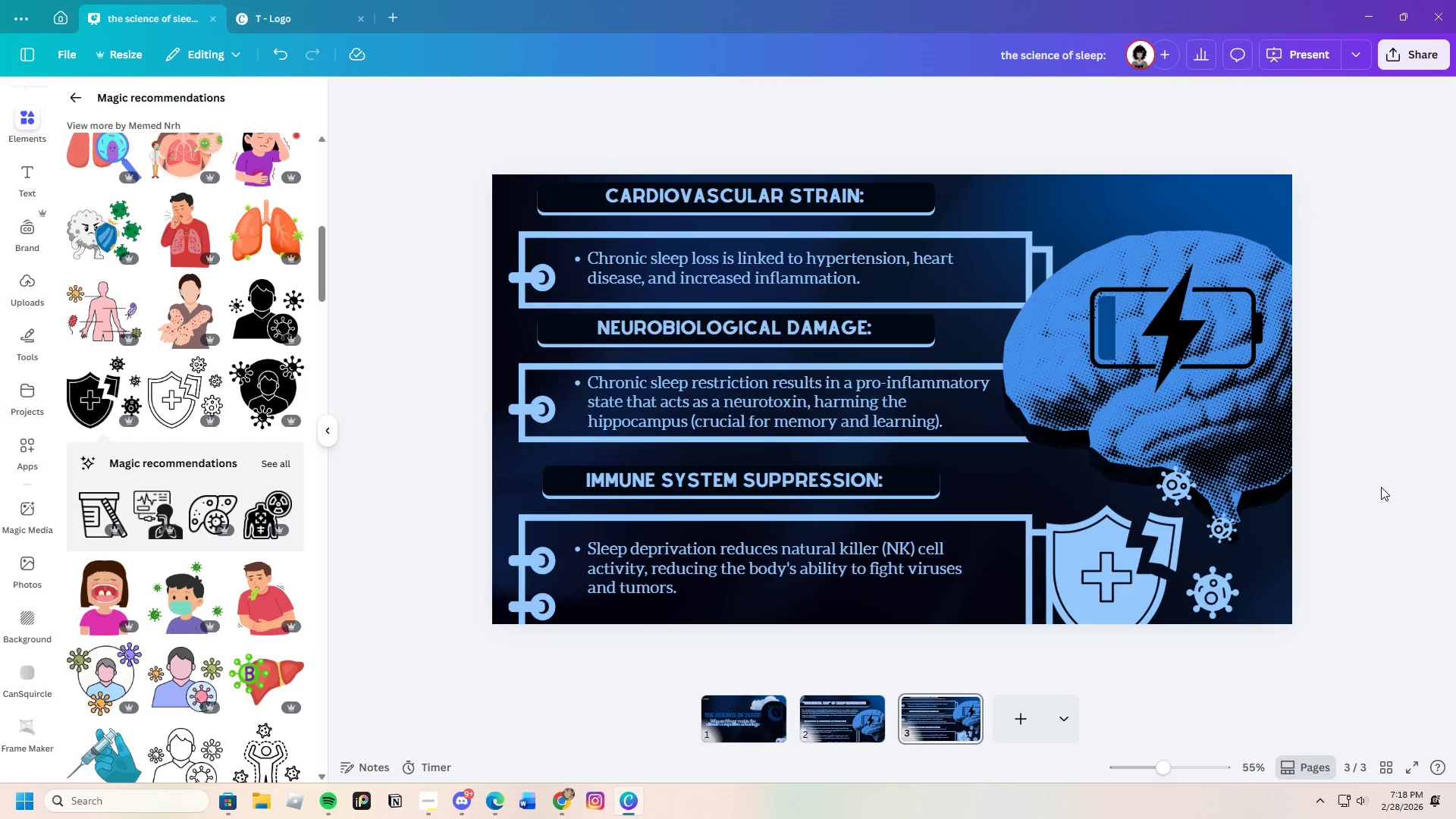 
mouse_move([965, 698])
 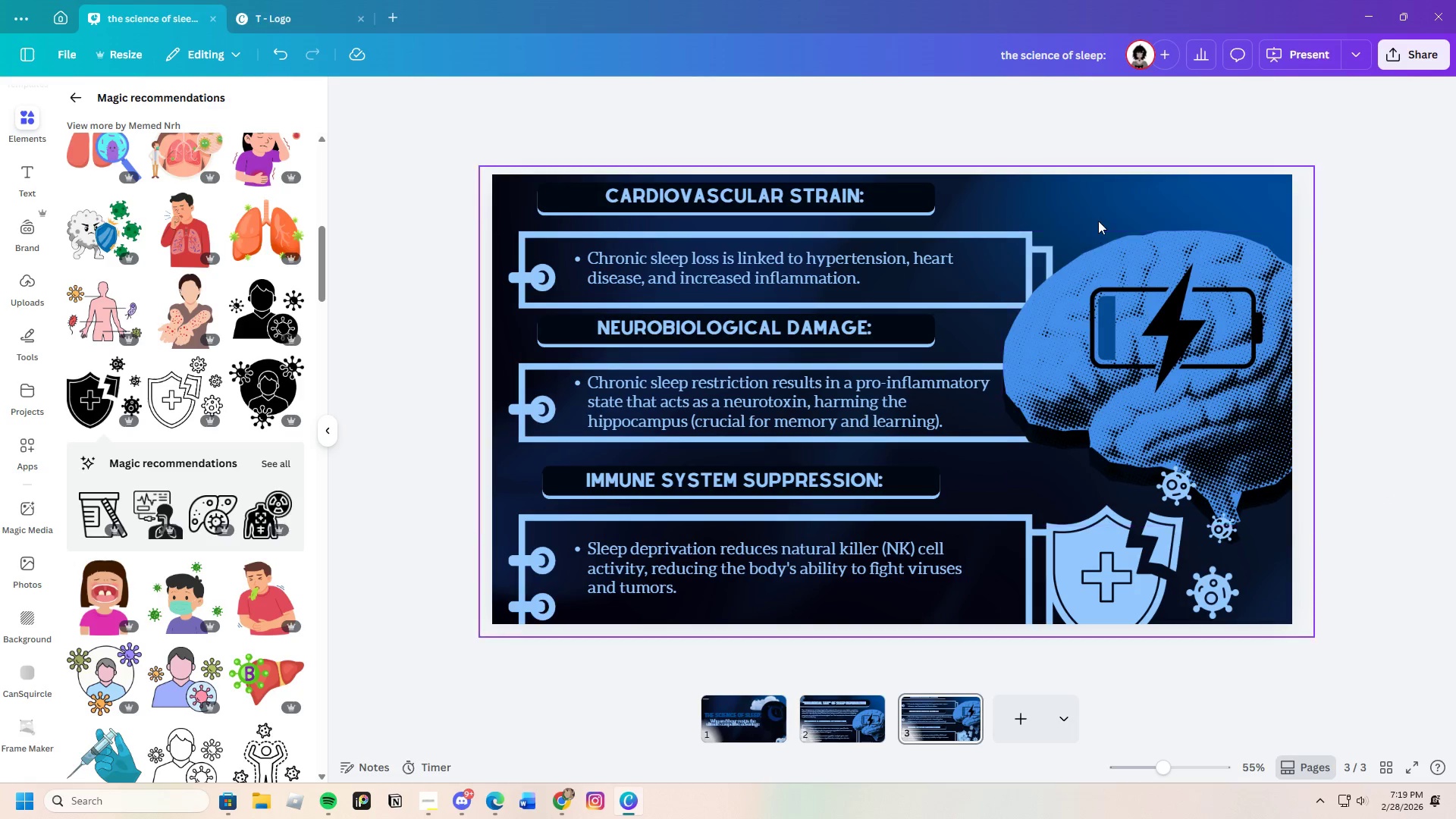 
left_click_drag(start_coordinate=[1098, 212], to_coordinate=[1228, 396])
 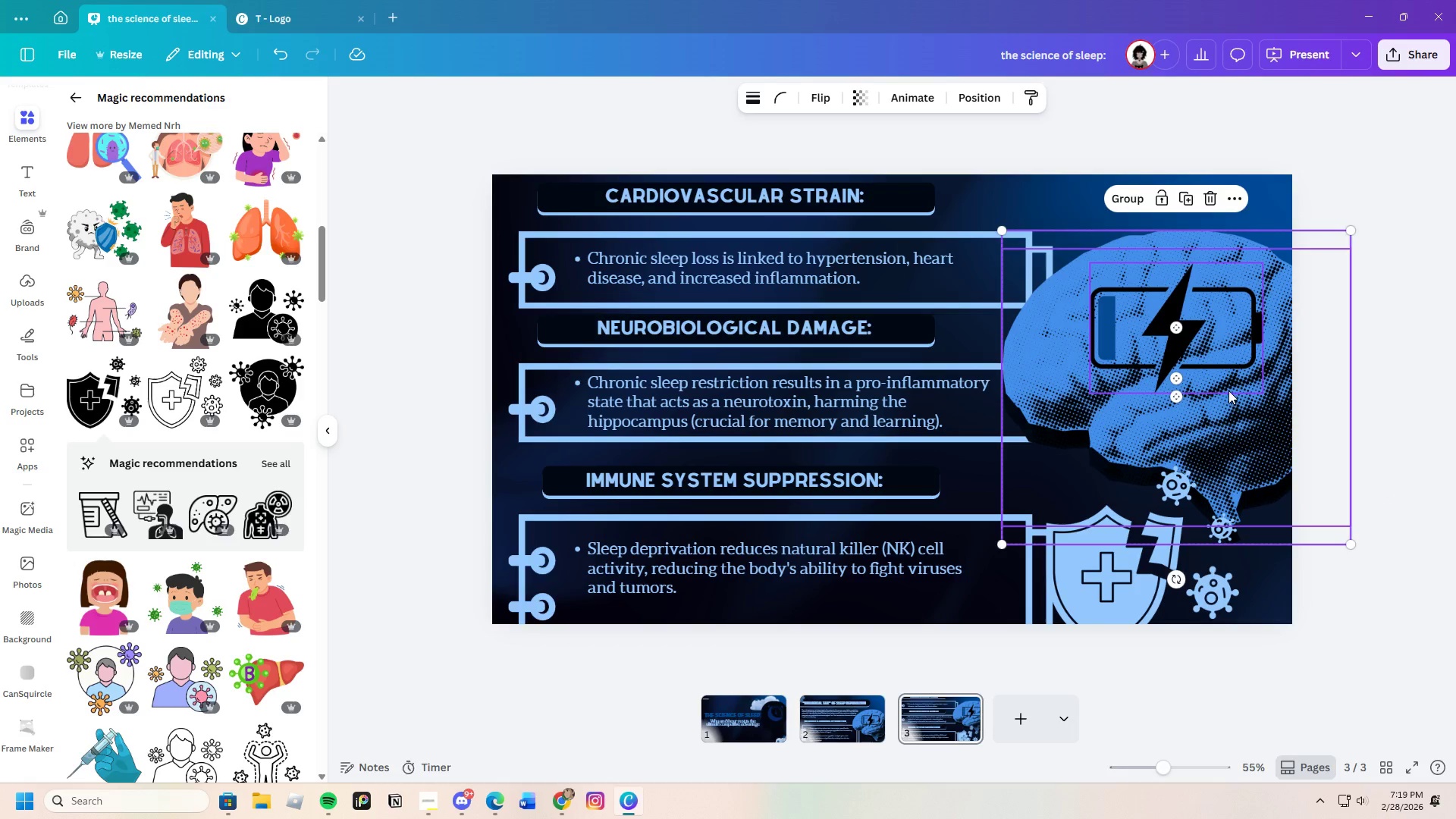 
mouse_move([1228, 205])
 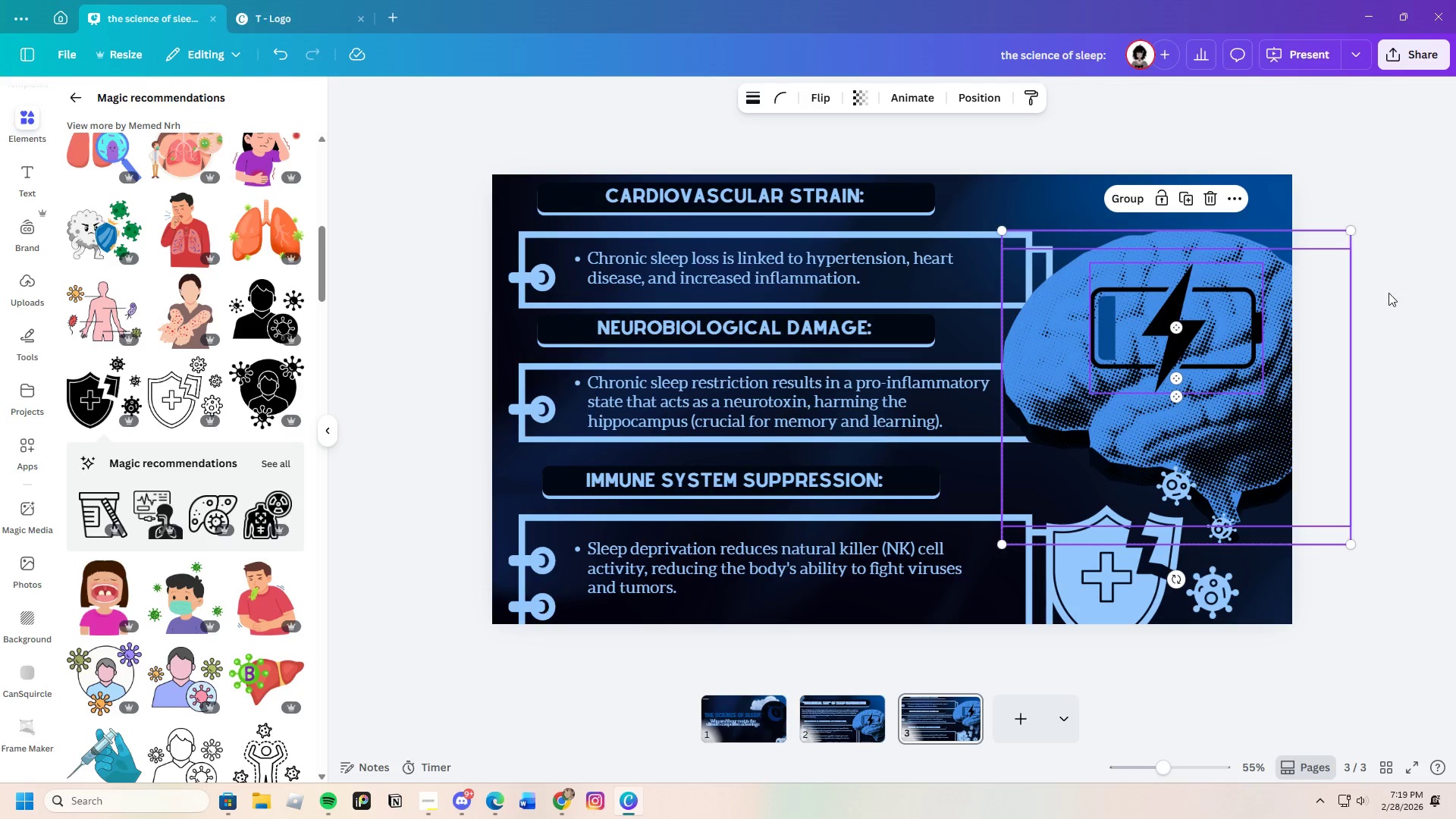 
left_click([1404, 300])
 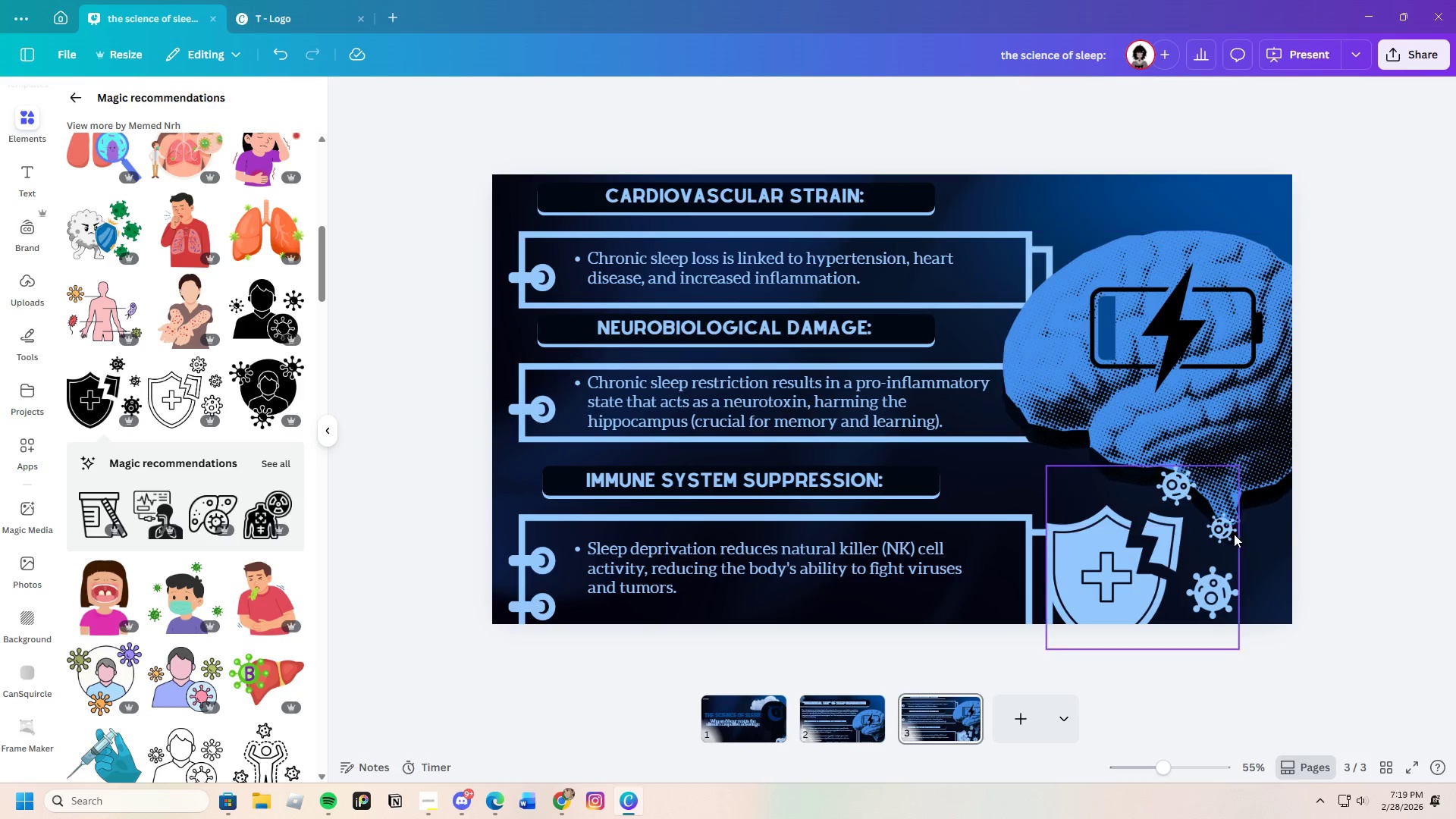 
scroll: coordinate [240, 642], scroll_direction: down, amount: 14.0
 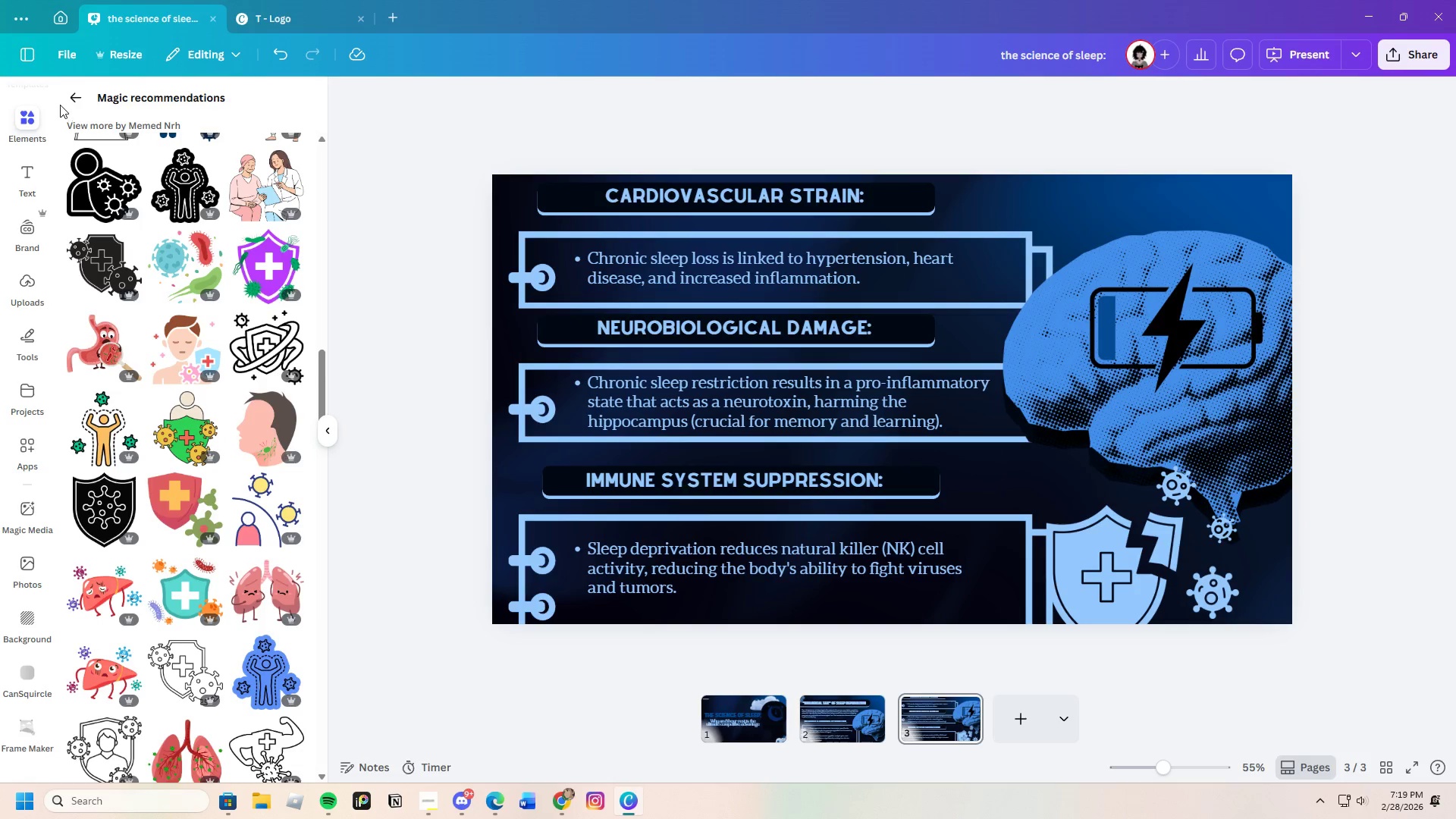 
left_click([70, 93])
 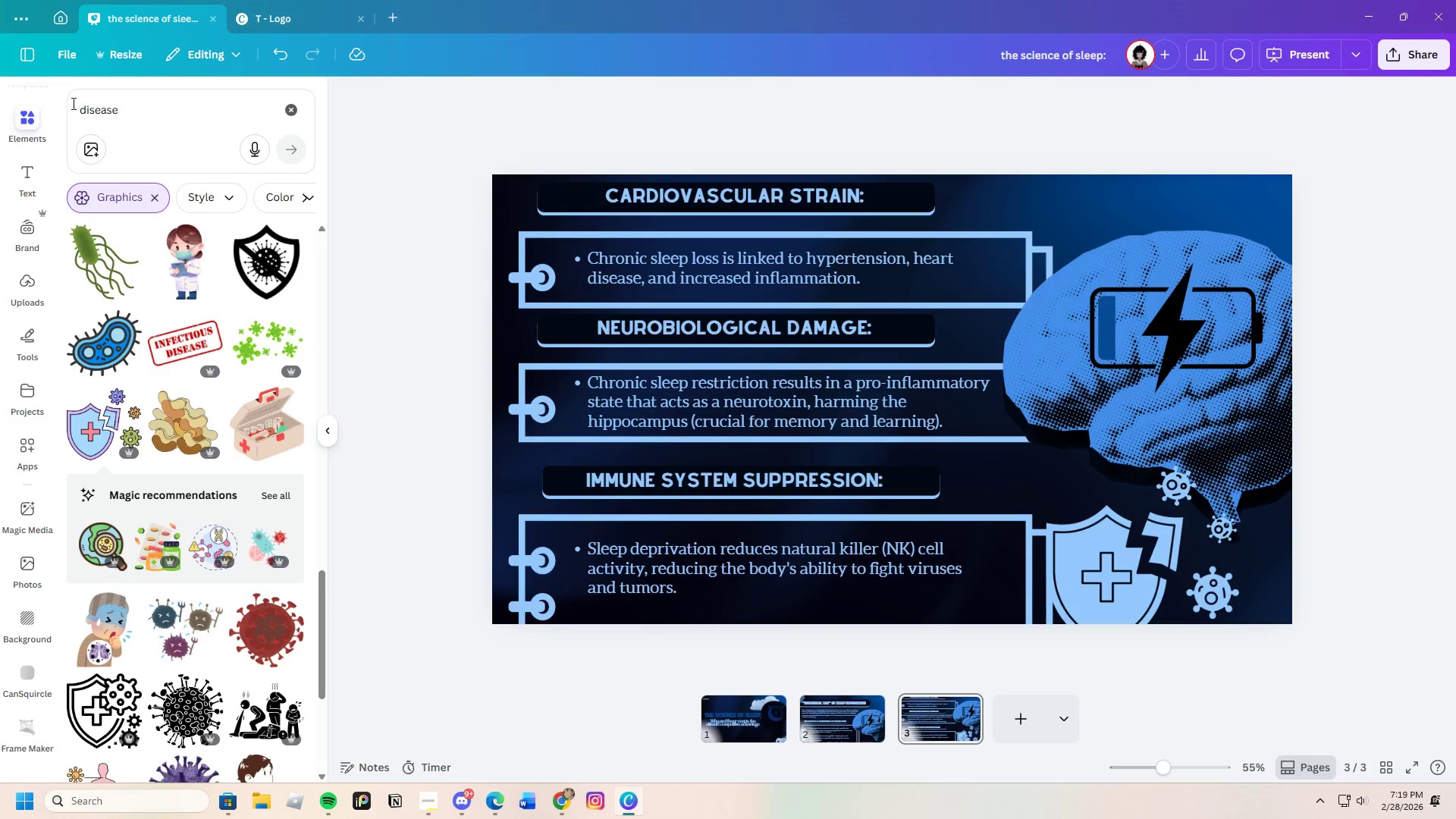 
scroll: coordinate [176, 558], scroll_direction: down, amount: 7.0
 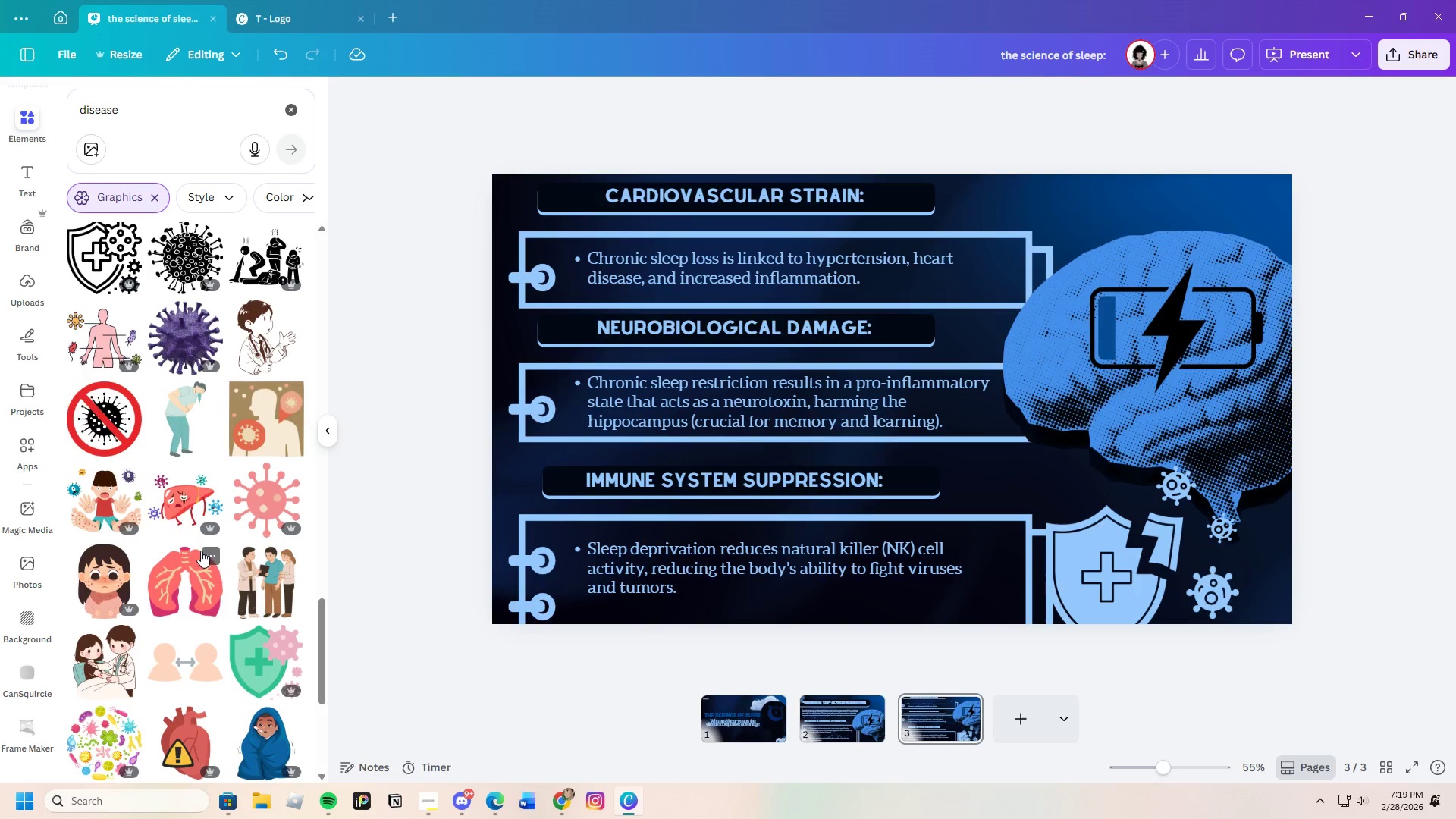 
wait(5.75)
 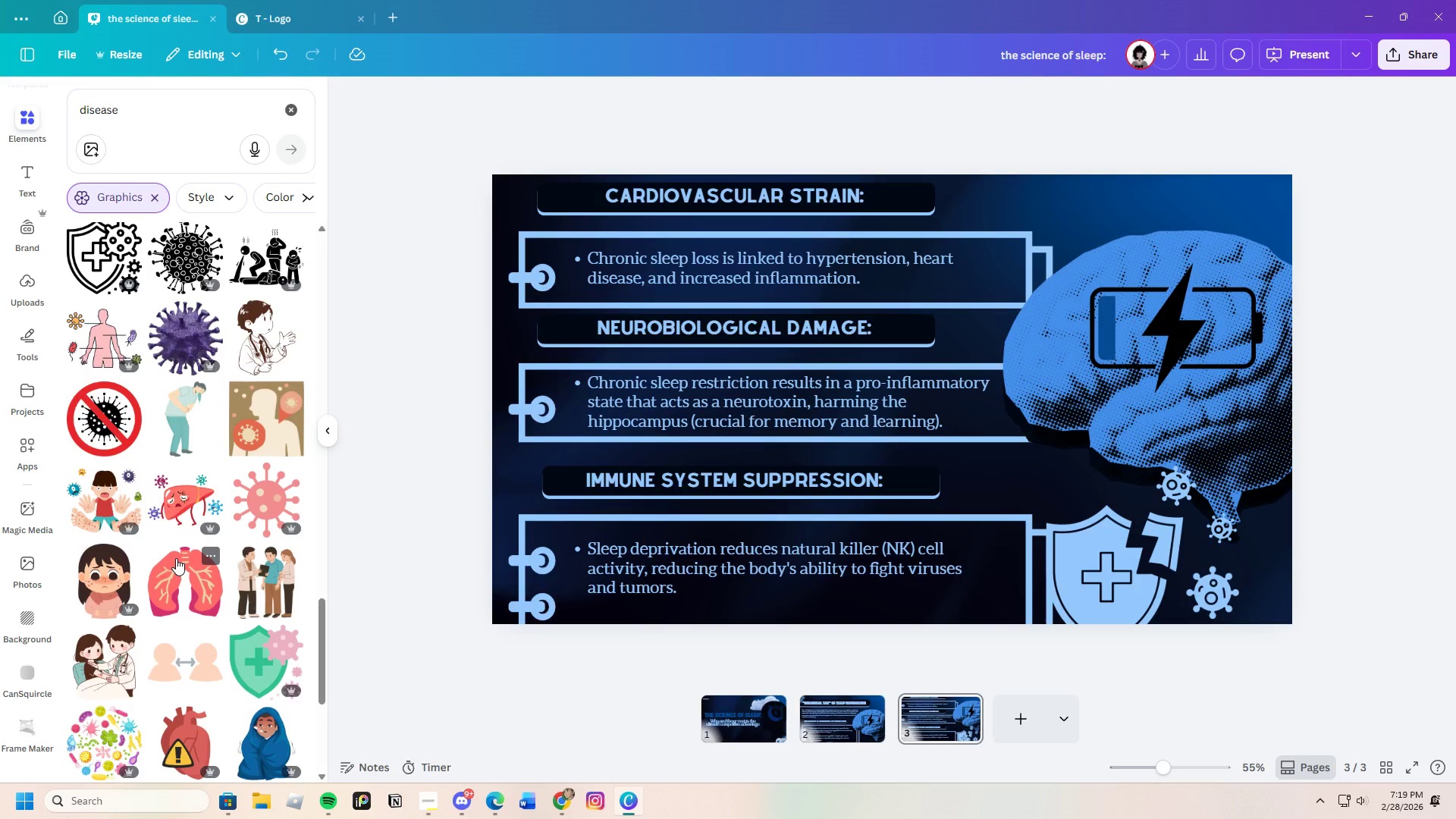 
left_click_drag(start_coordinate=[1127, 200], to_coordinate=[1274, 425])
 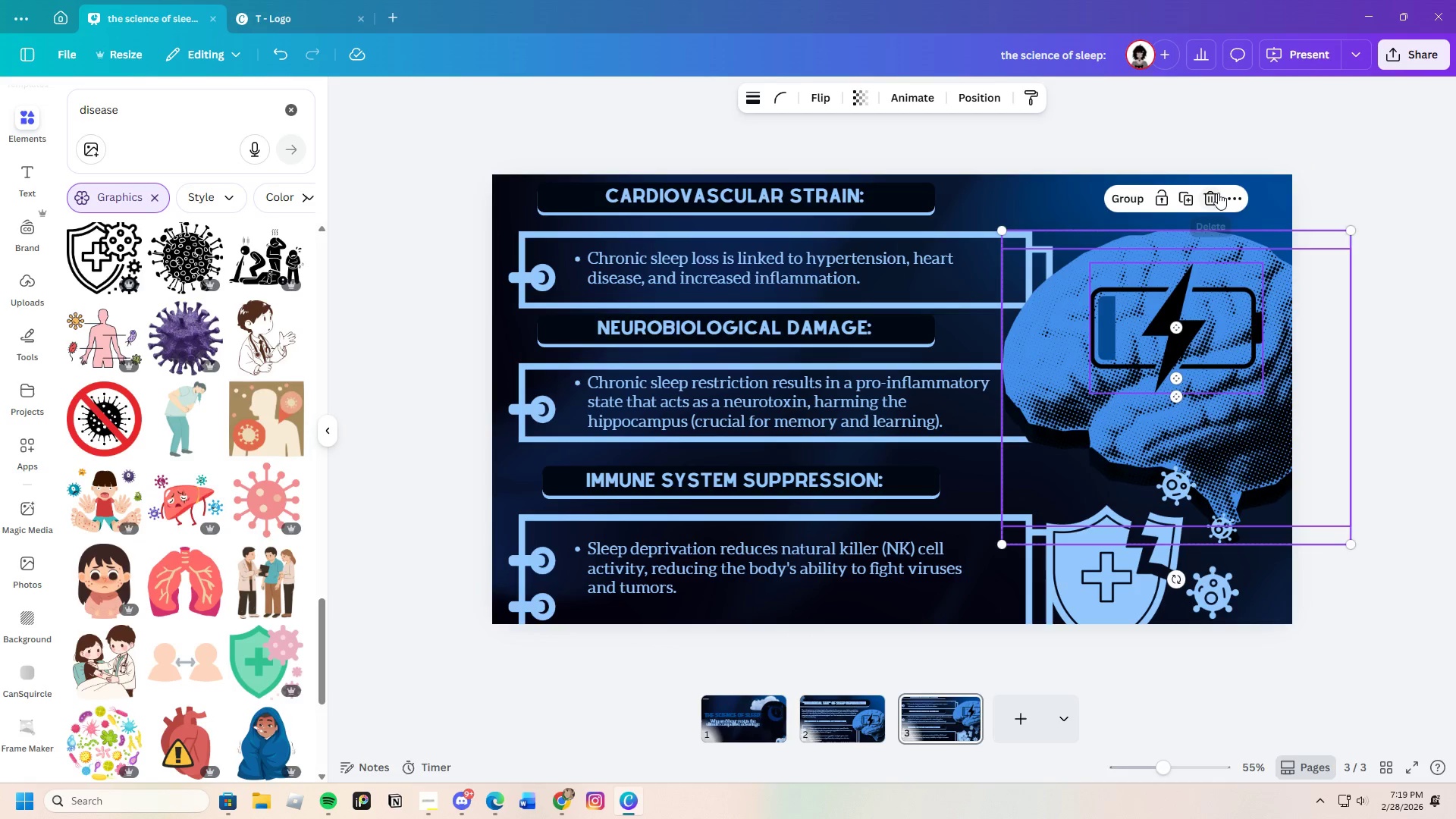 
left_click([1206, 193])
 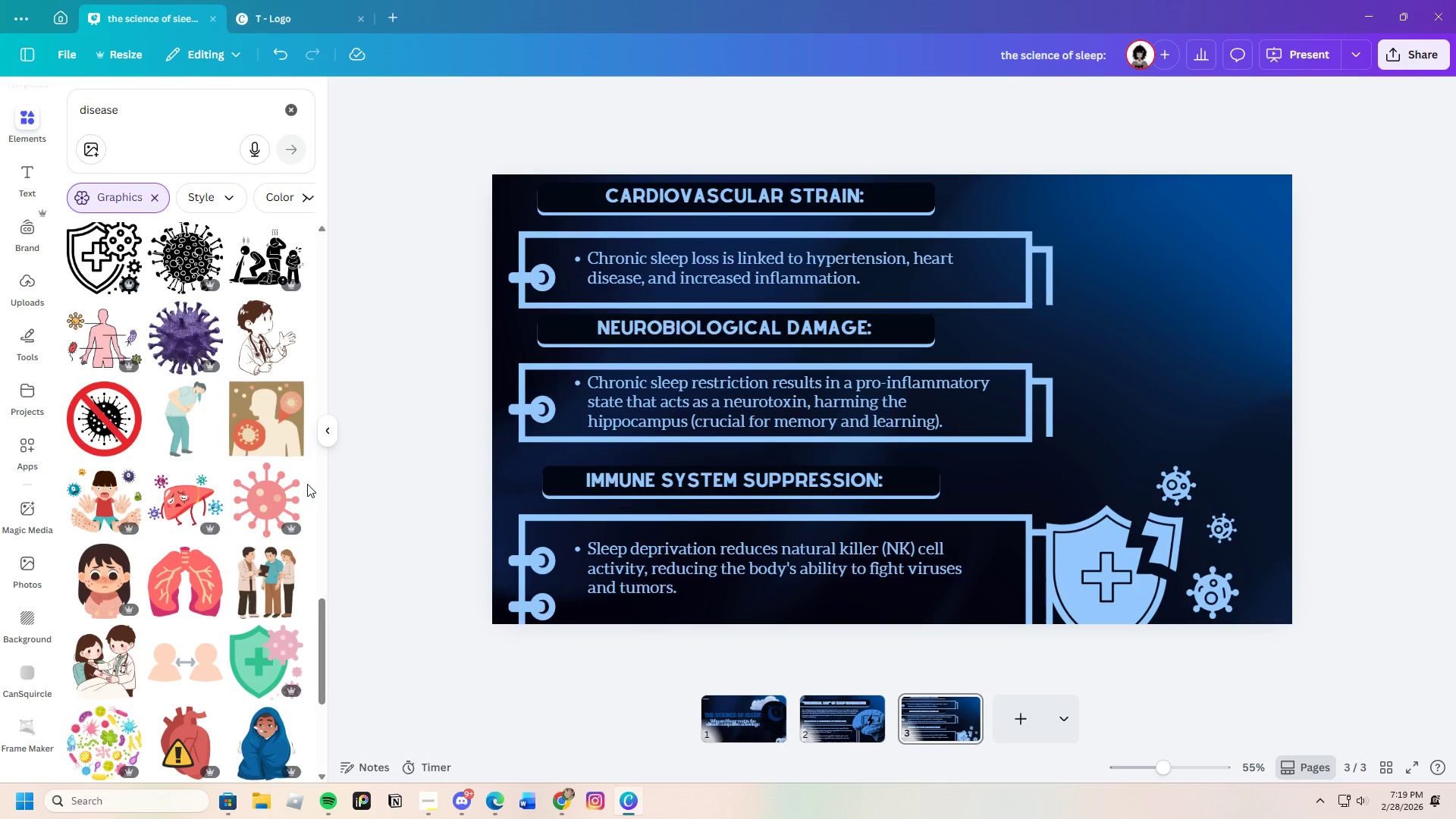 
left_click([274, 431])
 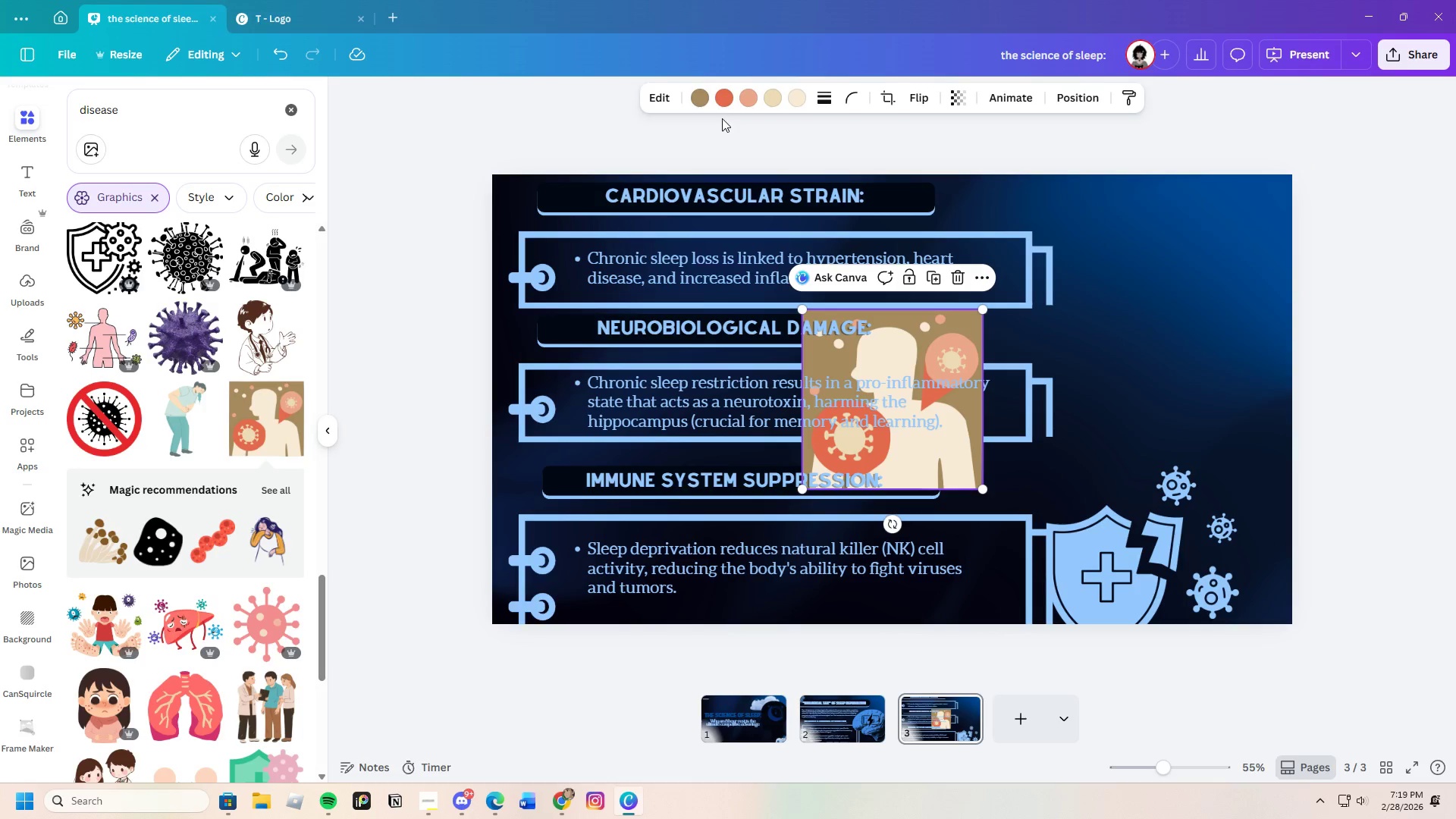 
left_click([721, 96])
 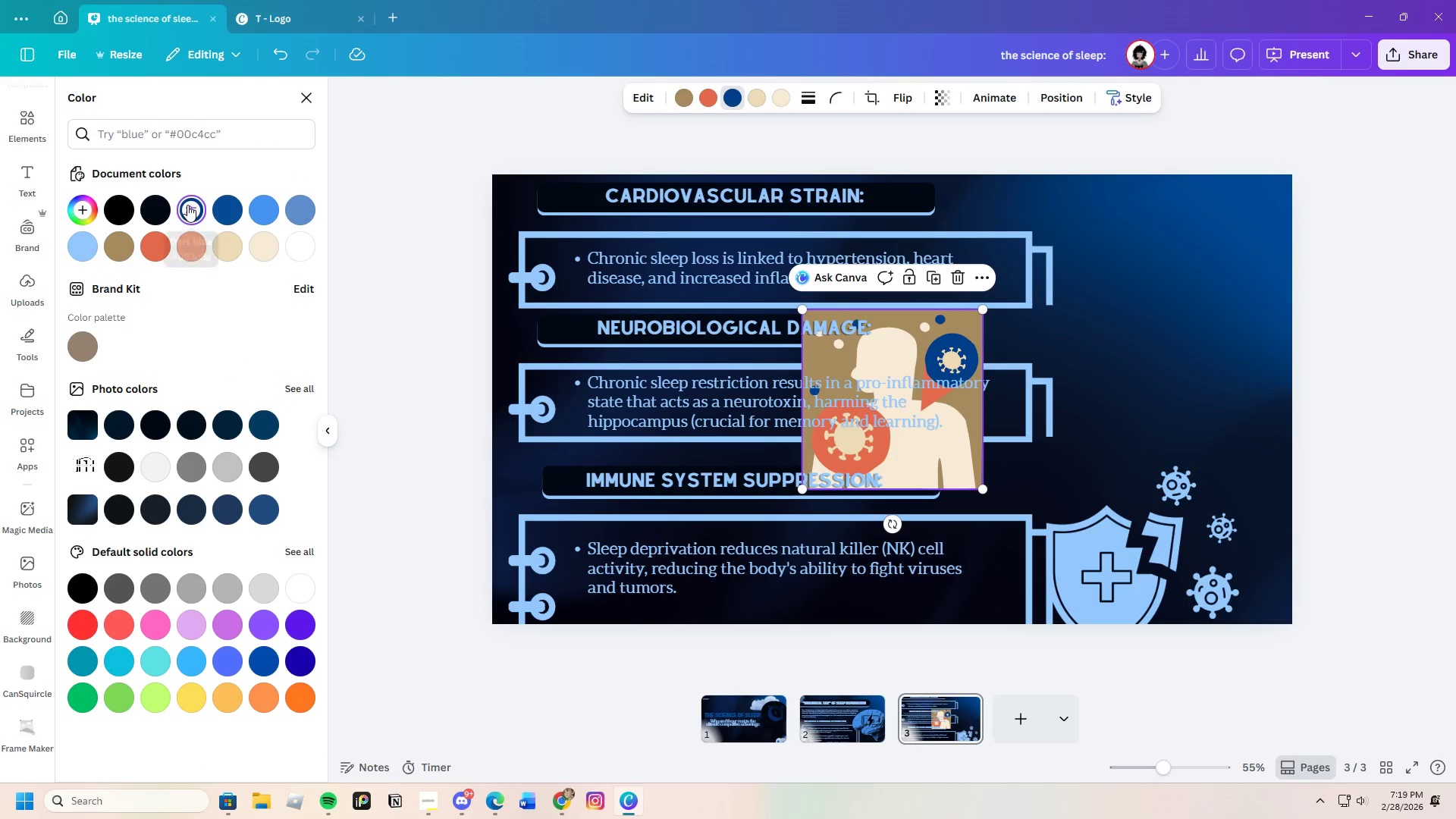 
left_click([690, 103])
 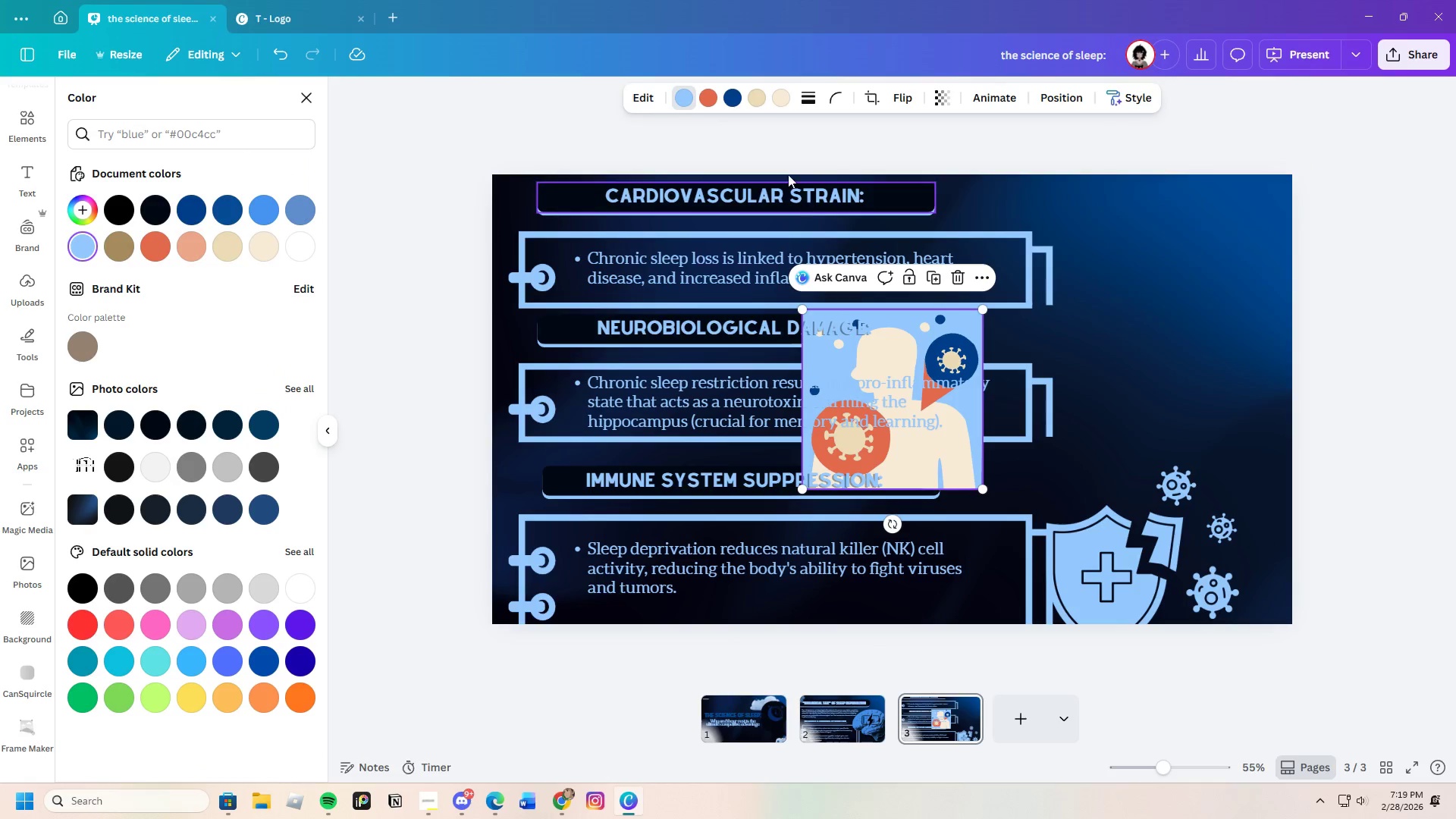 
left_click([755, 100])
 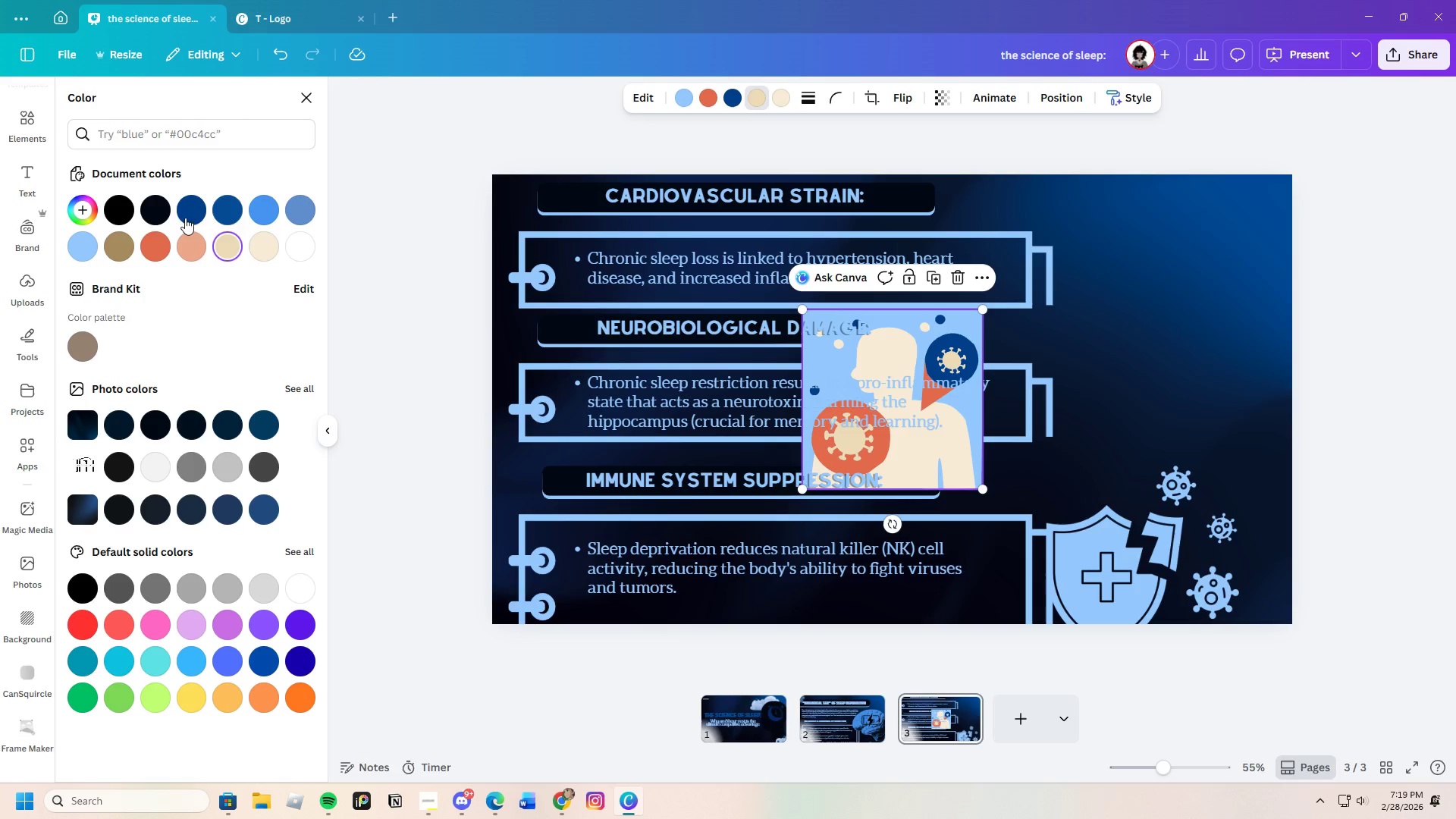 
left_click([154, 215])
 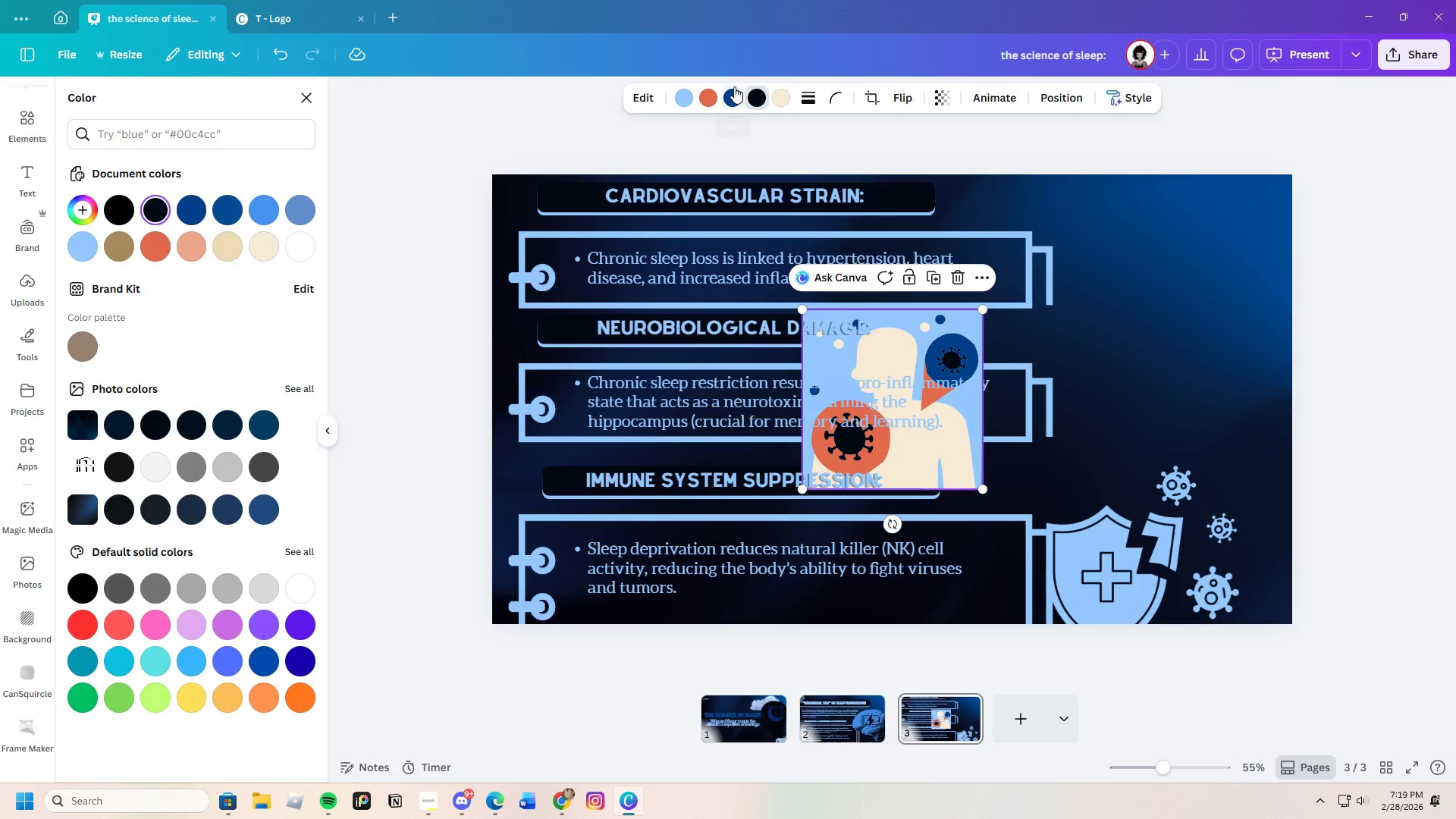 
left_click([710, 93])
 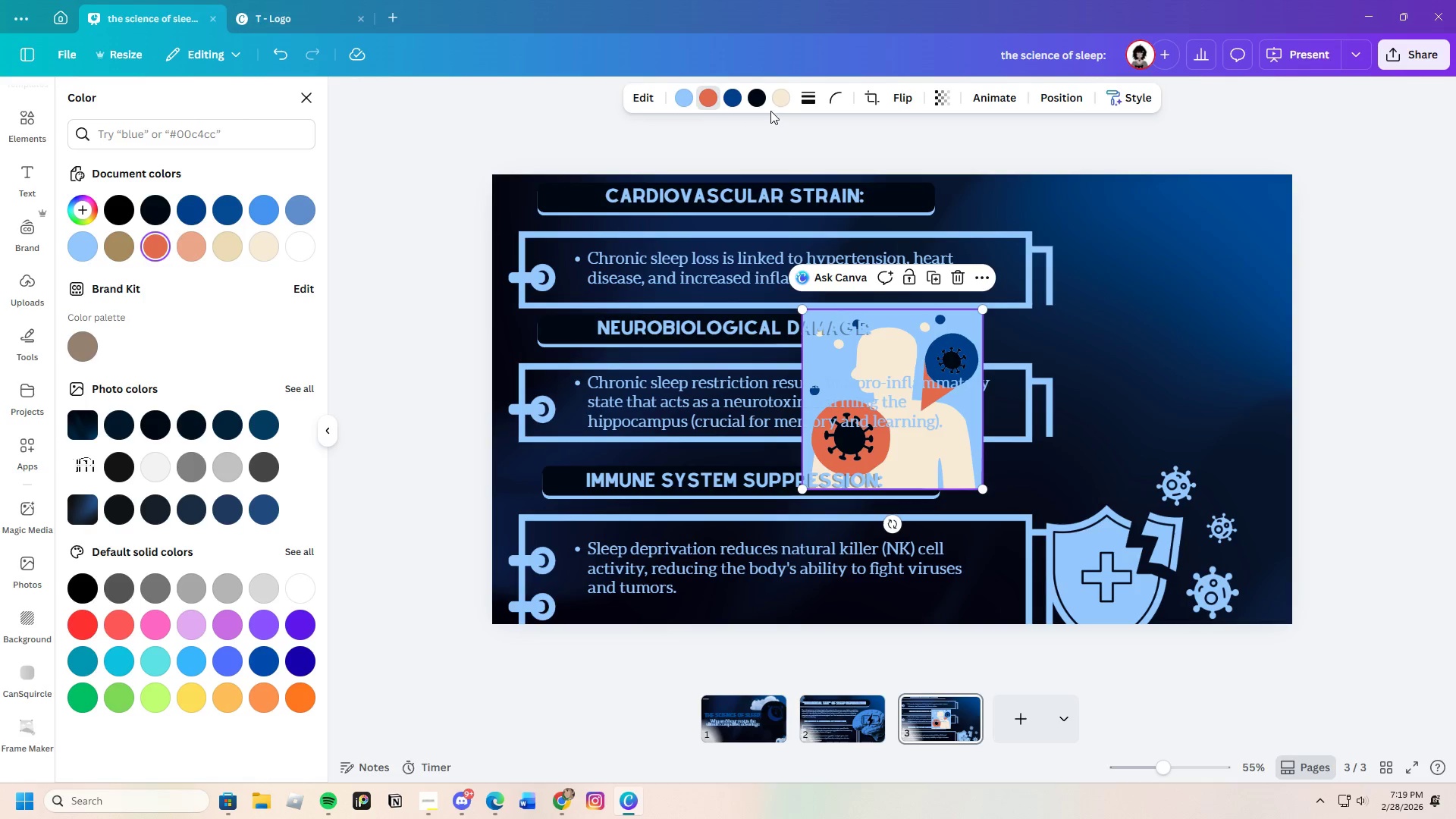 
left_click([783, 99])
 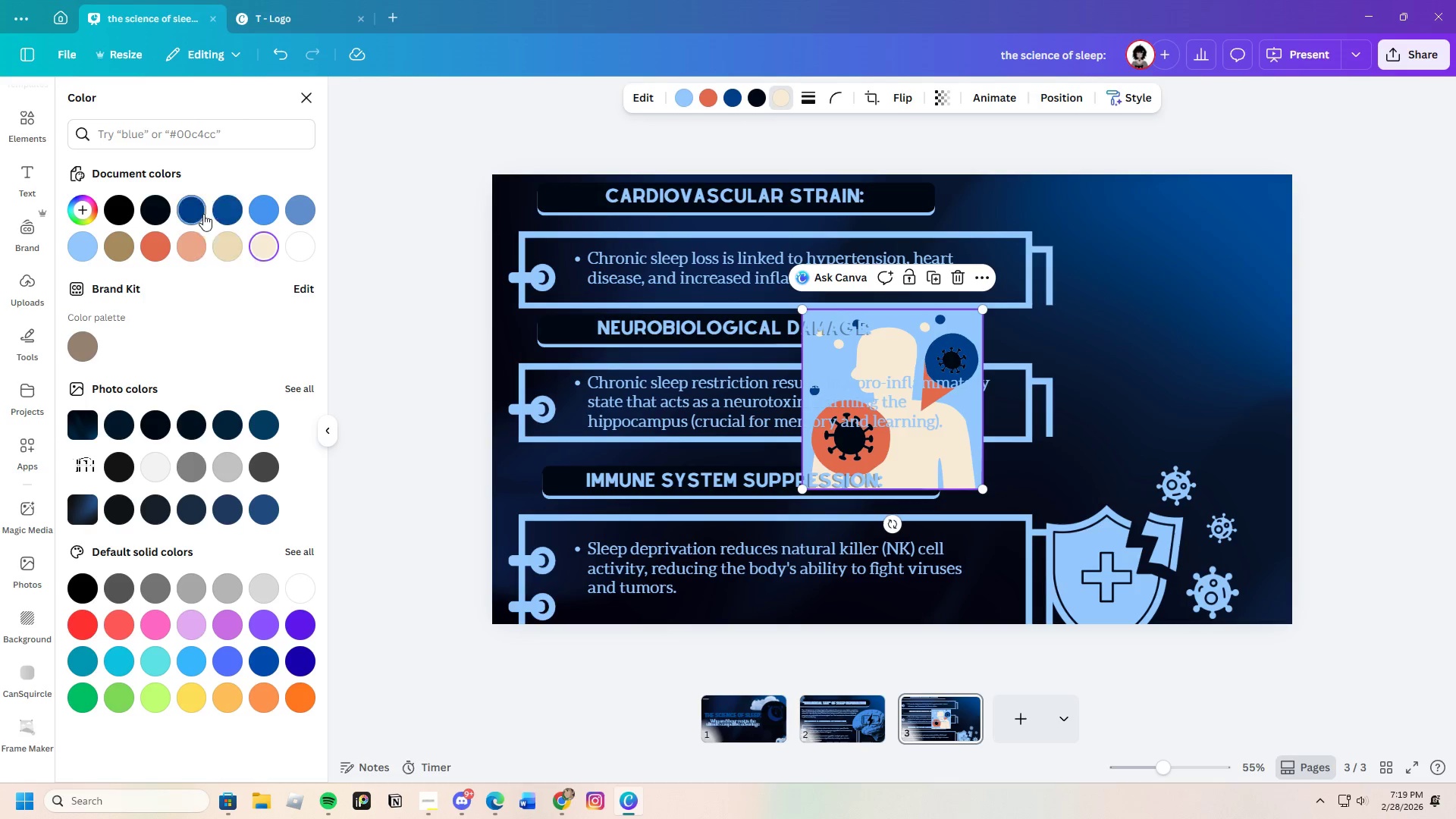 
left_click([161, 208])
 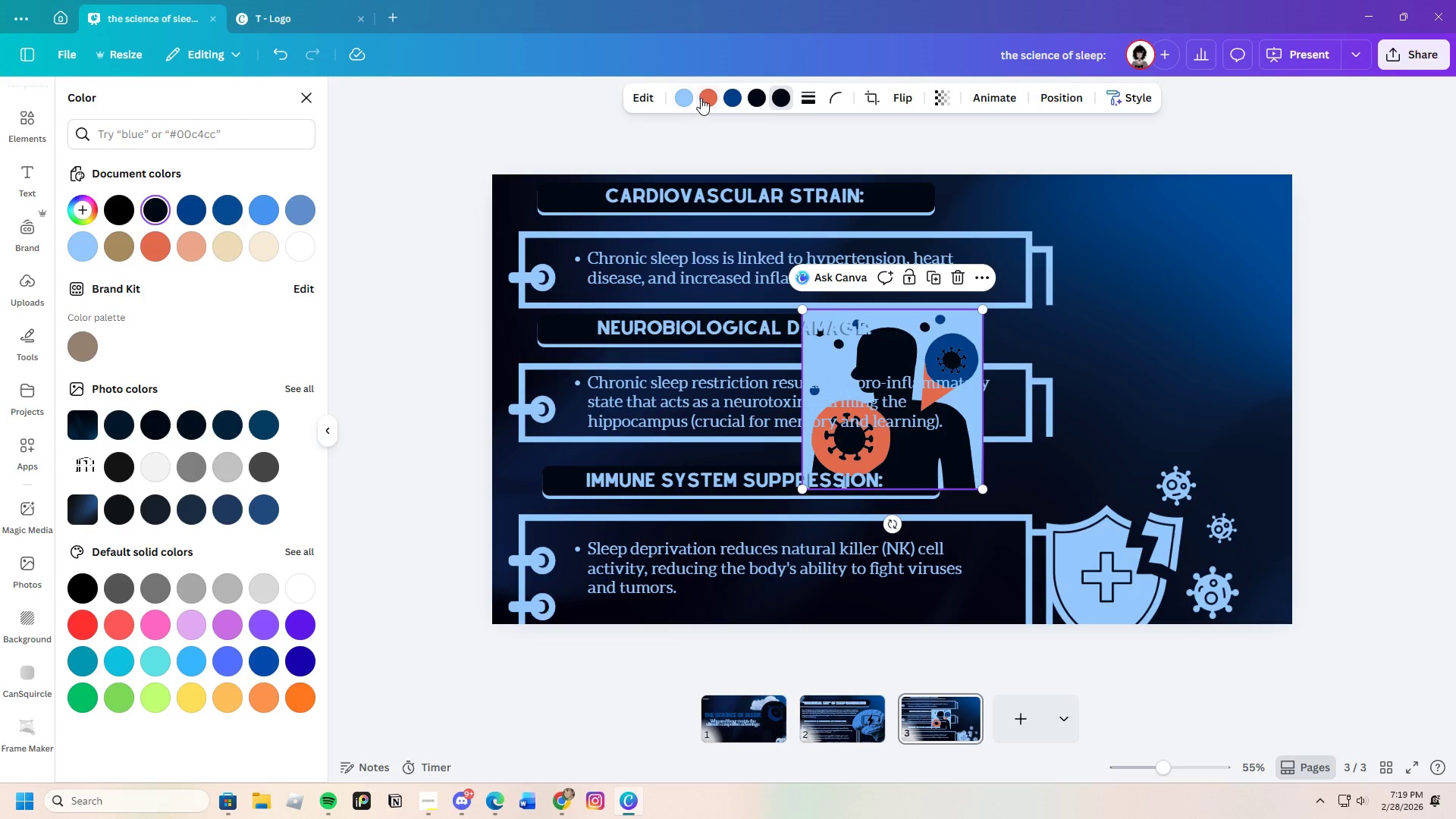 
left_click([701, 98])
 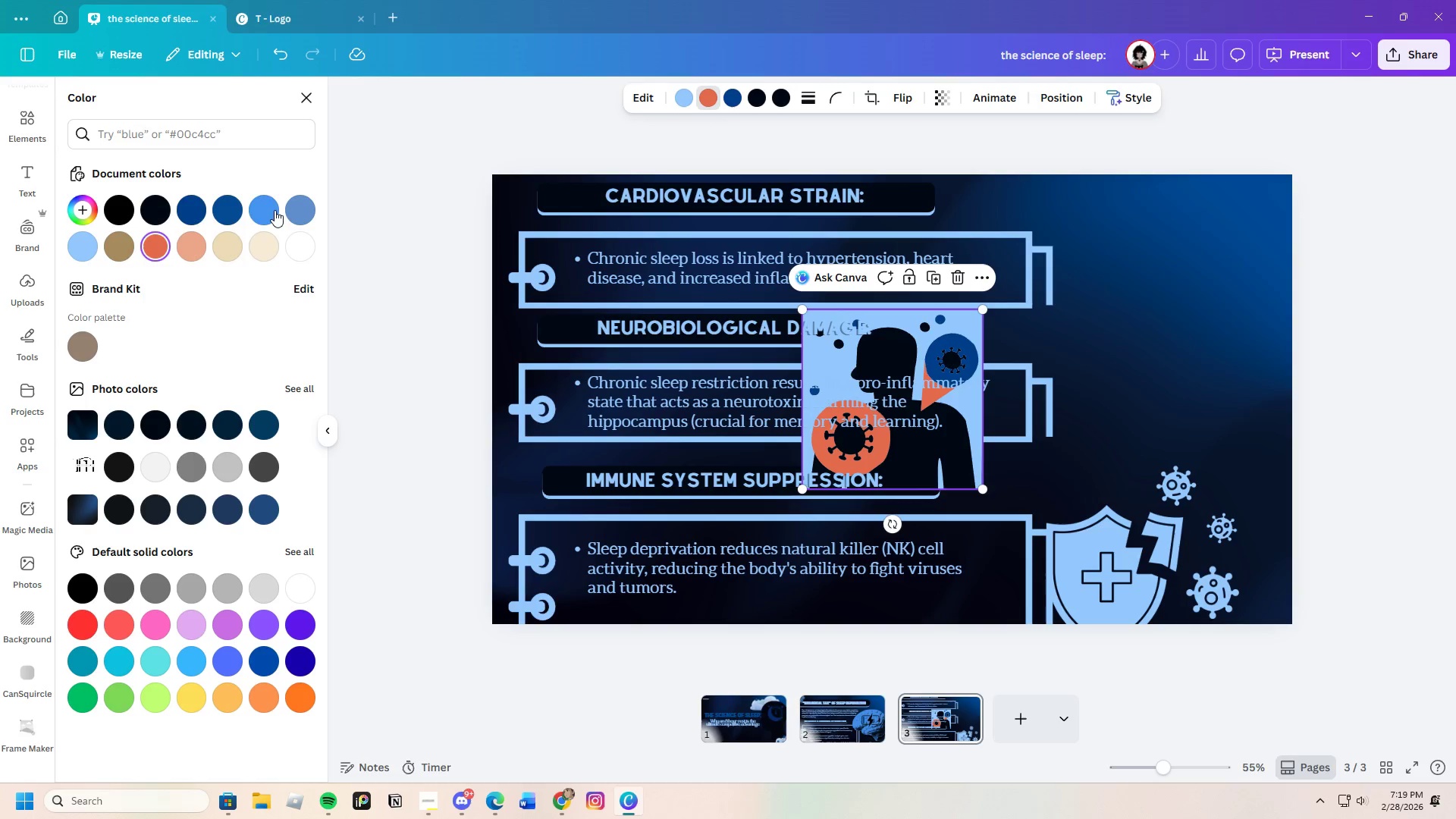 
left_click([271, 210])
 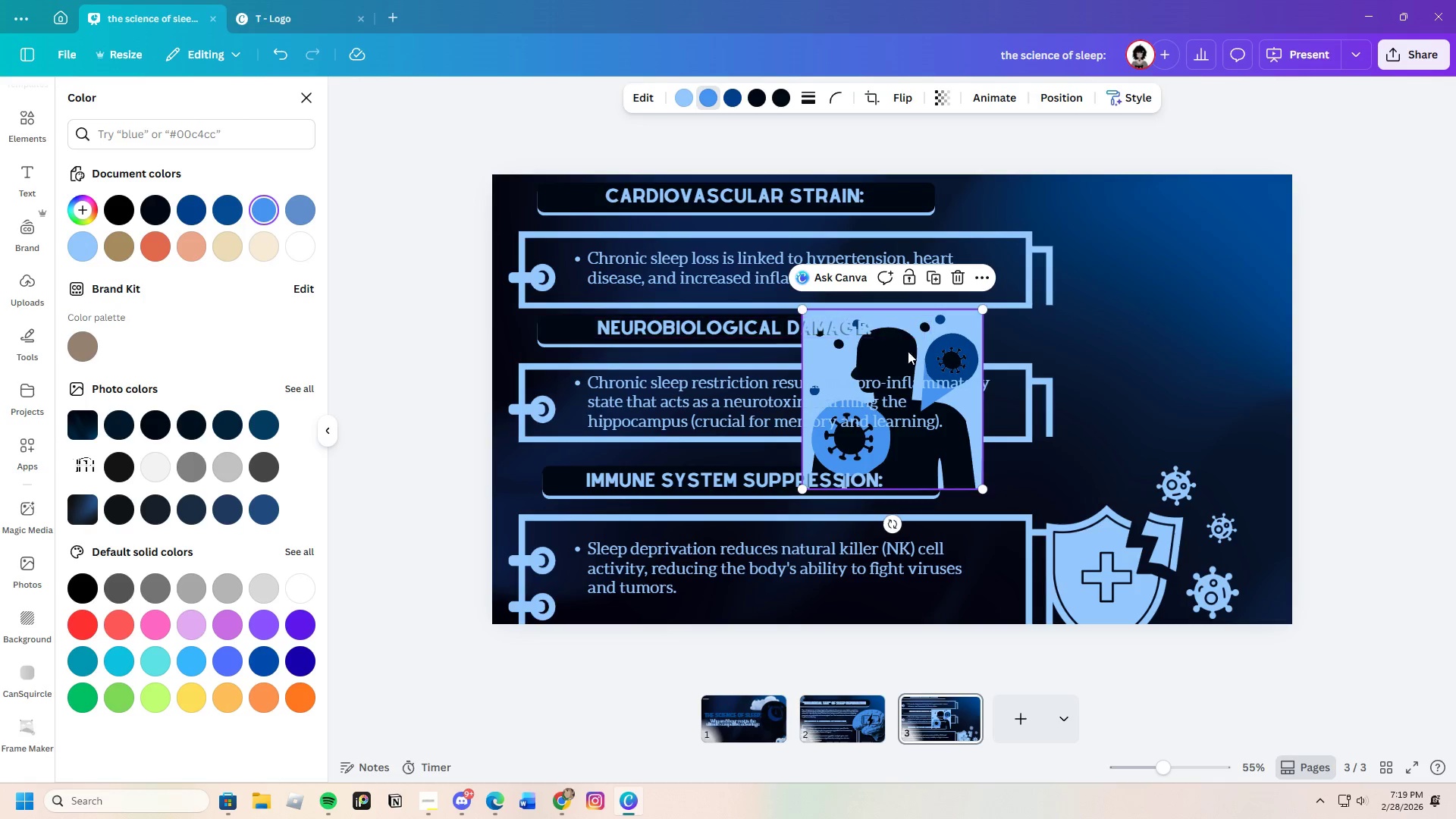 
left_click_drag(start_coordinate=[914, 353], to_coordinate=[1155, 331])
 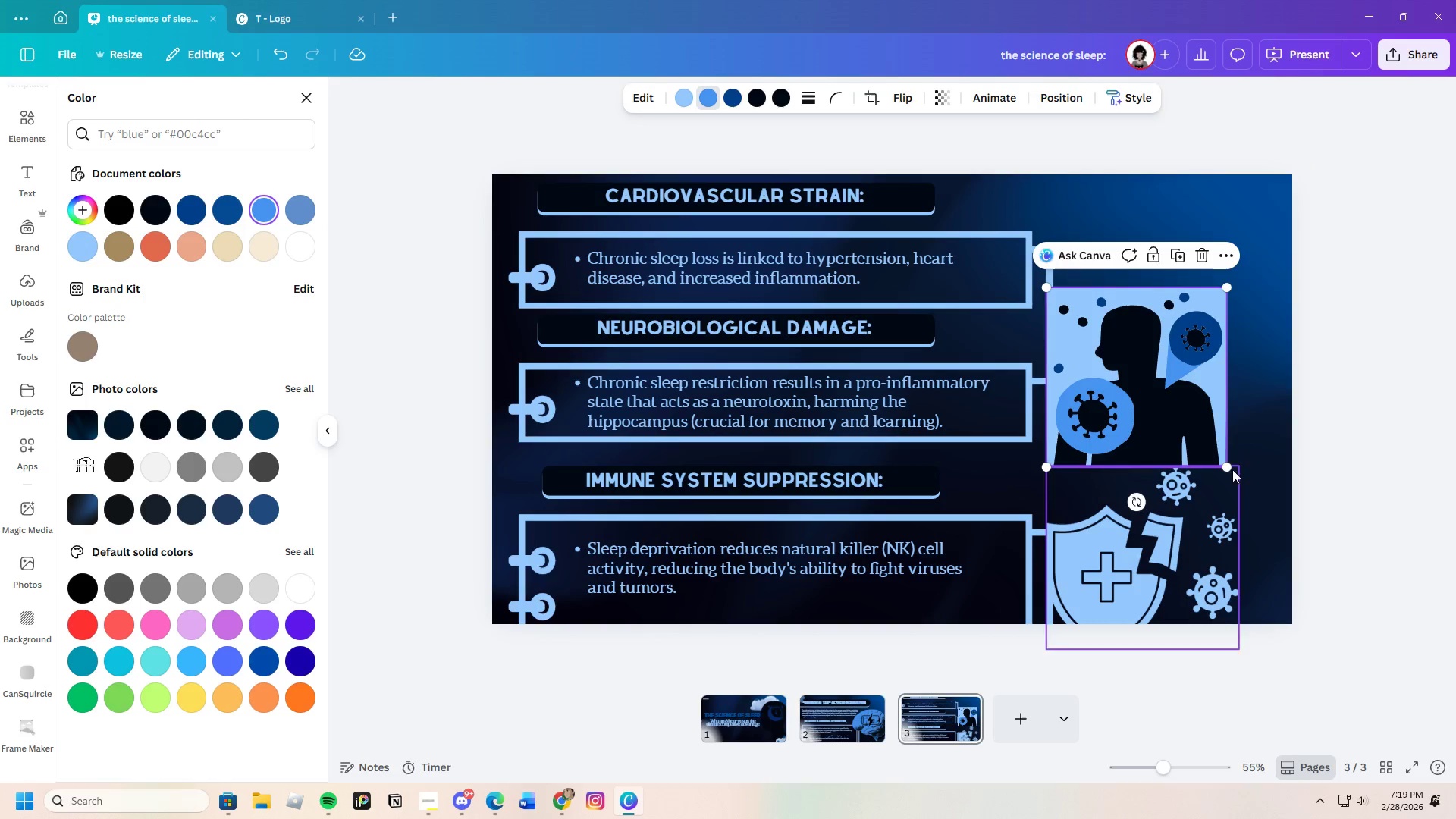 
left_click_drag(start_coordinate=[1232, 466], to_coordinate=[1251, 500])
 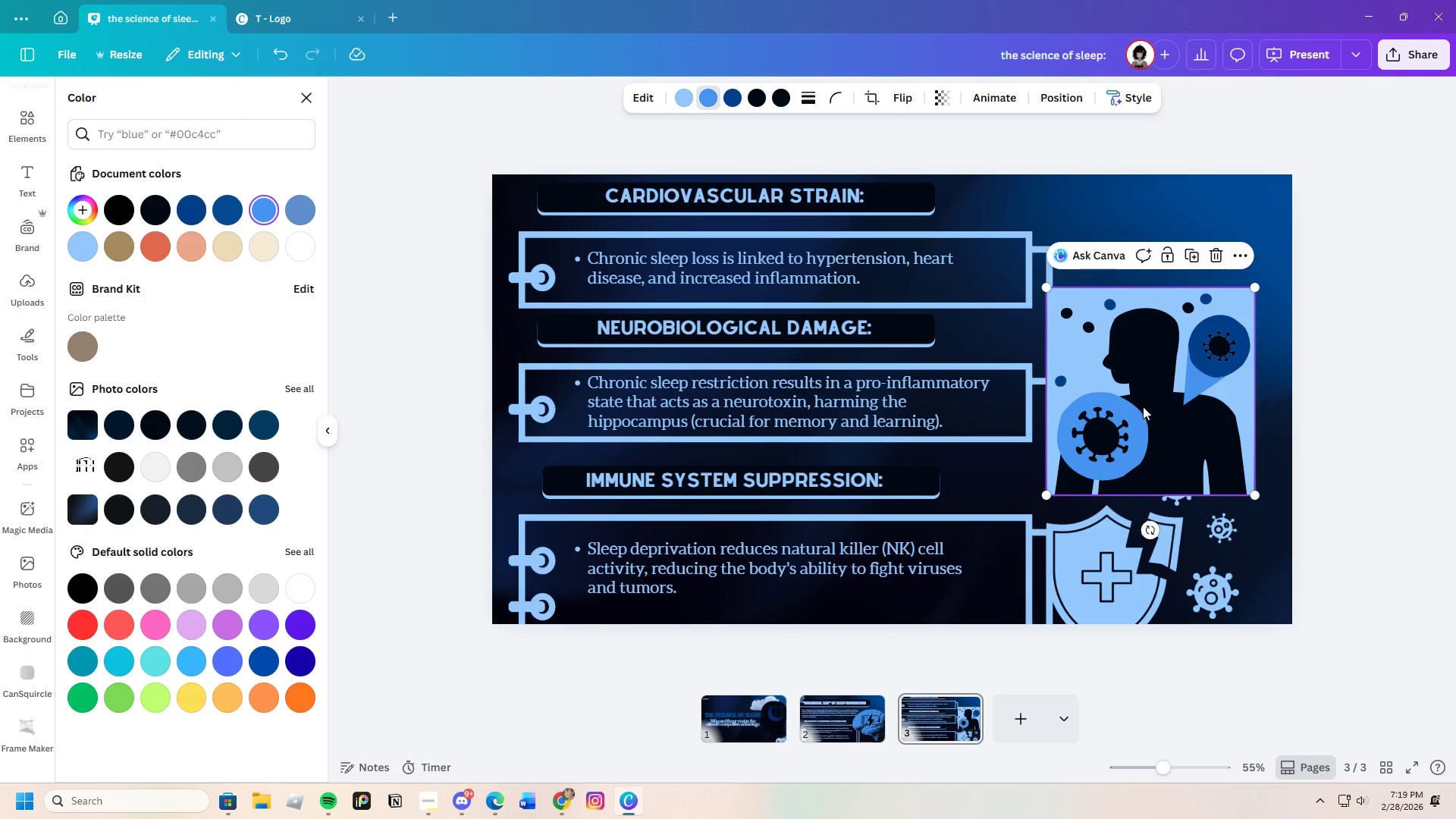 
right_click([1142, 406])
 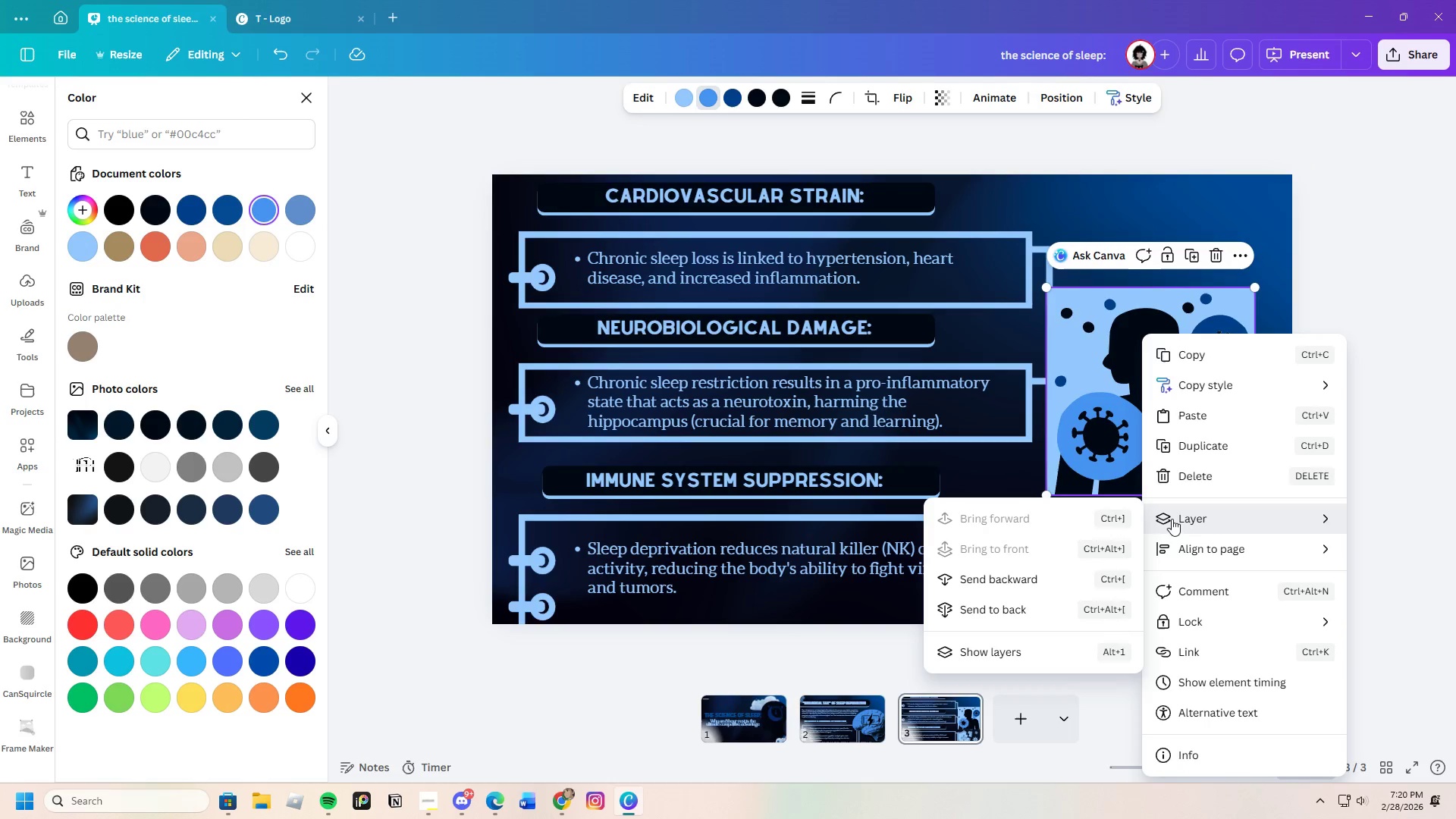 
left_click([1013, 579])
 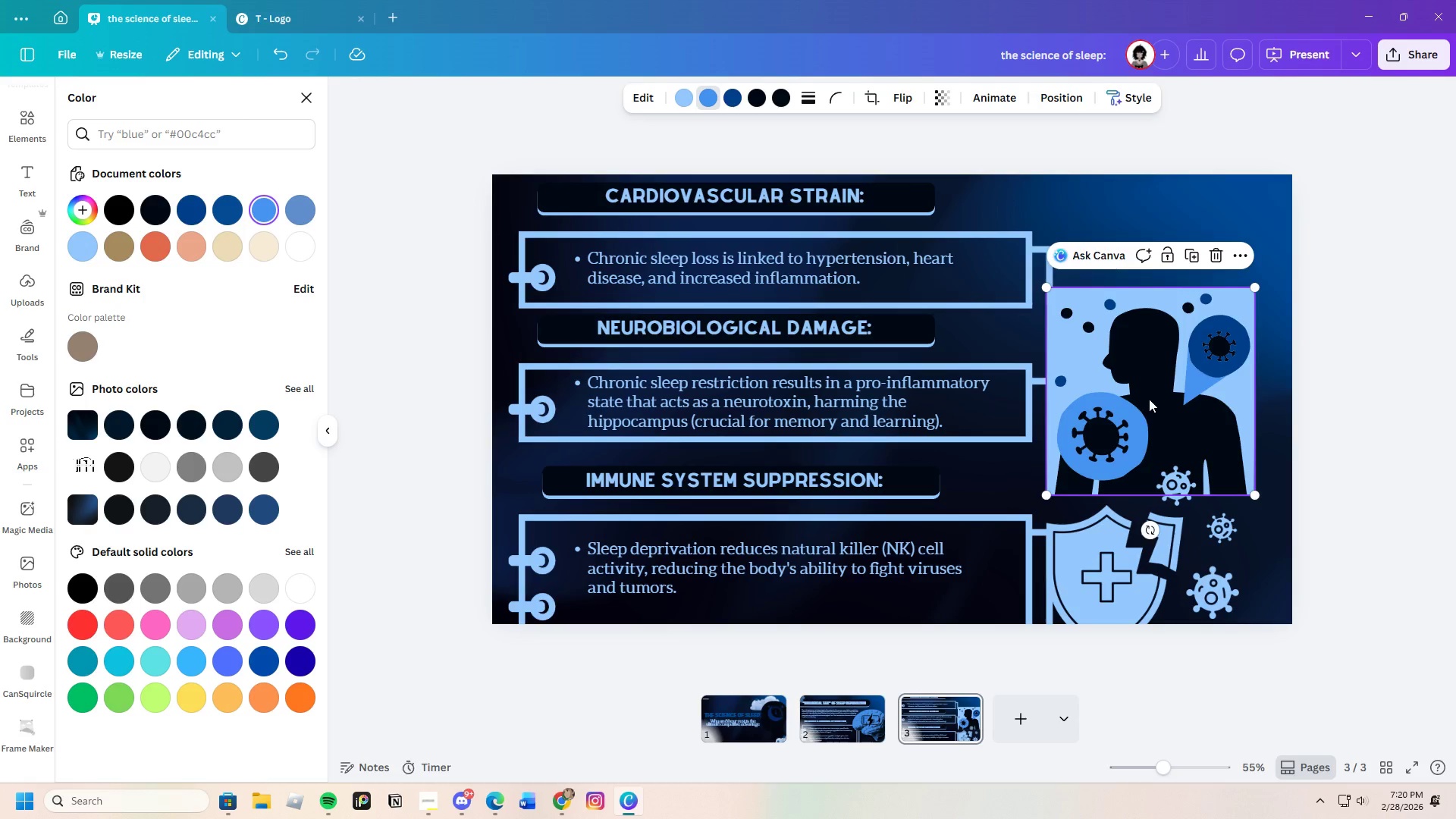 
left_click([1352, 476])
 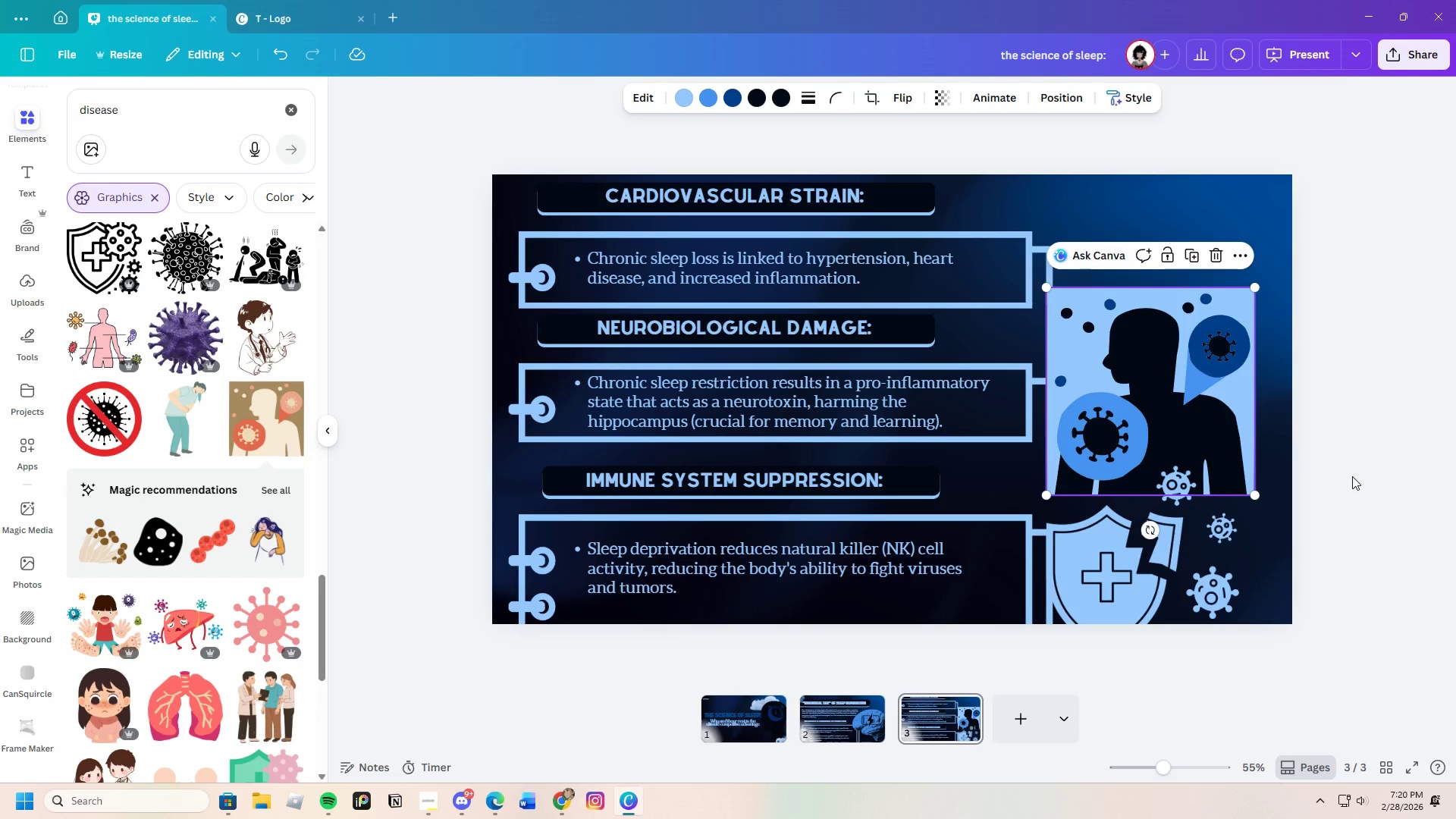 
left_click([1352, 476])
 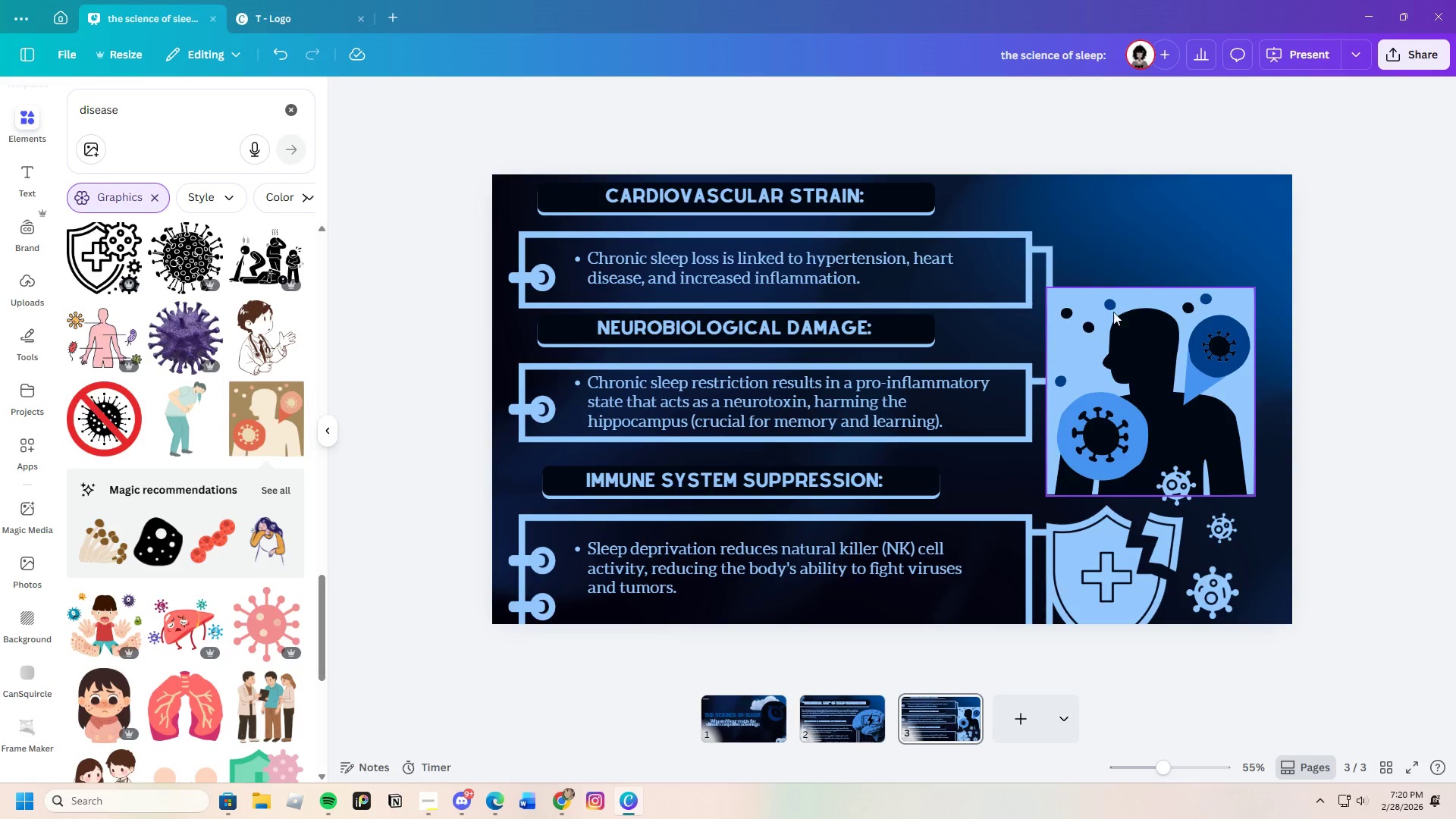 
left_click([1116, 308])
 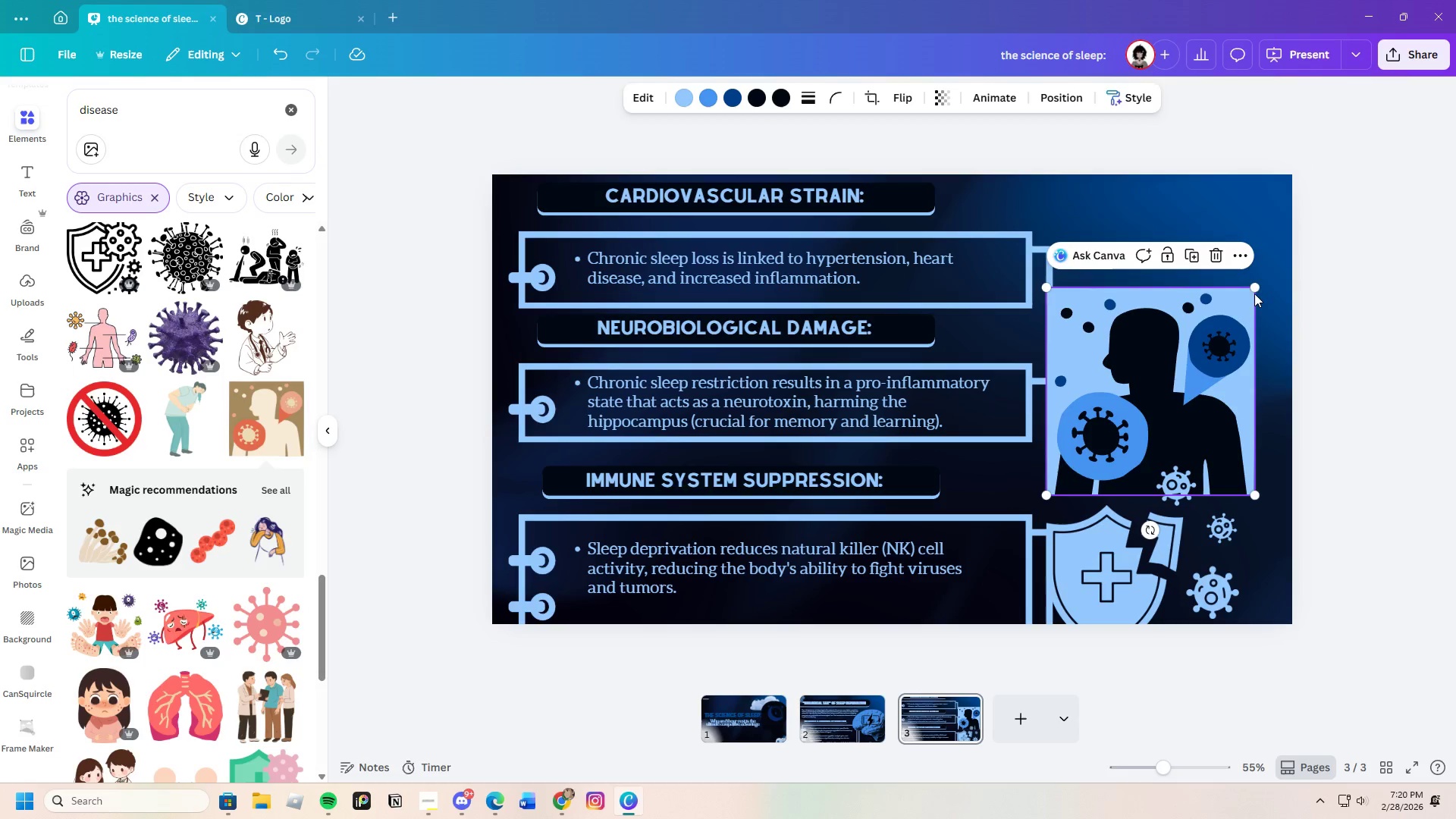 
left_click_drag(start_coordinate=[1254, 291], to_coordinate=[1327, 271])
 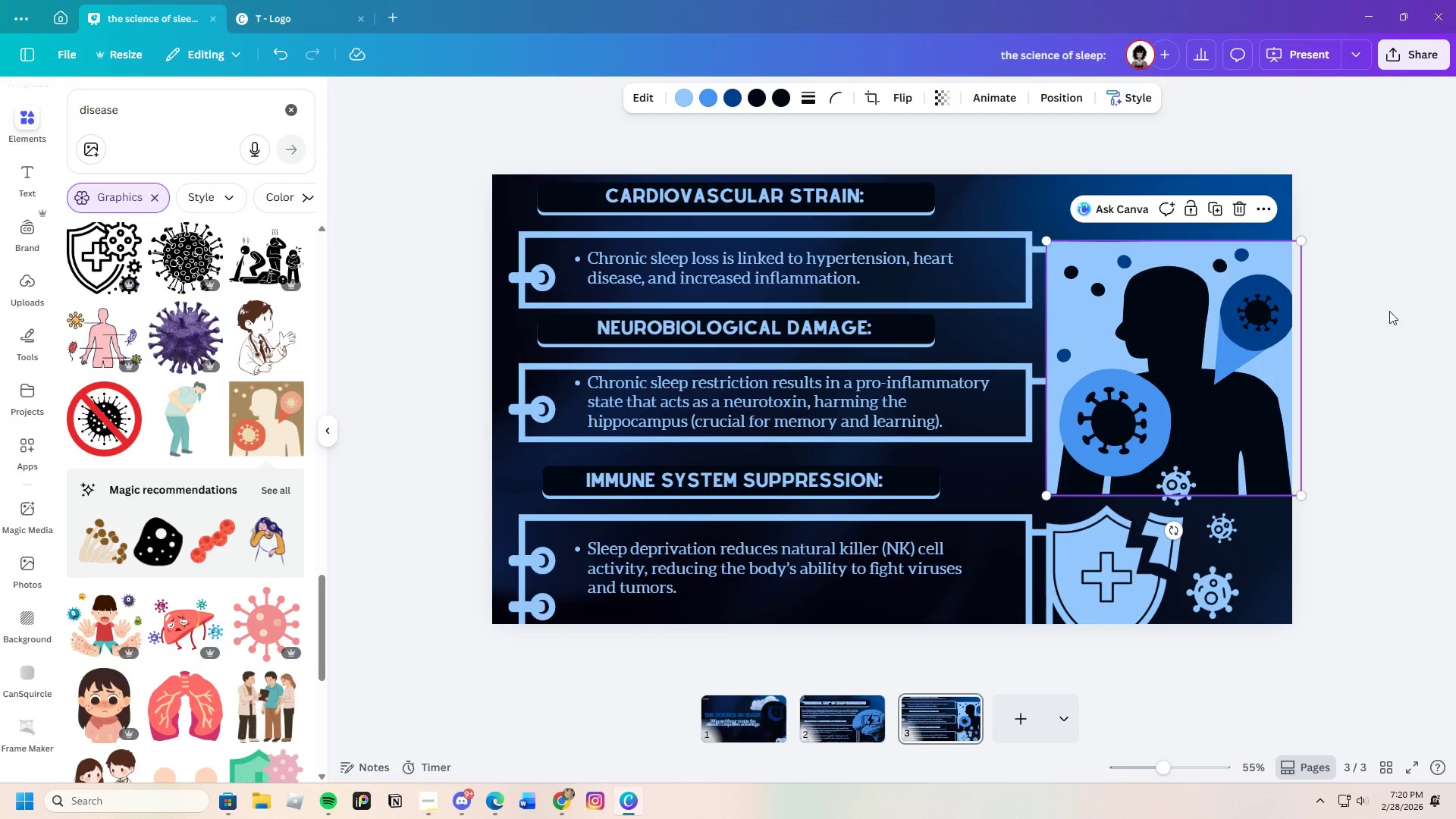 
left_click([1403, 316])
 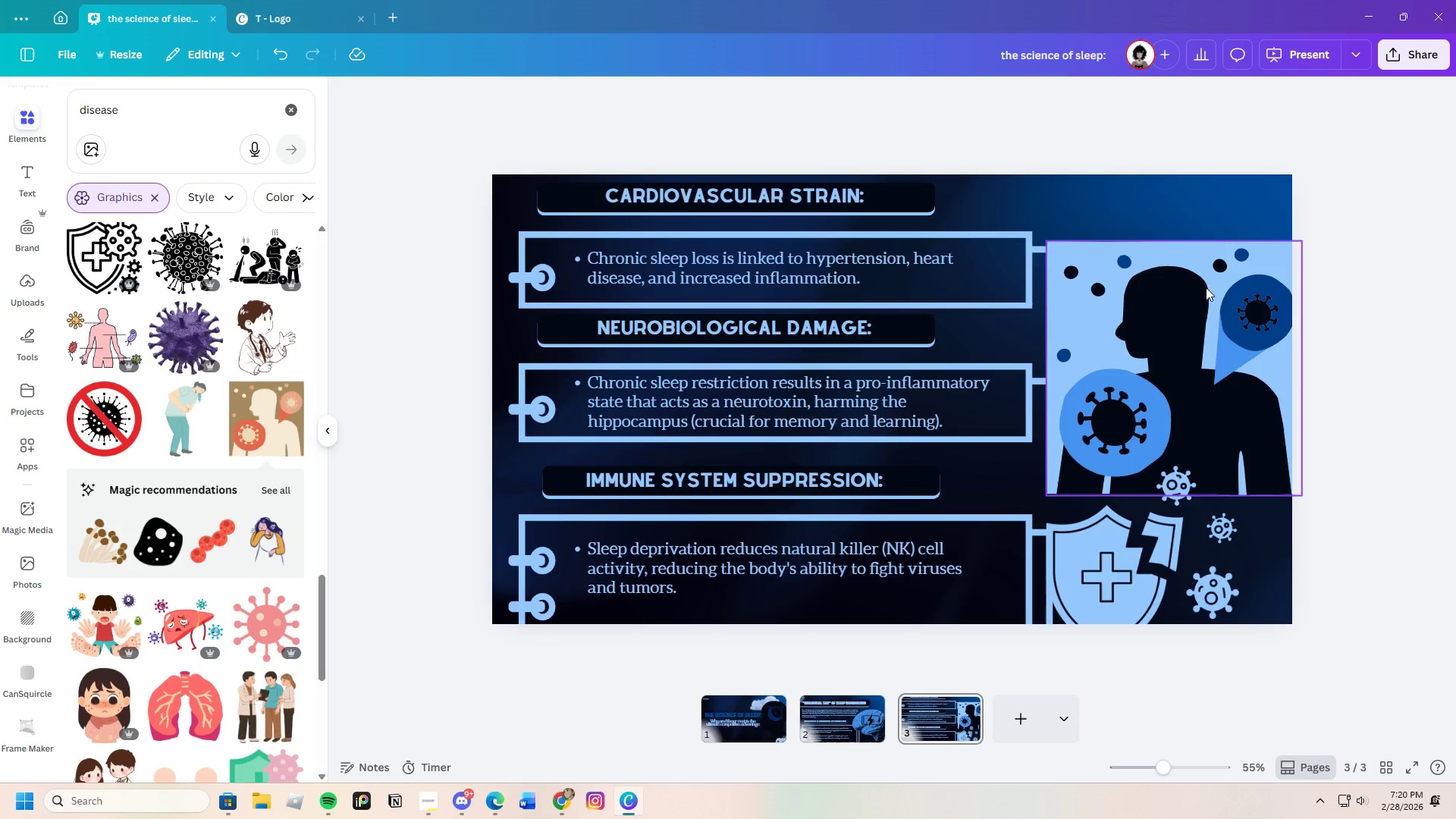 
left_click_drag(start_coordinate=[1200, 282], to_coordinate=[1201, 287])
 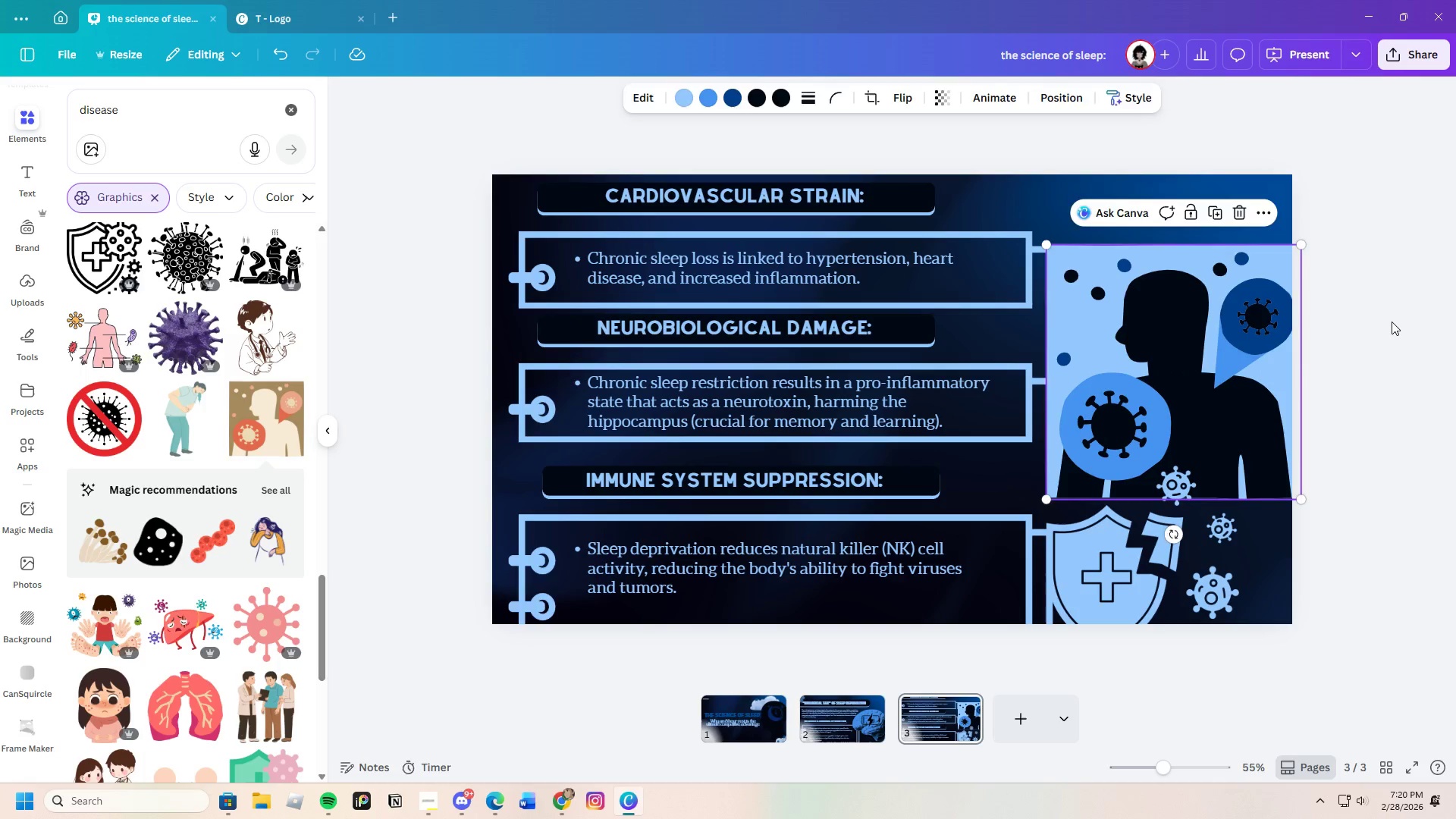 
left_click([1392, 322])
 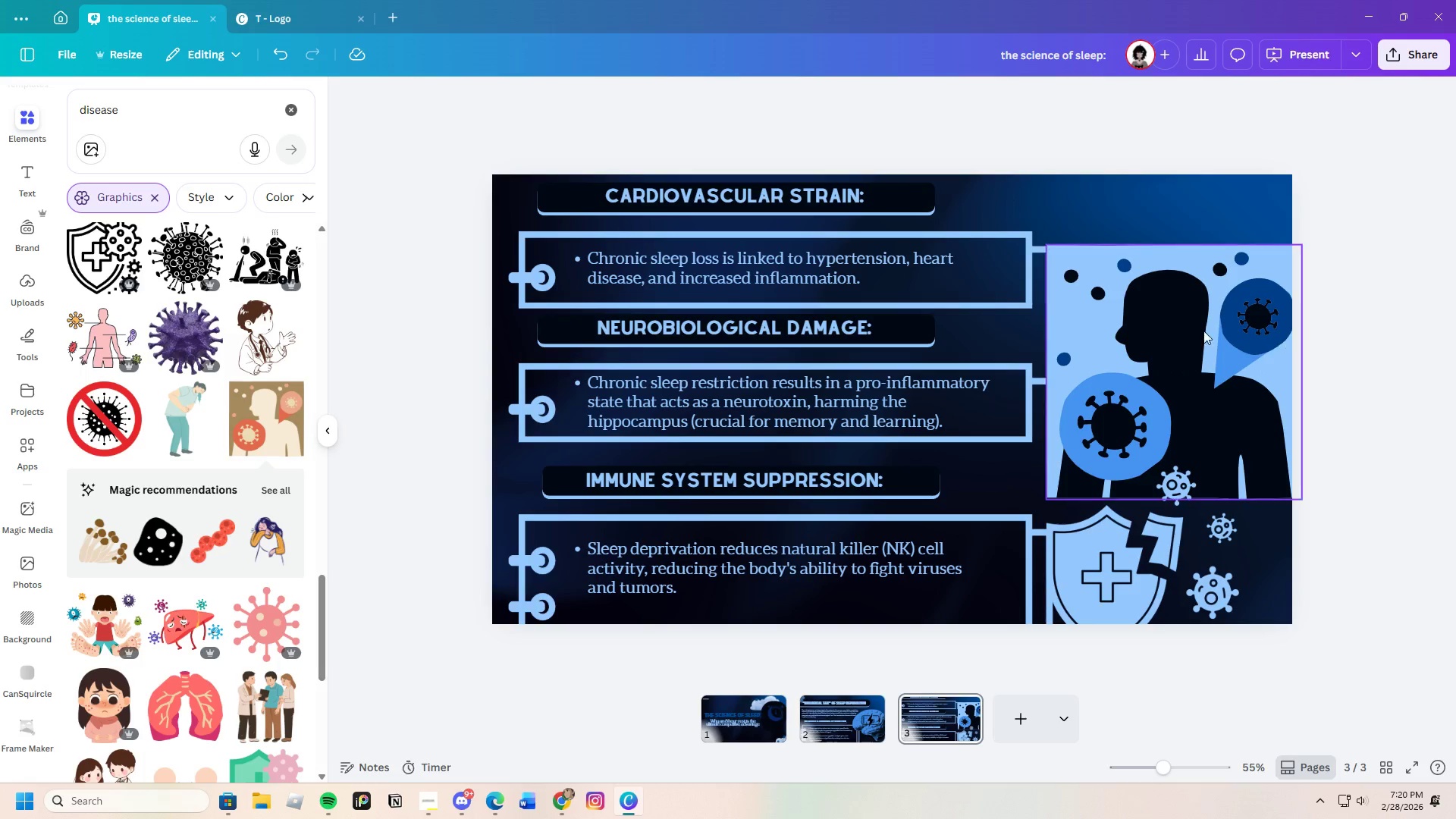 
left_click_drag(start_coordinate=[1149, 311], to_coordinate=[1153, 312])
 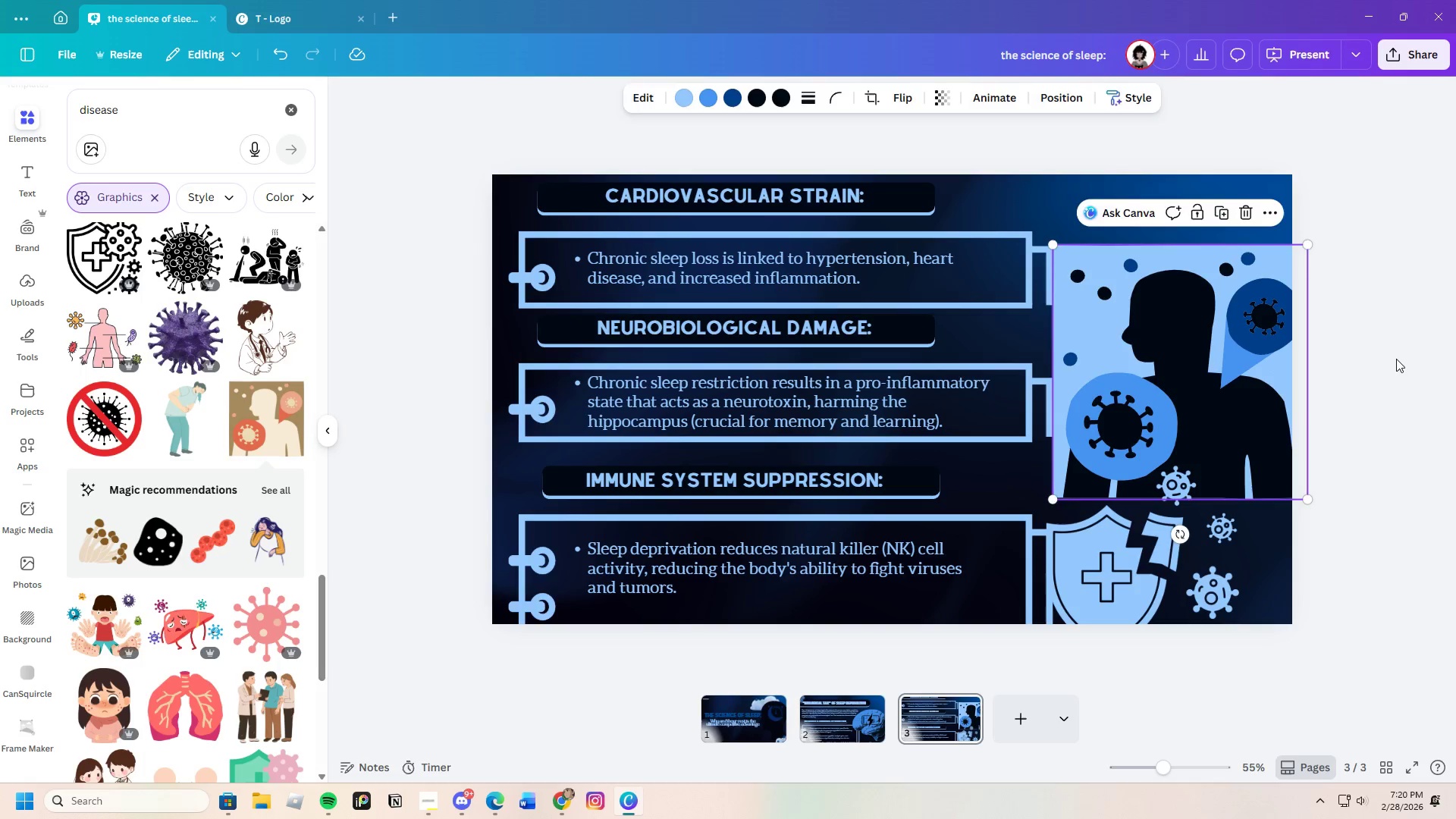 
left_click([1396, 359])
 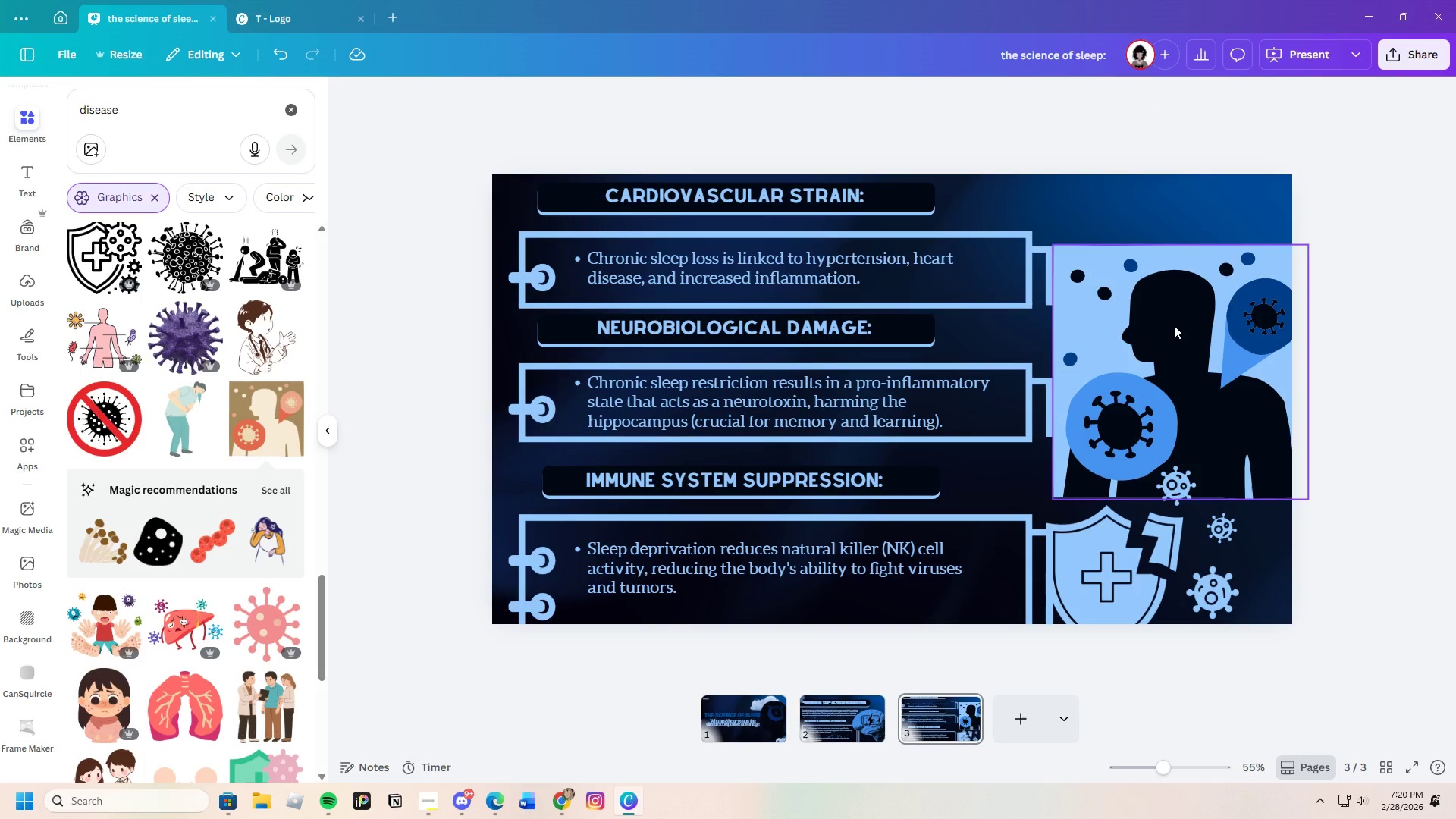 
left_click_drag(start_coordinate=[1174, 325], to_coordinate=[1168, 325])
 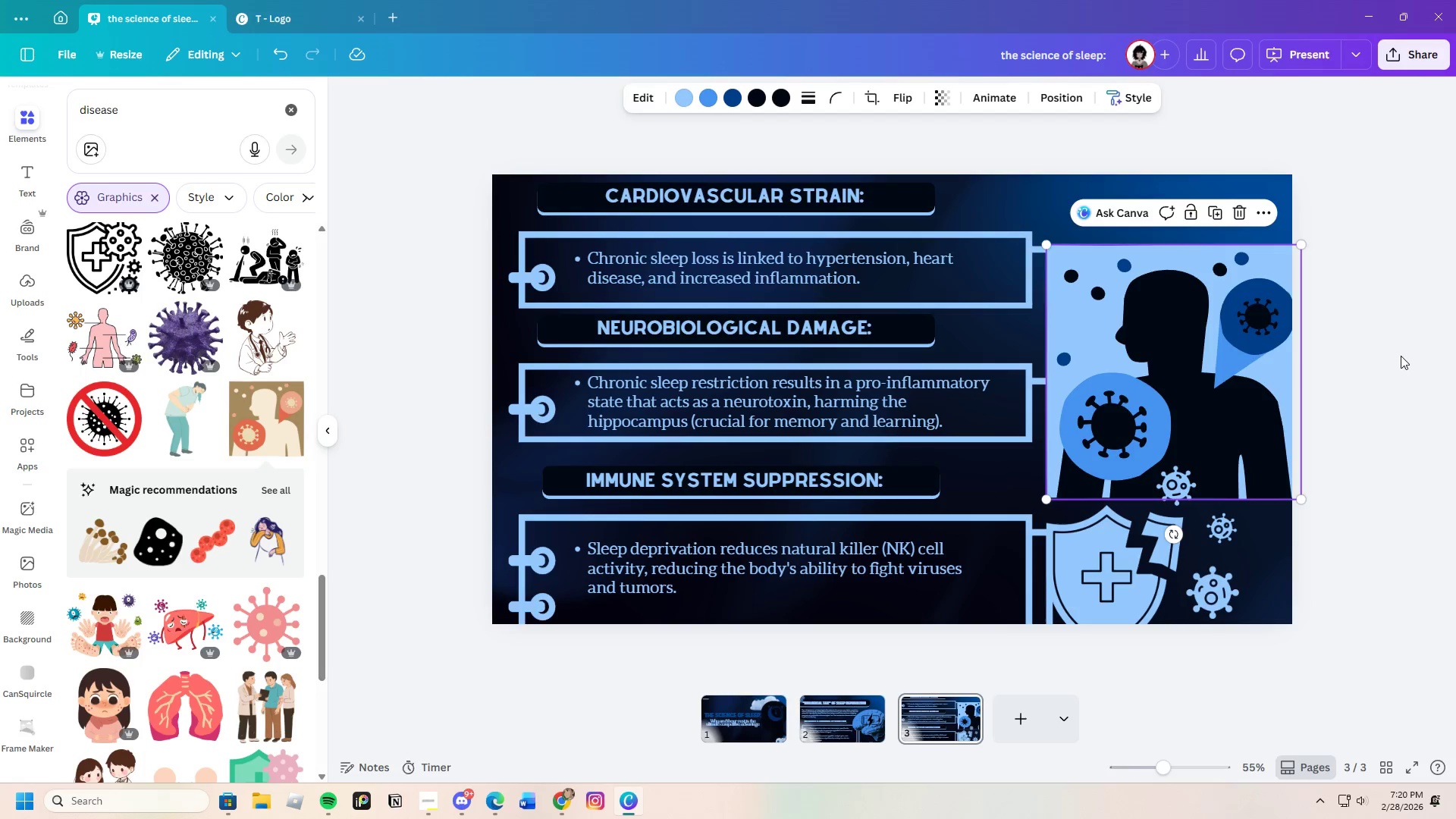 
left_click([1401, 356])
 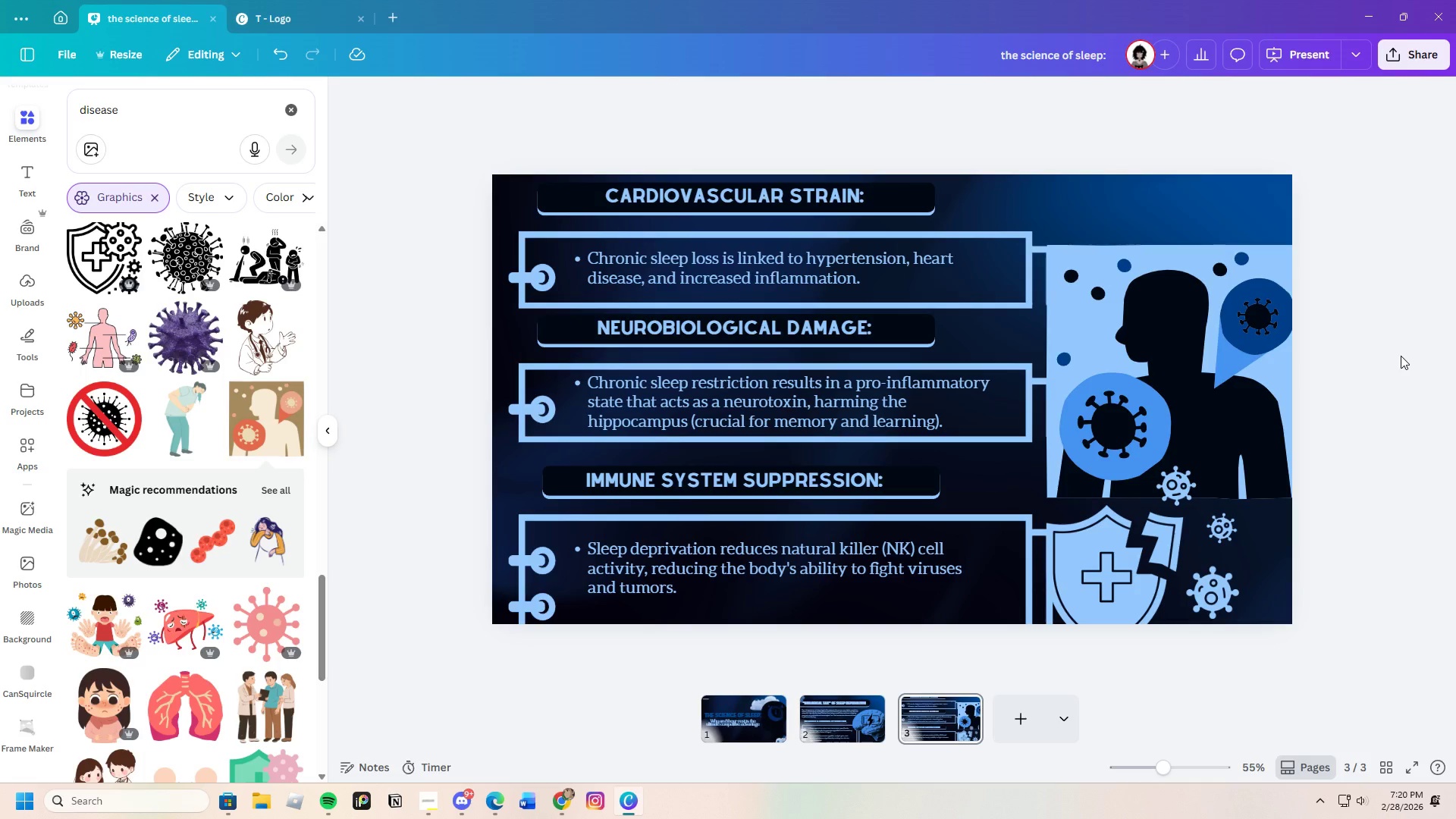 
wait(5.94)
 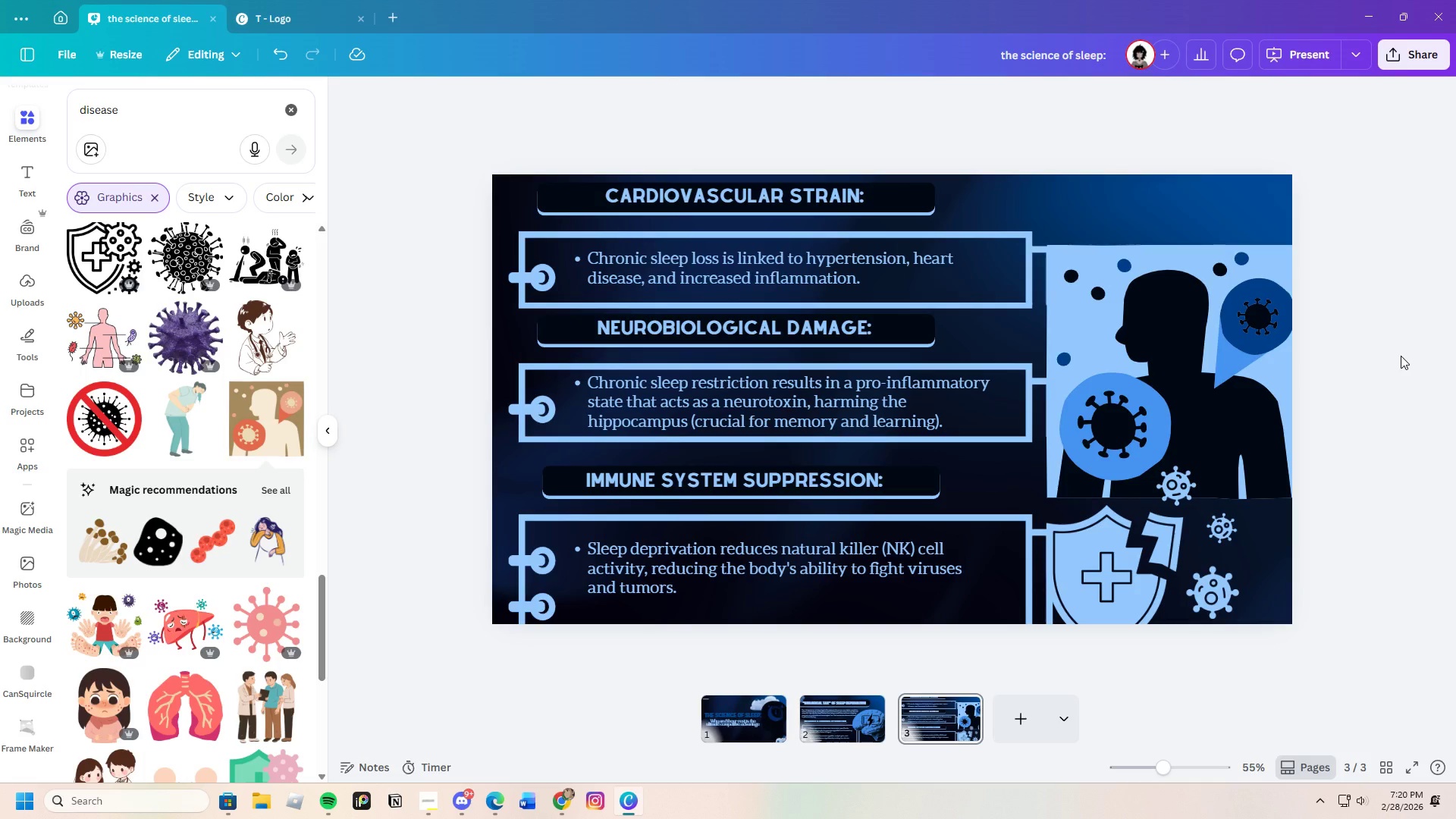 
left_click([1445, 399])
 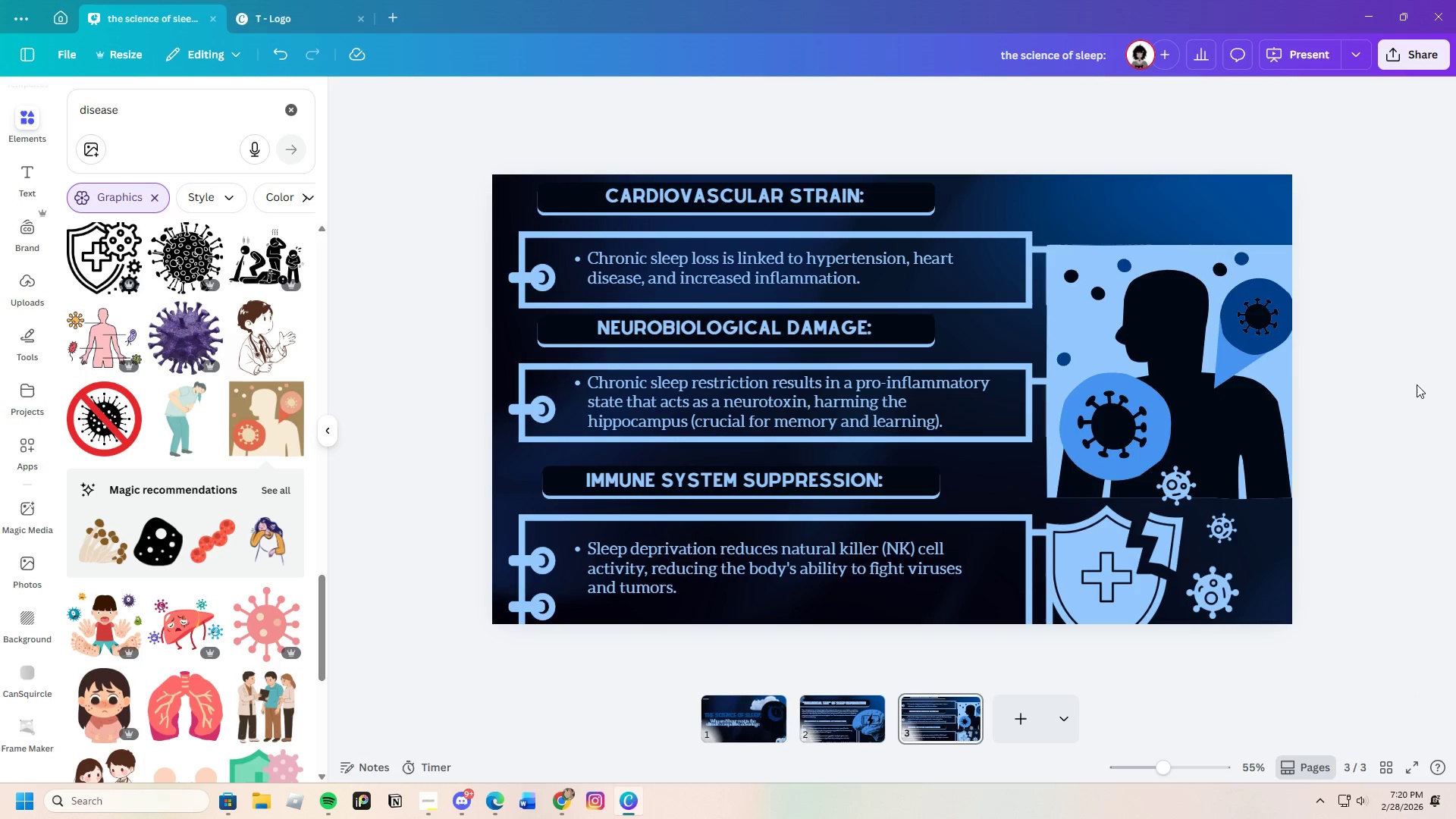 
wait(13.64)
 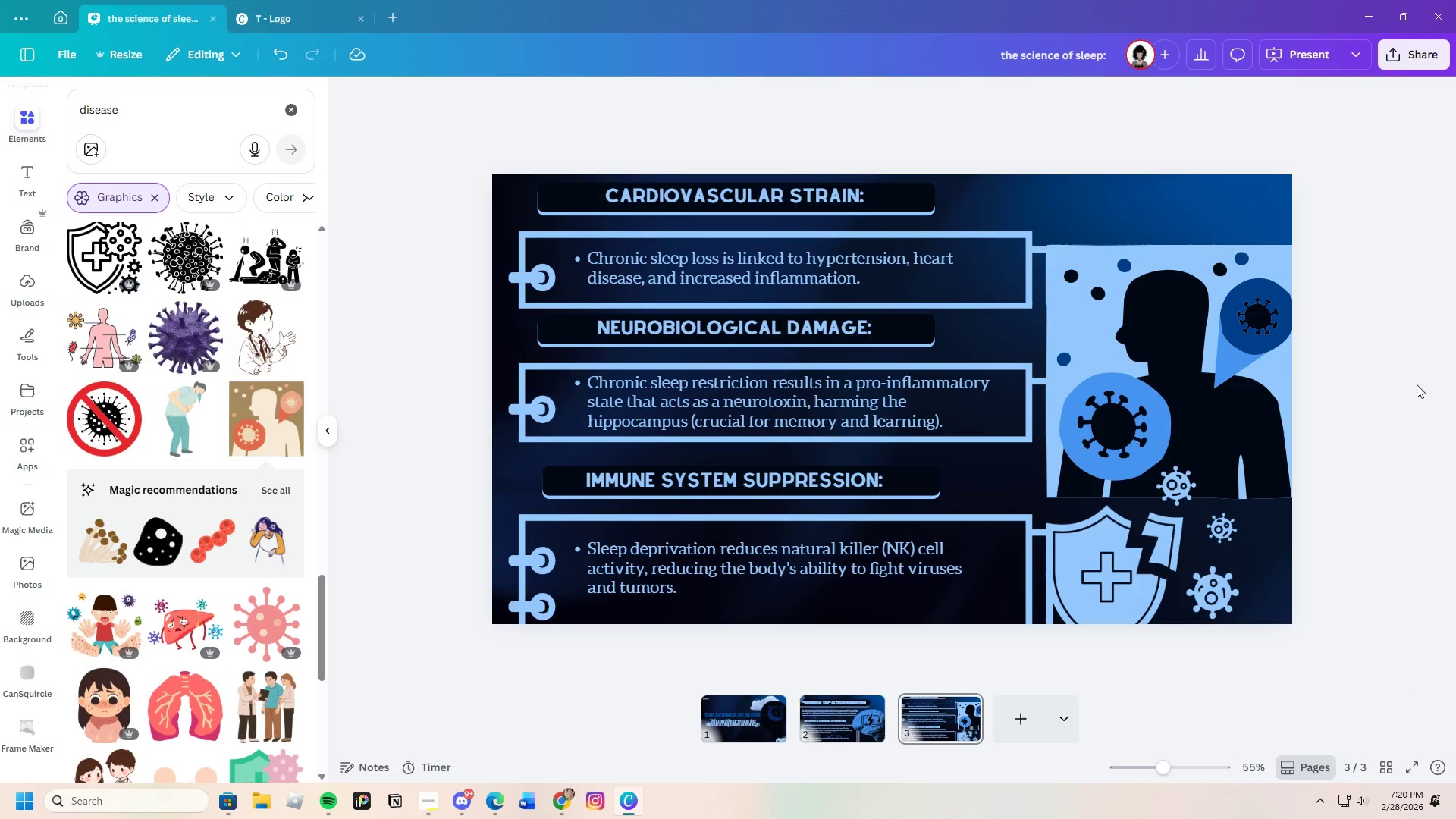 
left_click_drag(start_coordinate=[930, 196], to_coordinate=[801, 189])
 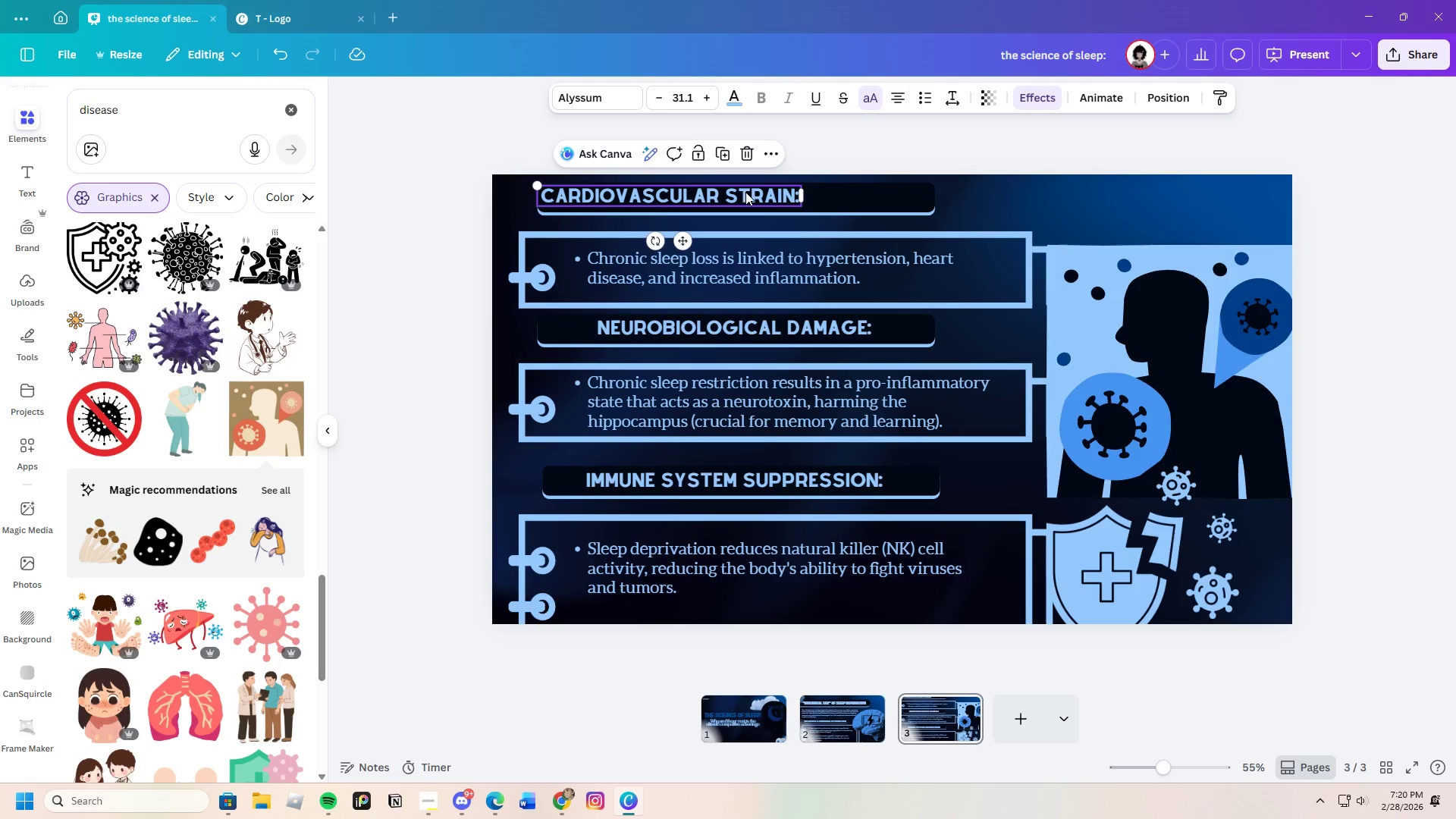 
left_click_drag(start_coordinate=[745, 192], to_coordinate=[806, 193])
 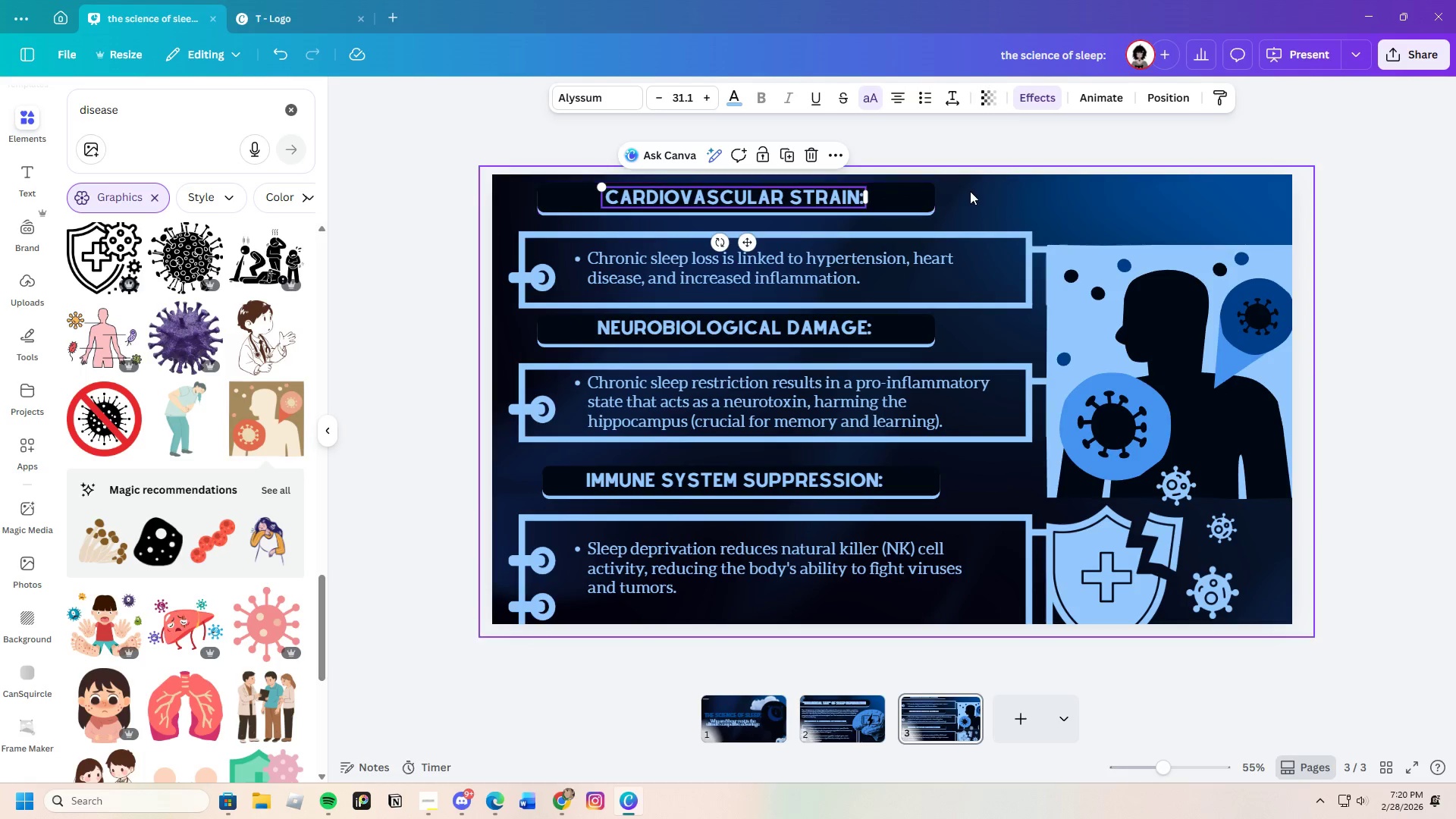 
left_click([971, 191])
 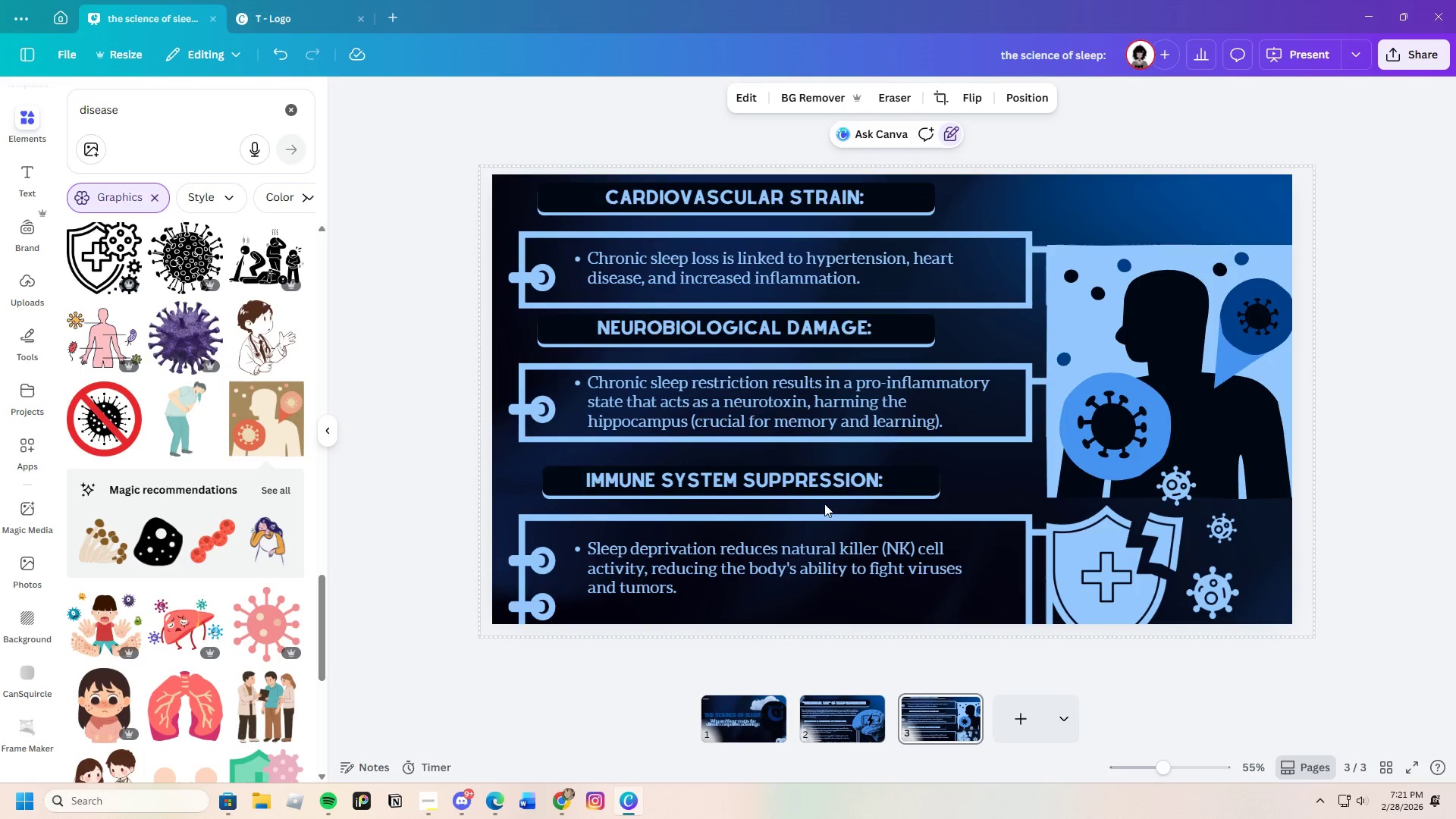 
wait(5.23)
 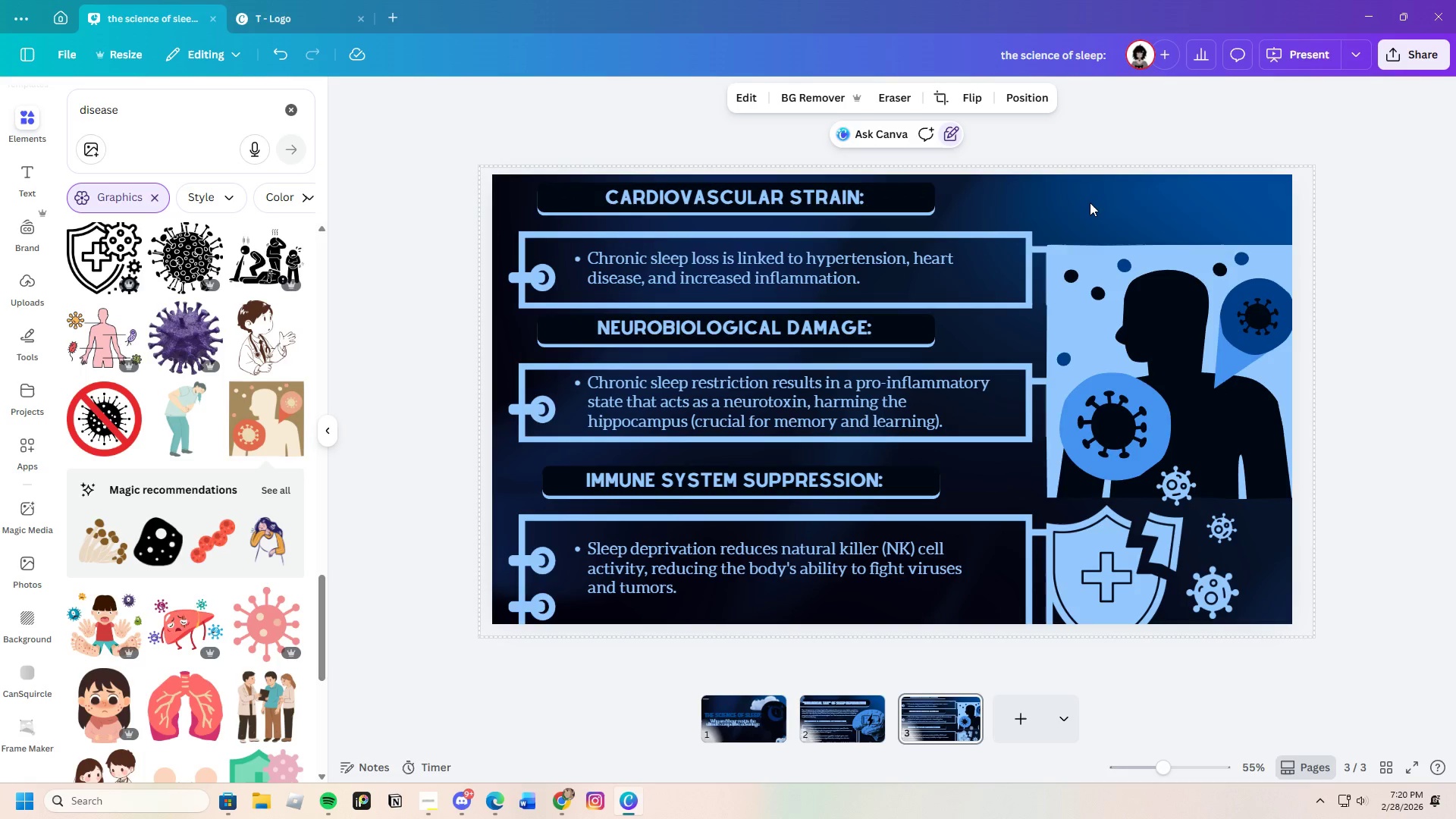 
left_click([918, 482])
 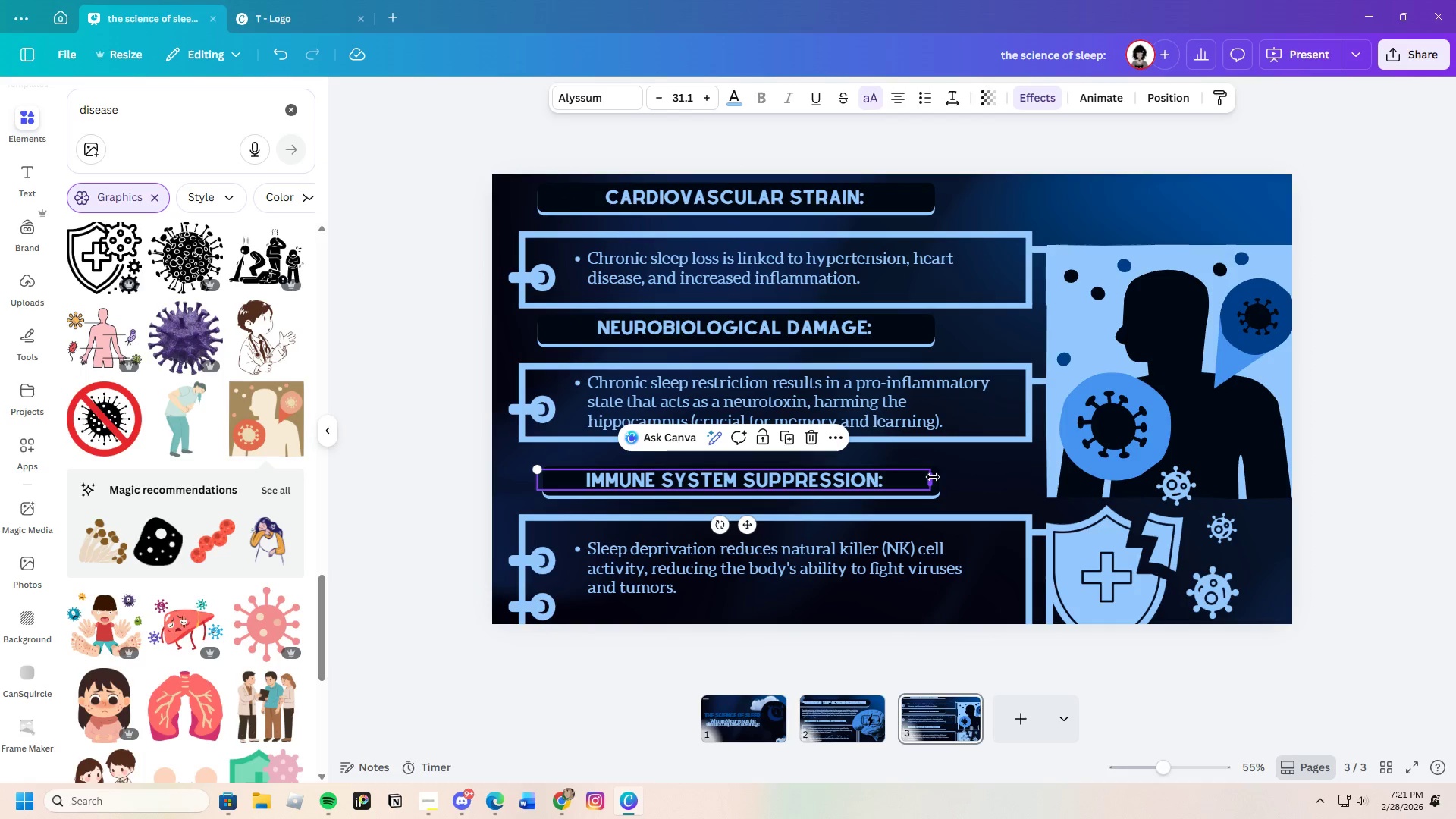 
left_click_drag(start_coordinate=[932, 477], to_coordinate=[842, 479])
 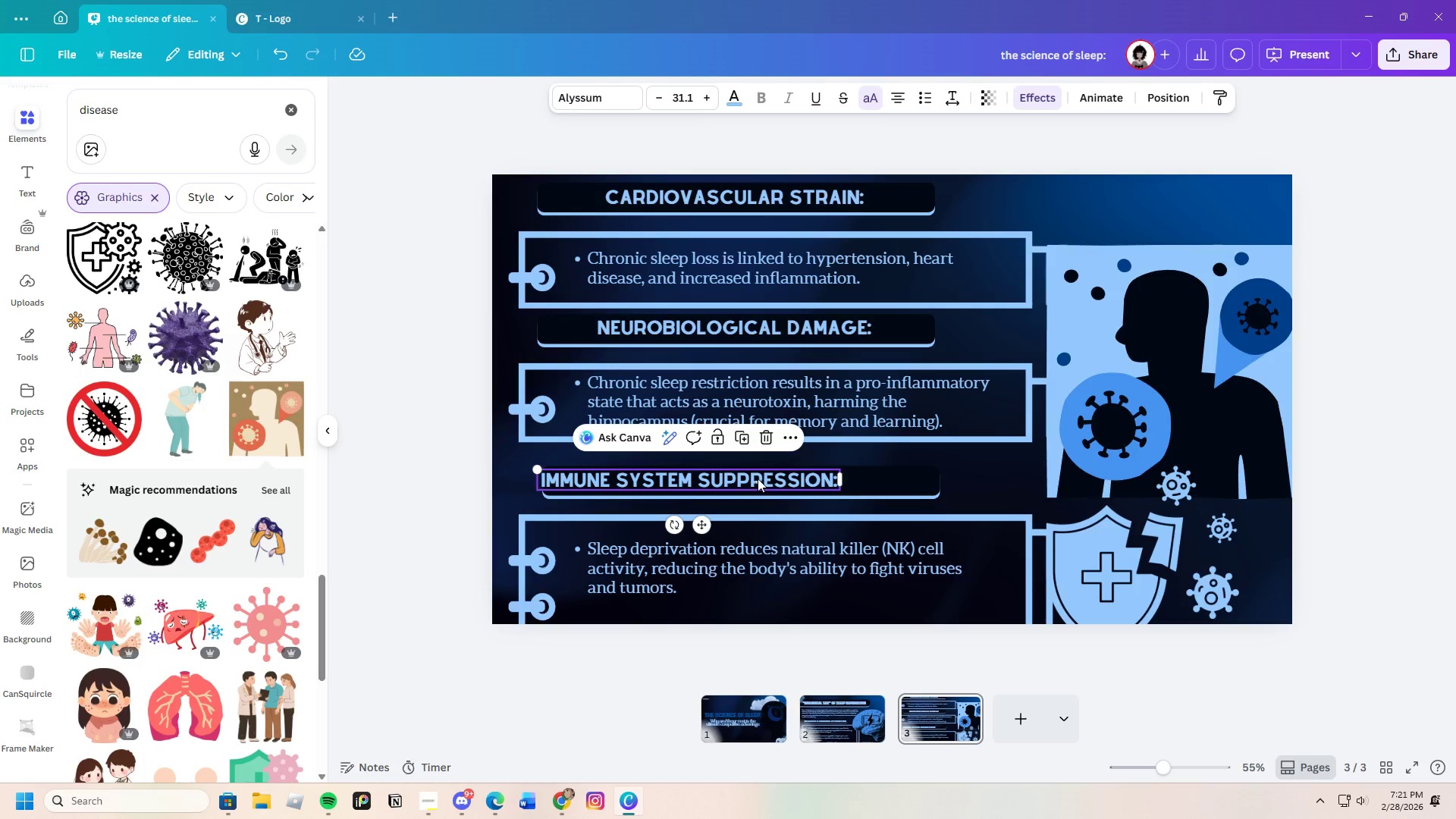 
left_click_drag(start_coordinate=[758, 479], to_coordinate=[802, 480])
 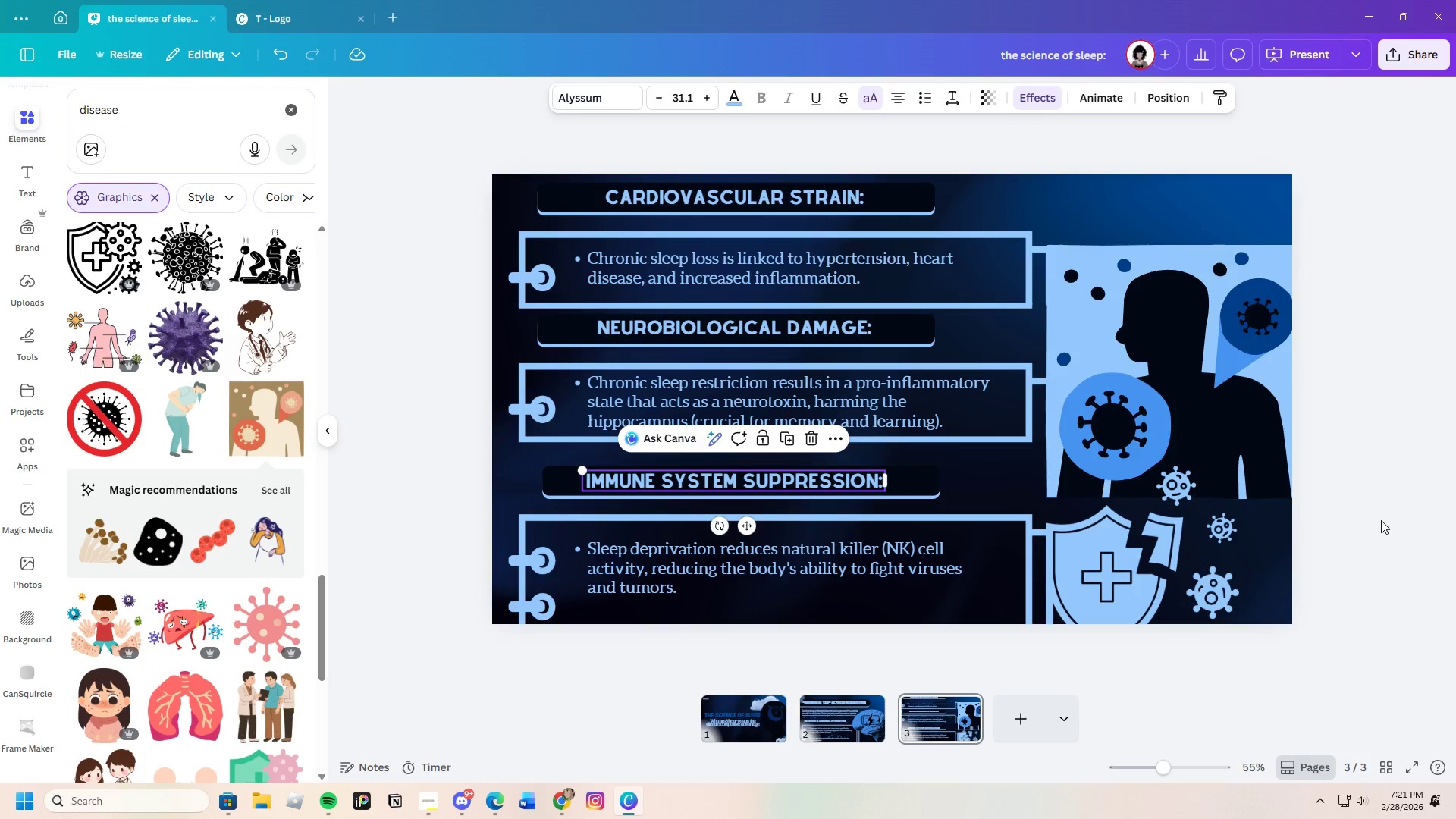 
left_click([1381, 520])
 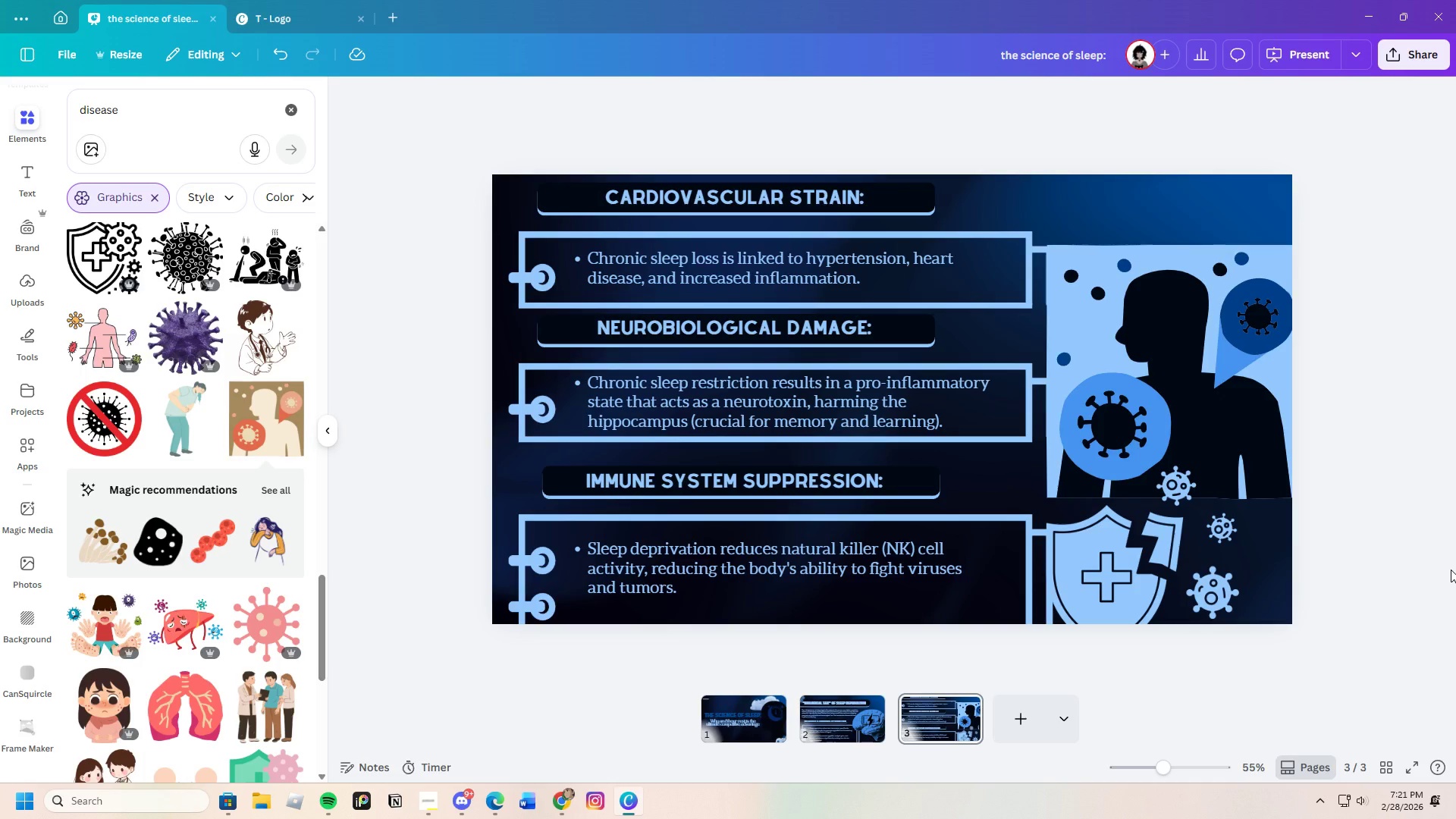 
wait(22.11)
 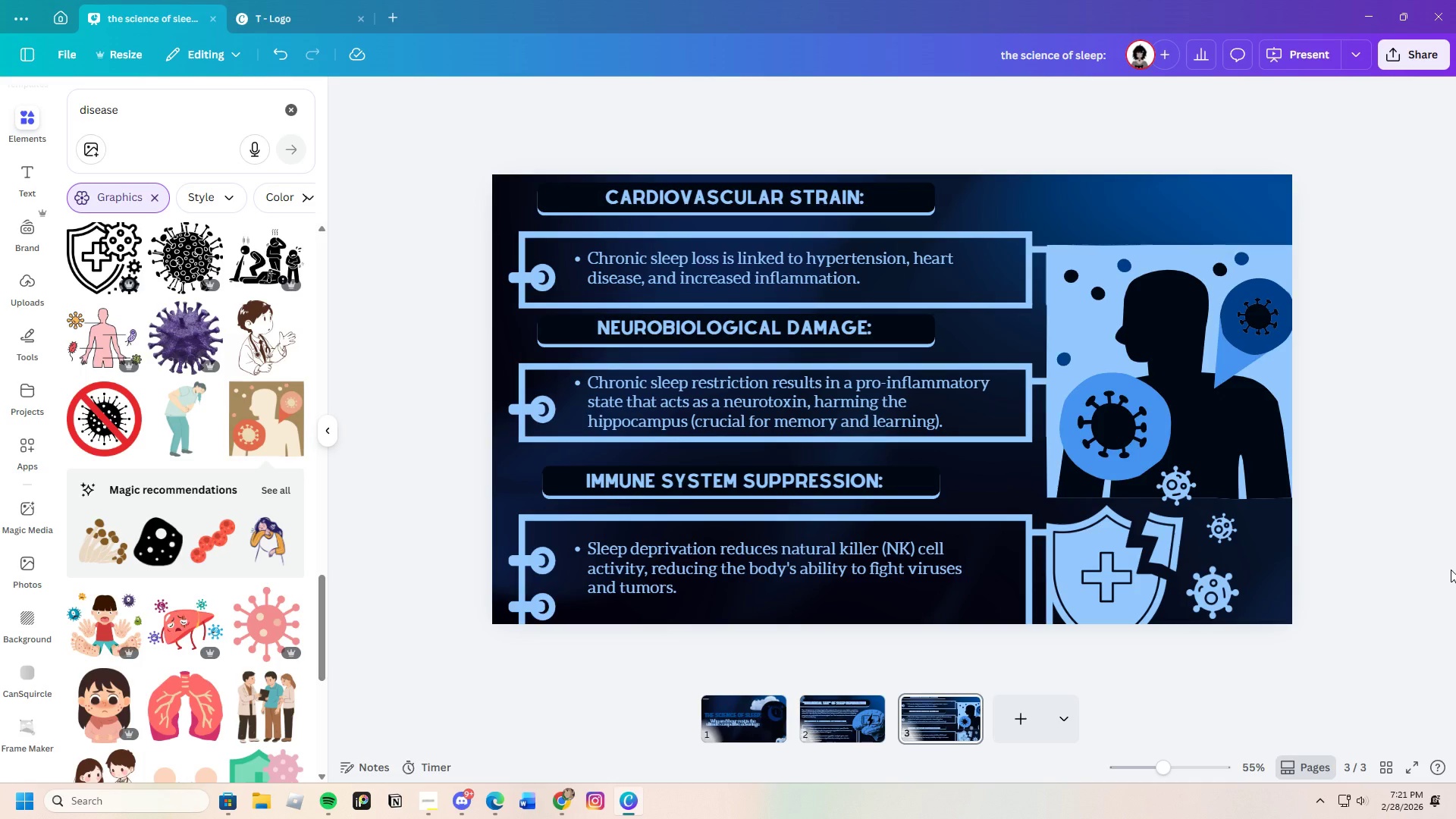 
scroll: coordinate [245, 485], scroll_direction: down, amount: 22.0
 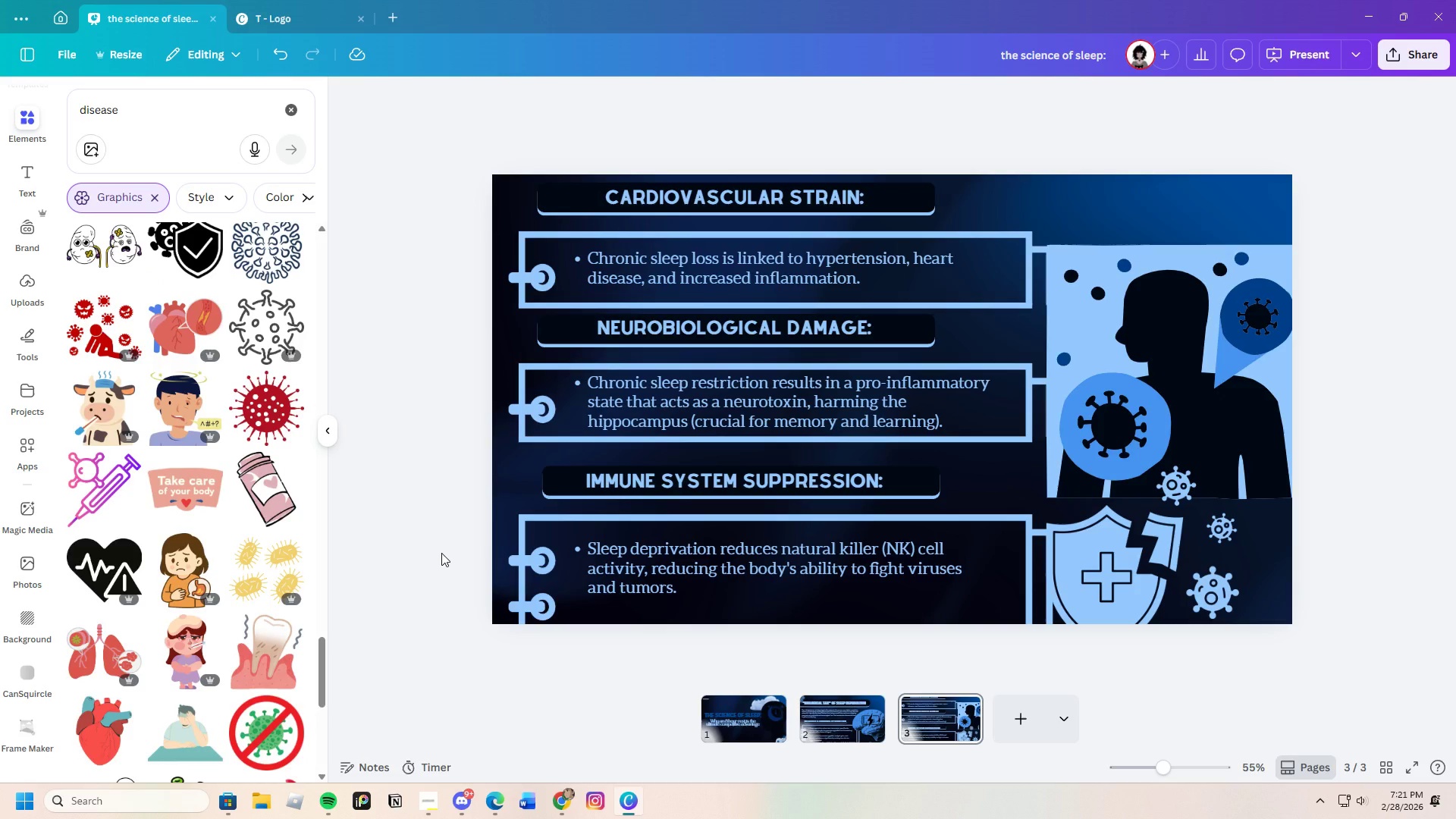 
wait(7.31)
 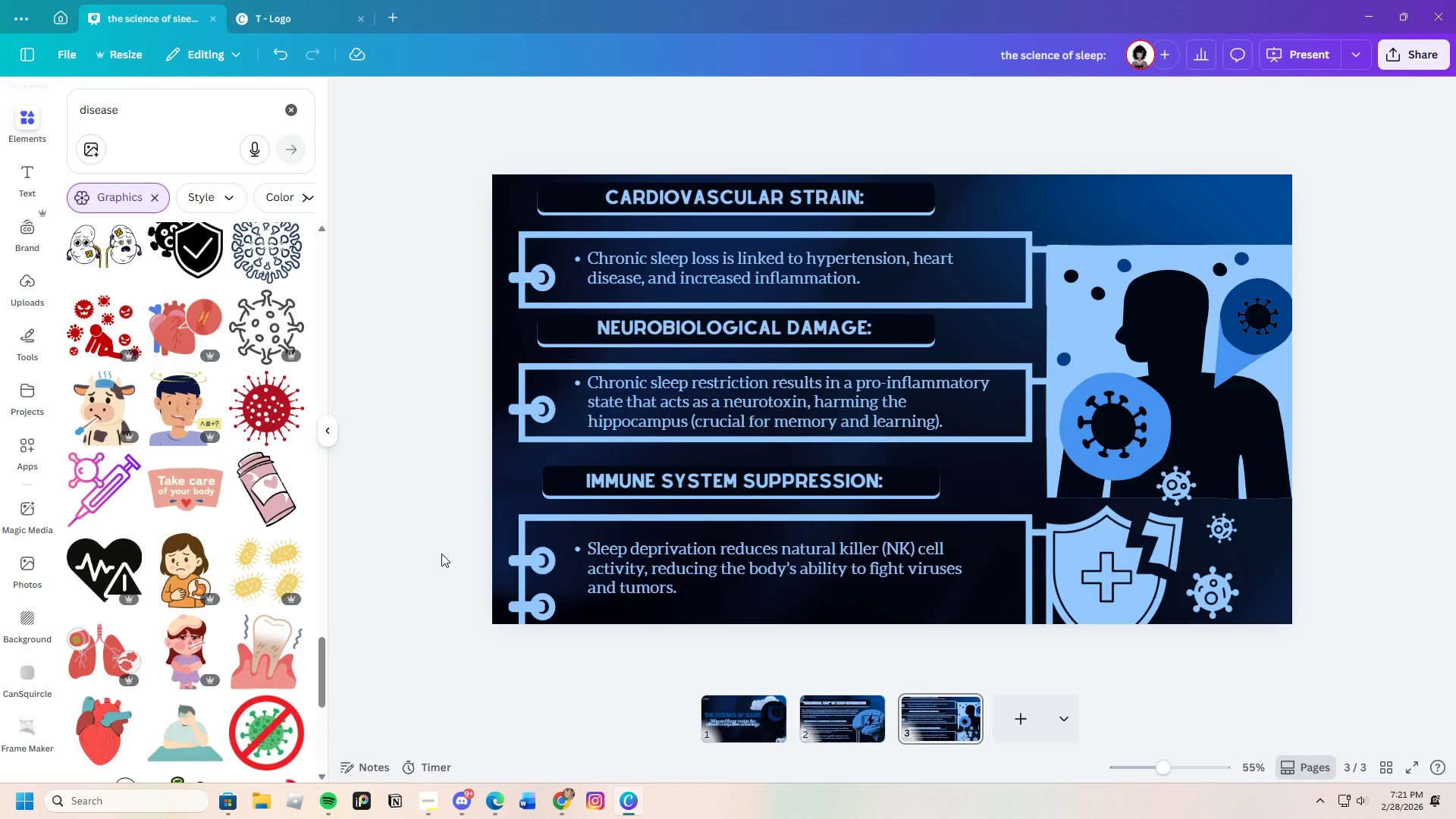 
scroll: coordinate [420, 538], scroll_direction: up, amount: 3.0
 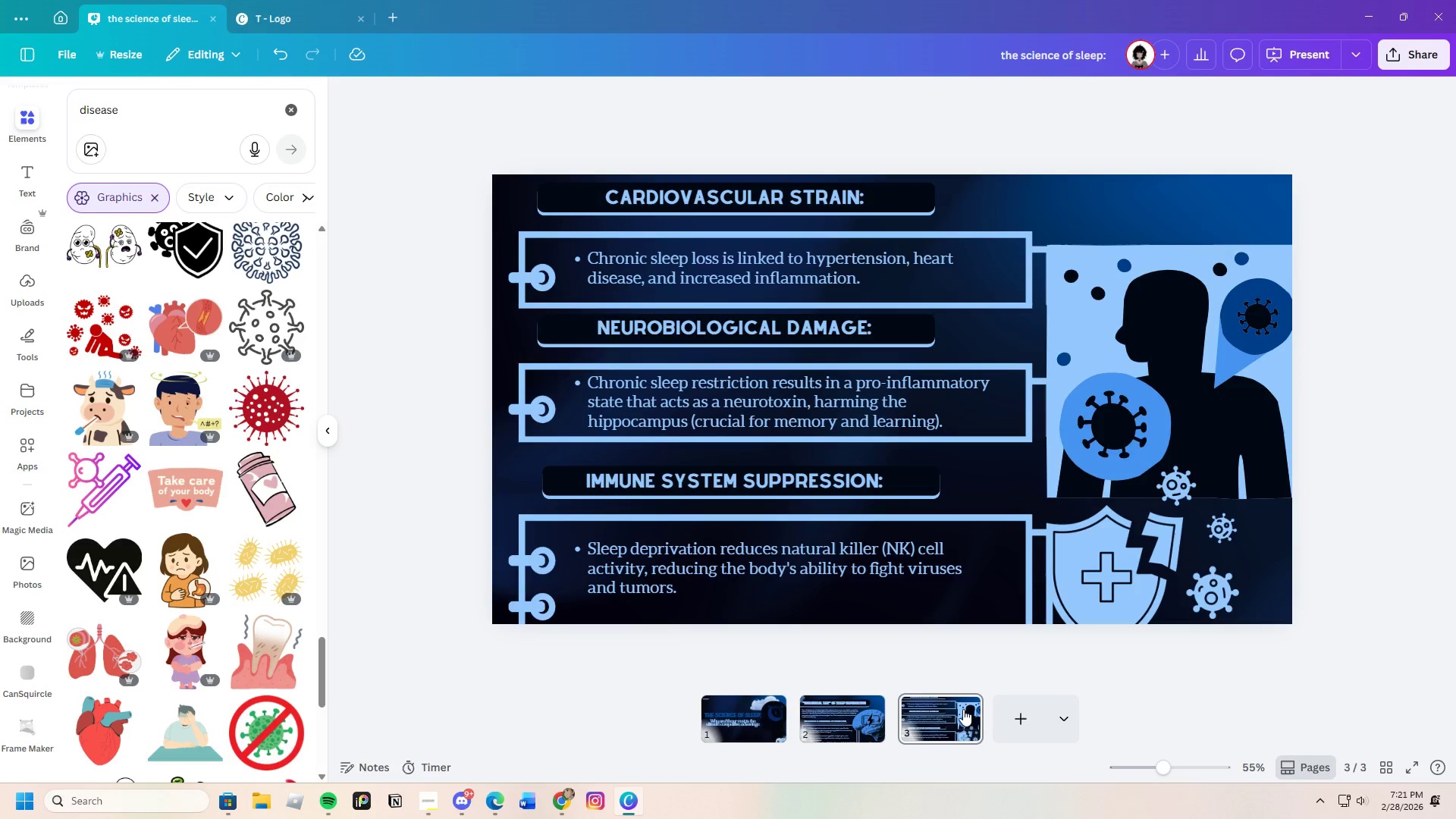 
left_click([971, 704])
 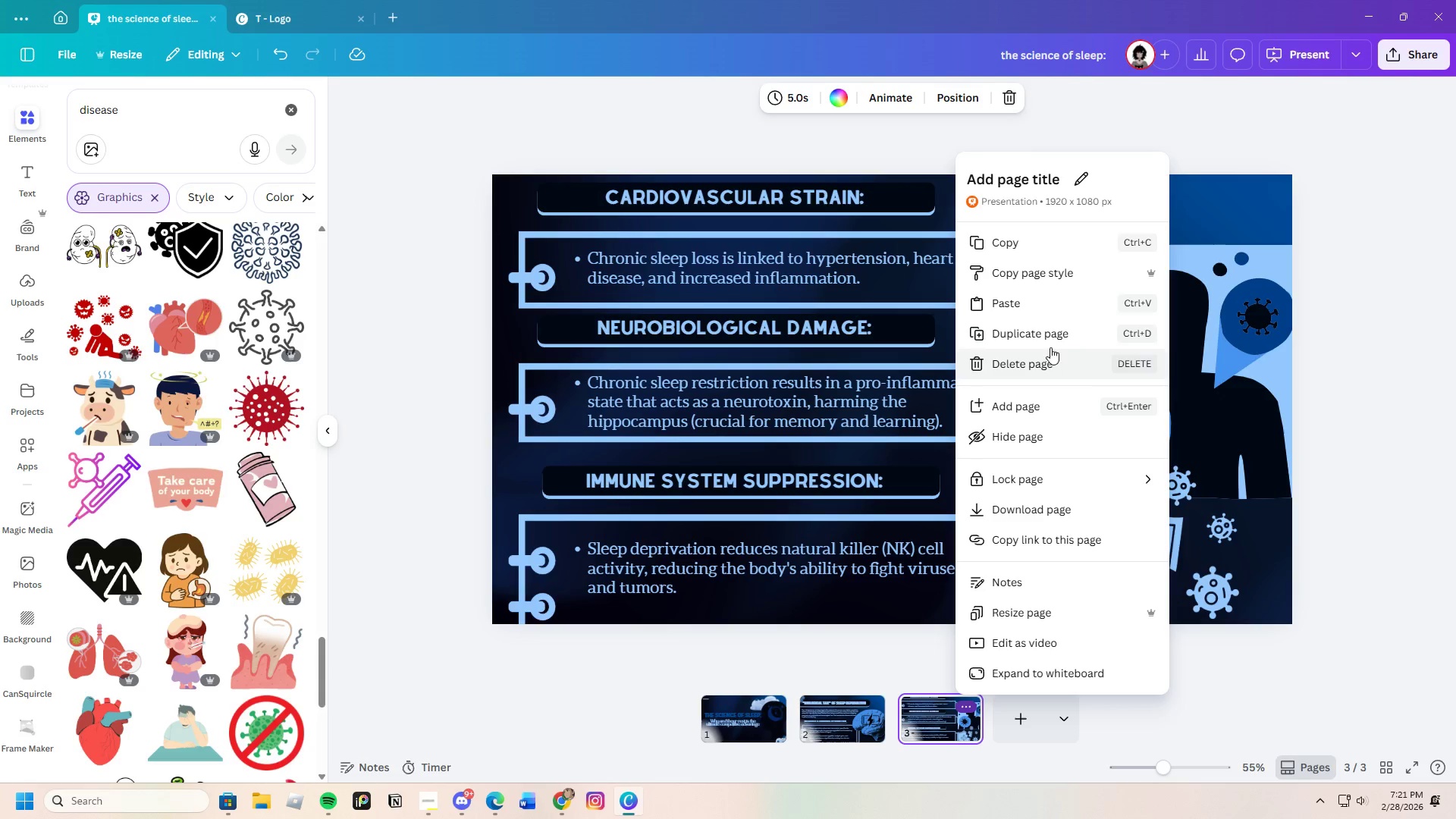 
left_click([1045, 340])
 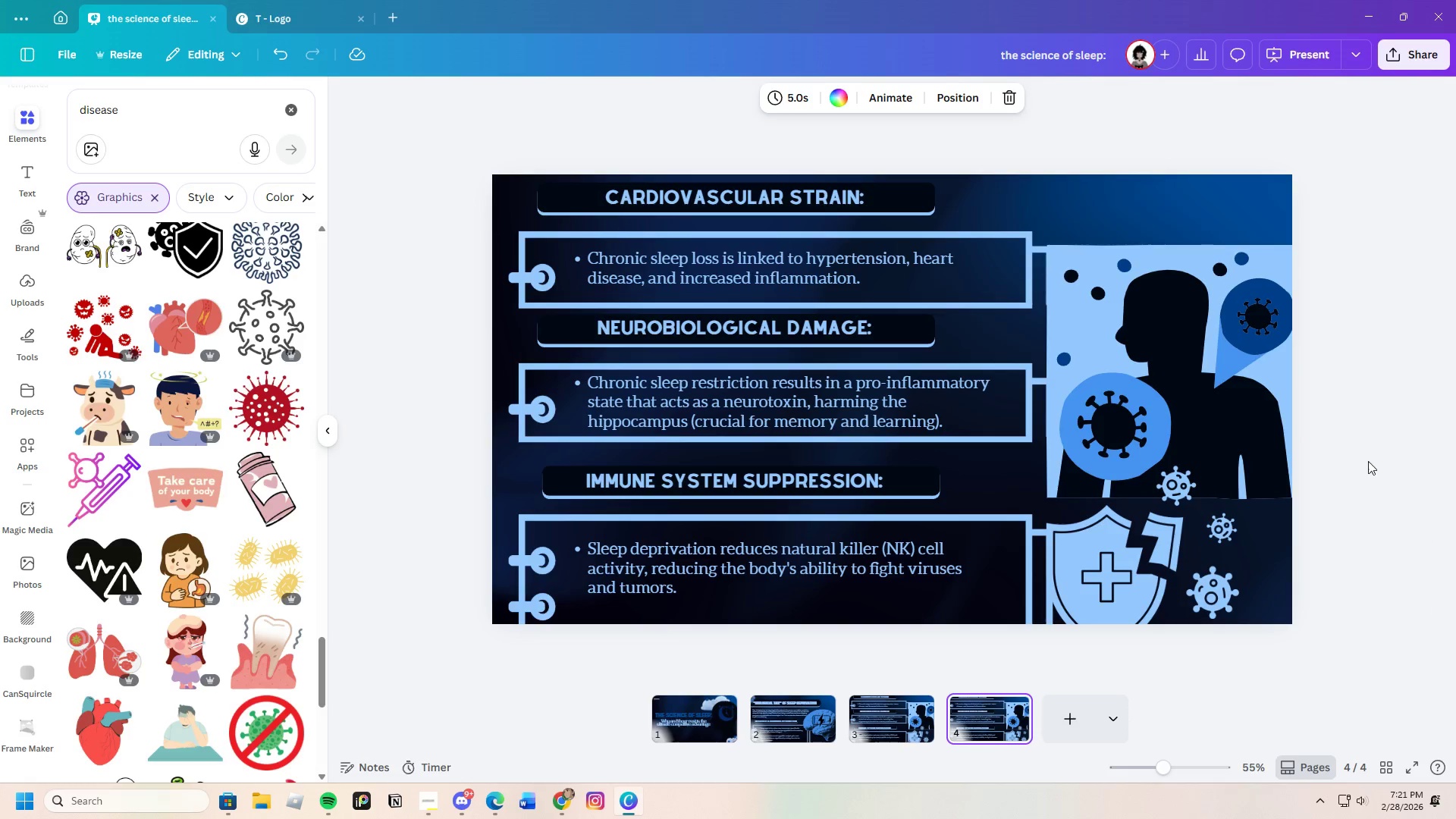 
left_click([1251, 394])
 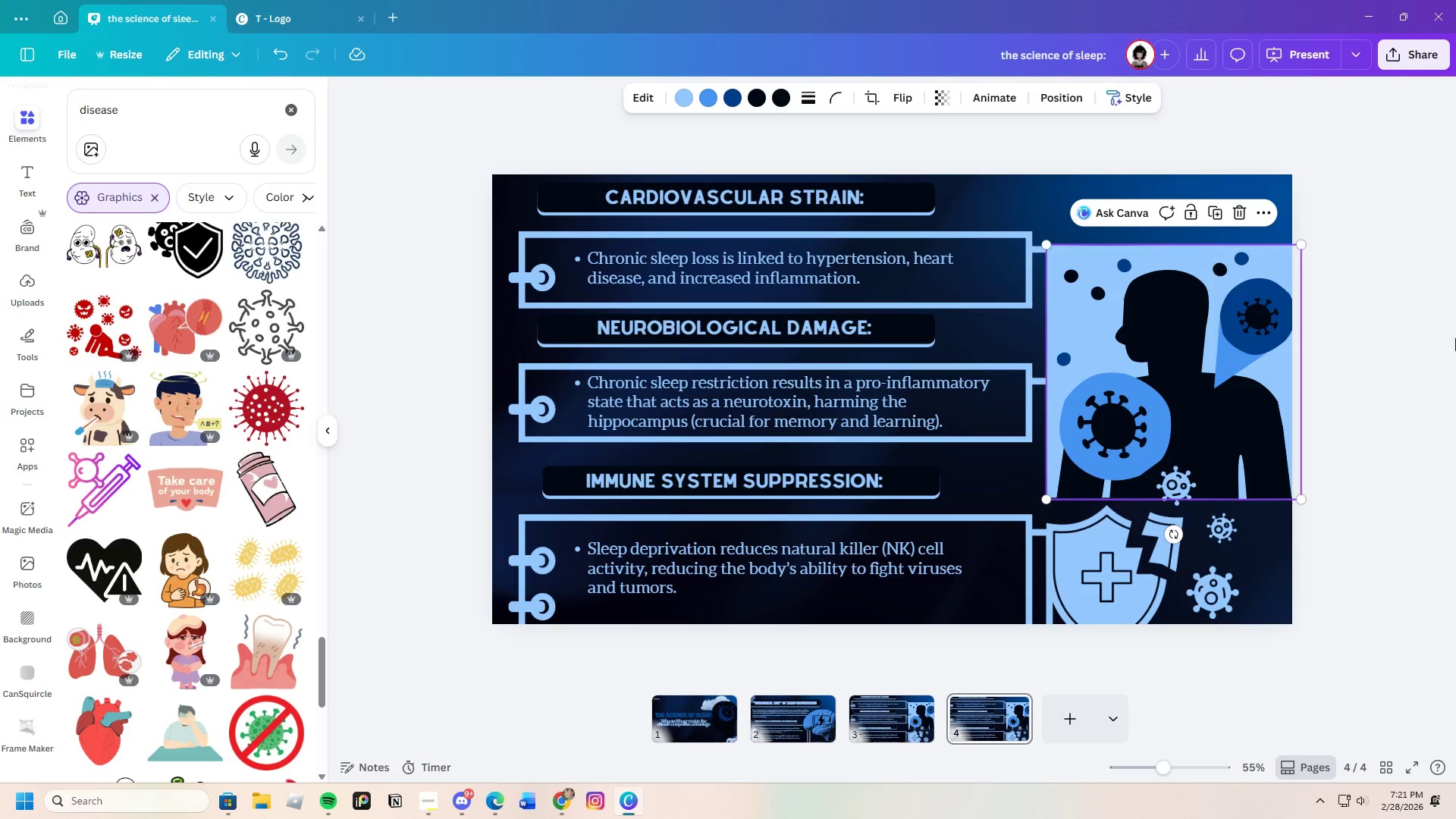 
left_click([1455, 339])
 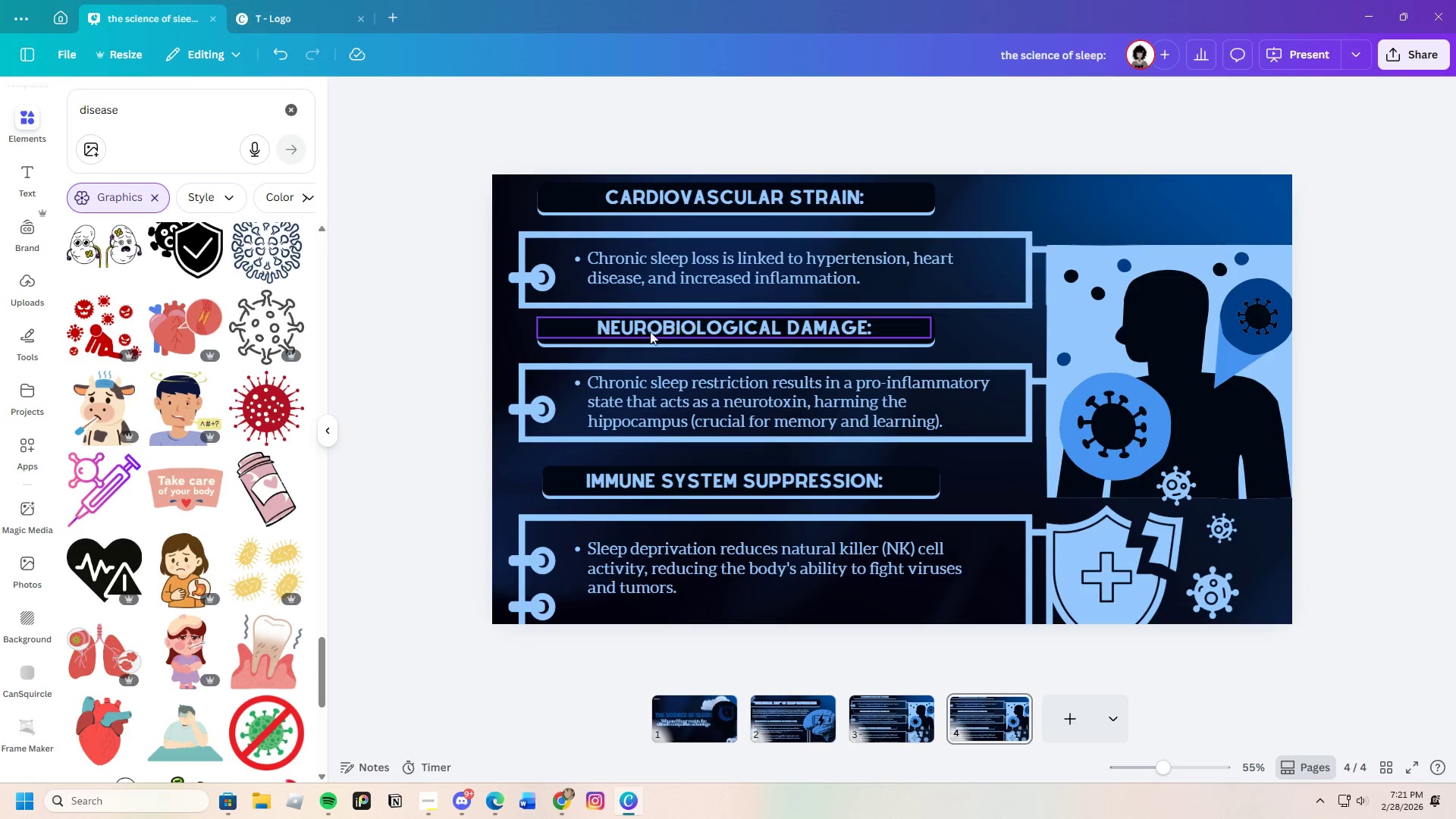 
left_click_drag(start_coordinate=[525, 328], to_coordinate=[853, 606])
 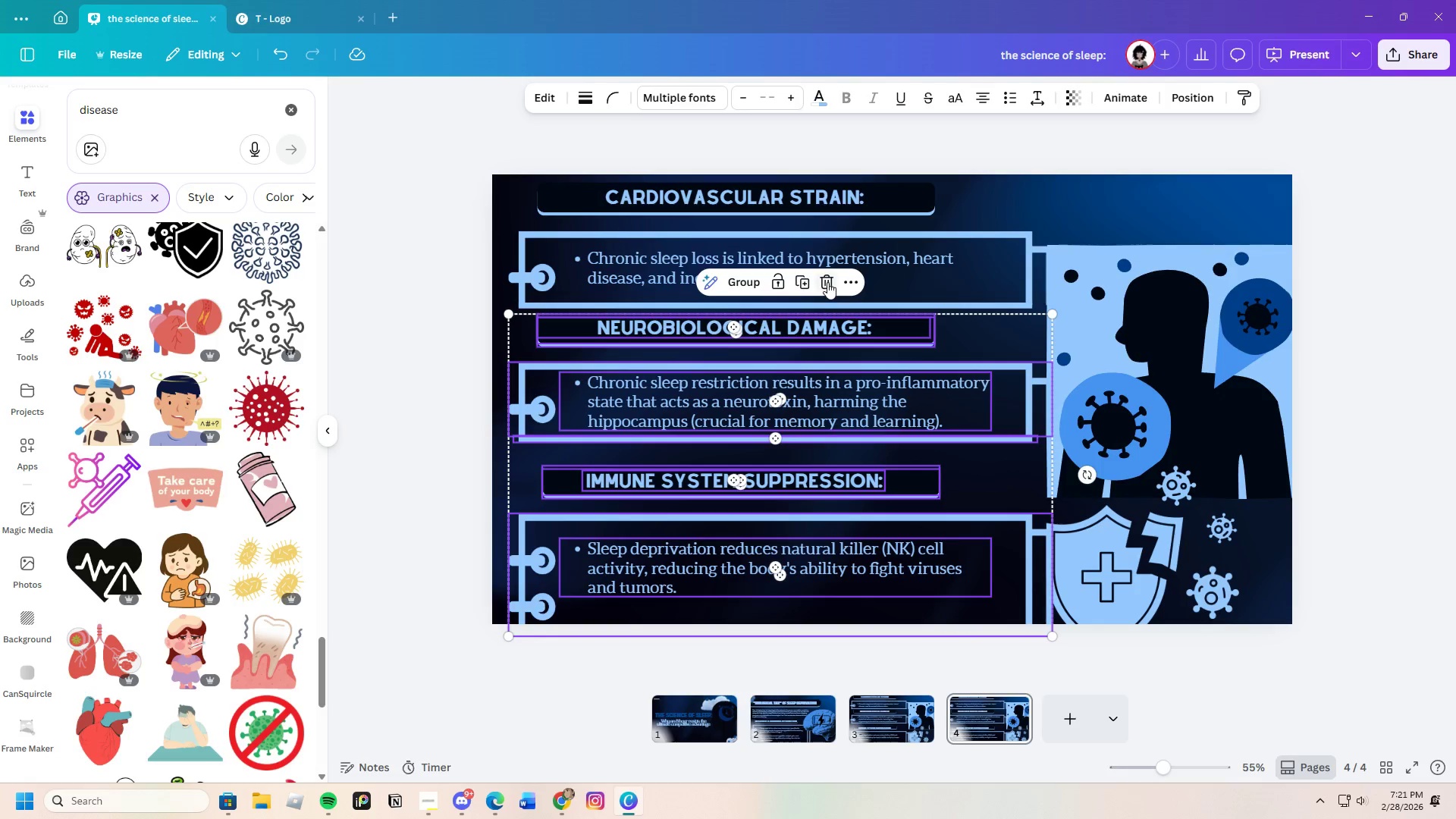 
left_click([827, 281])
 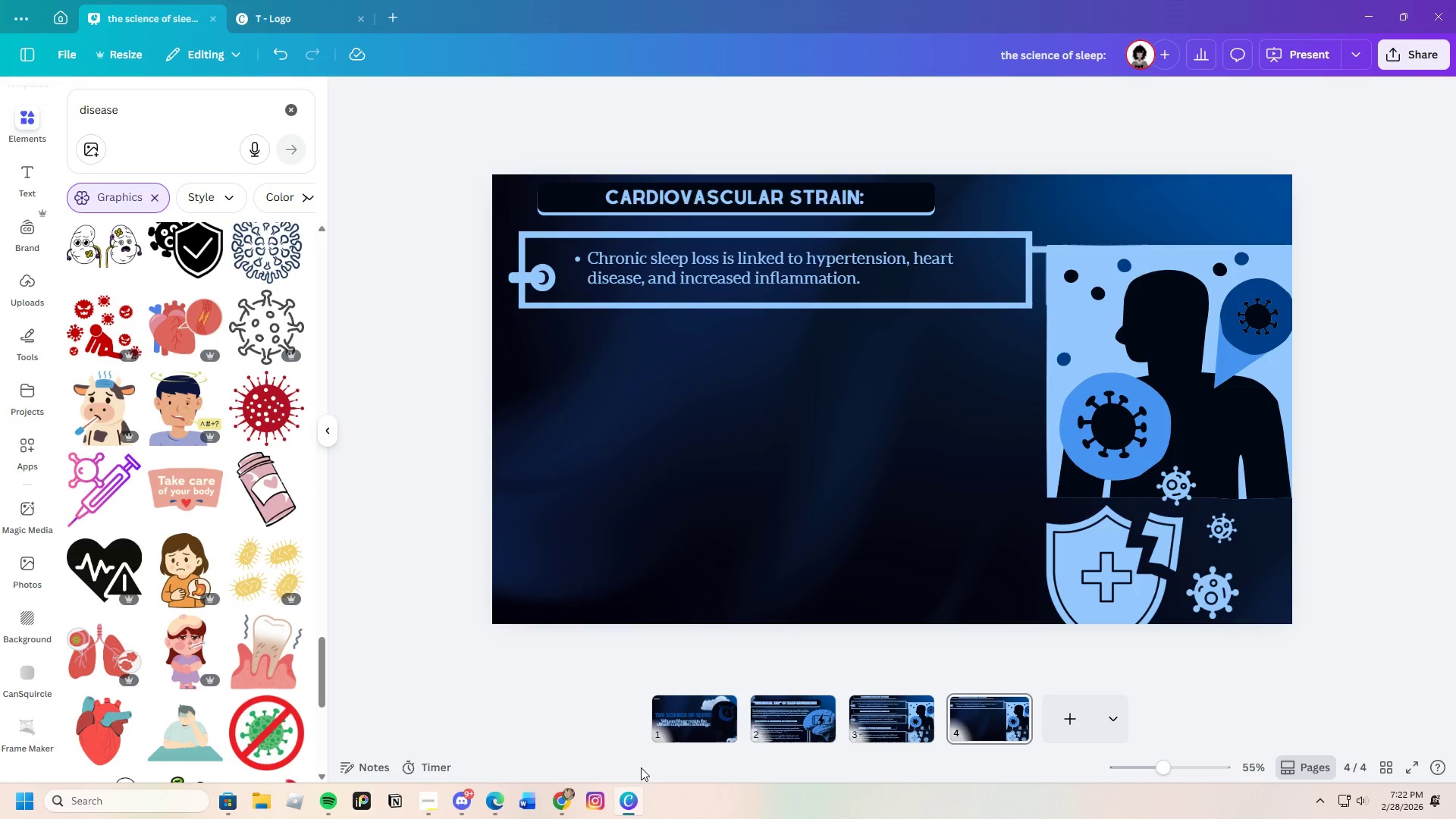 
left_click([557, 798])
 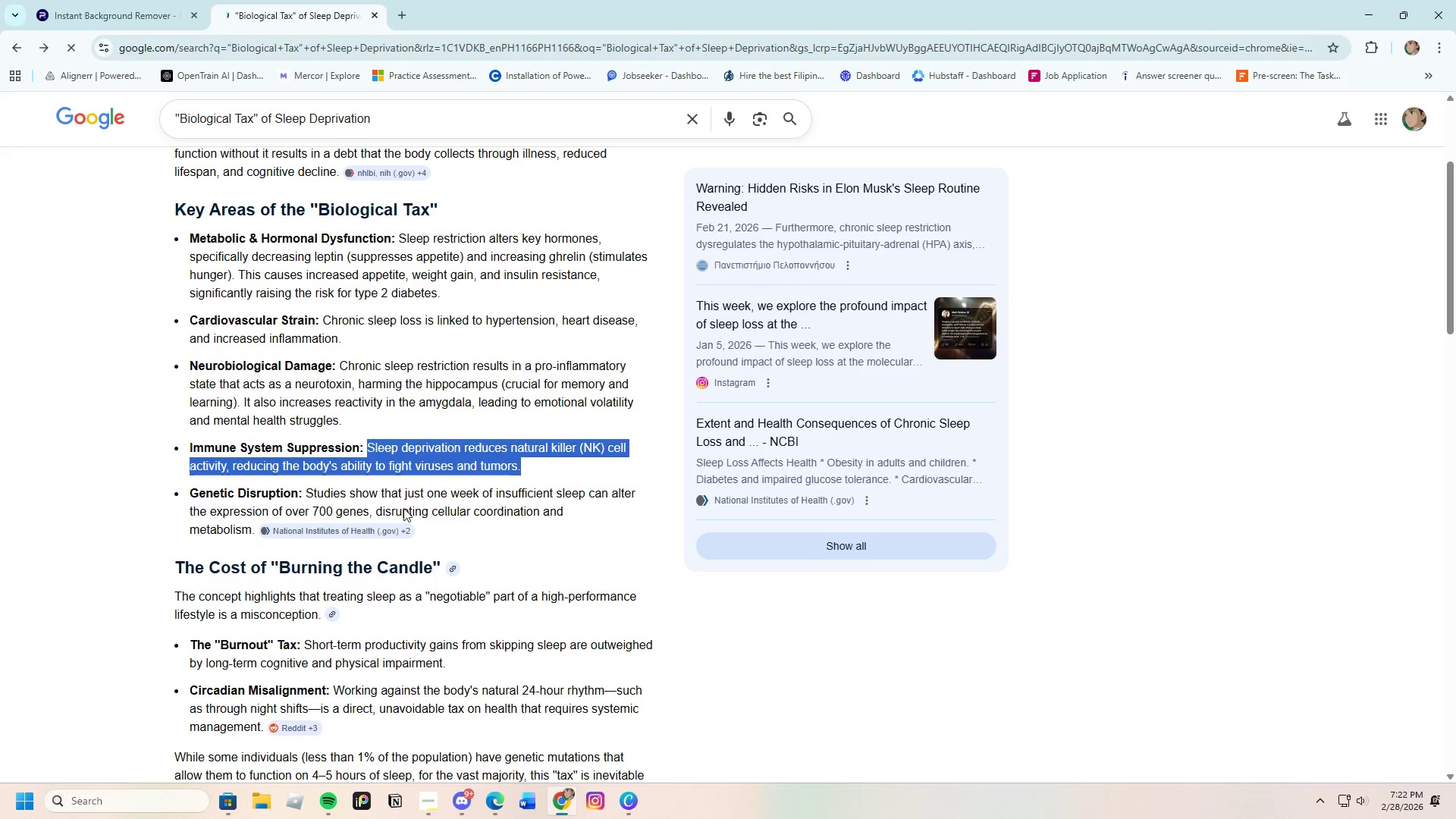 
left_click([228, 498])
 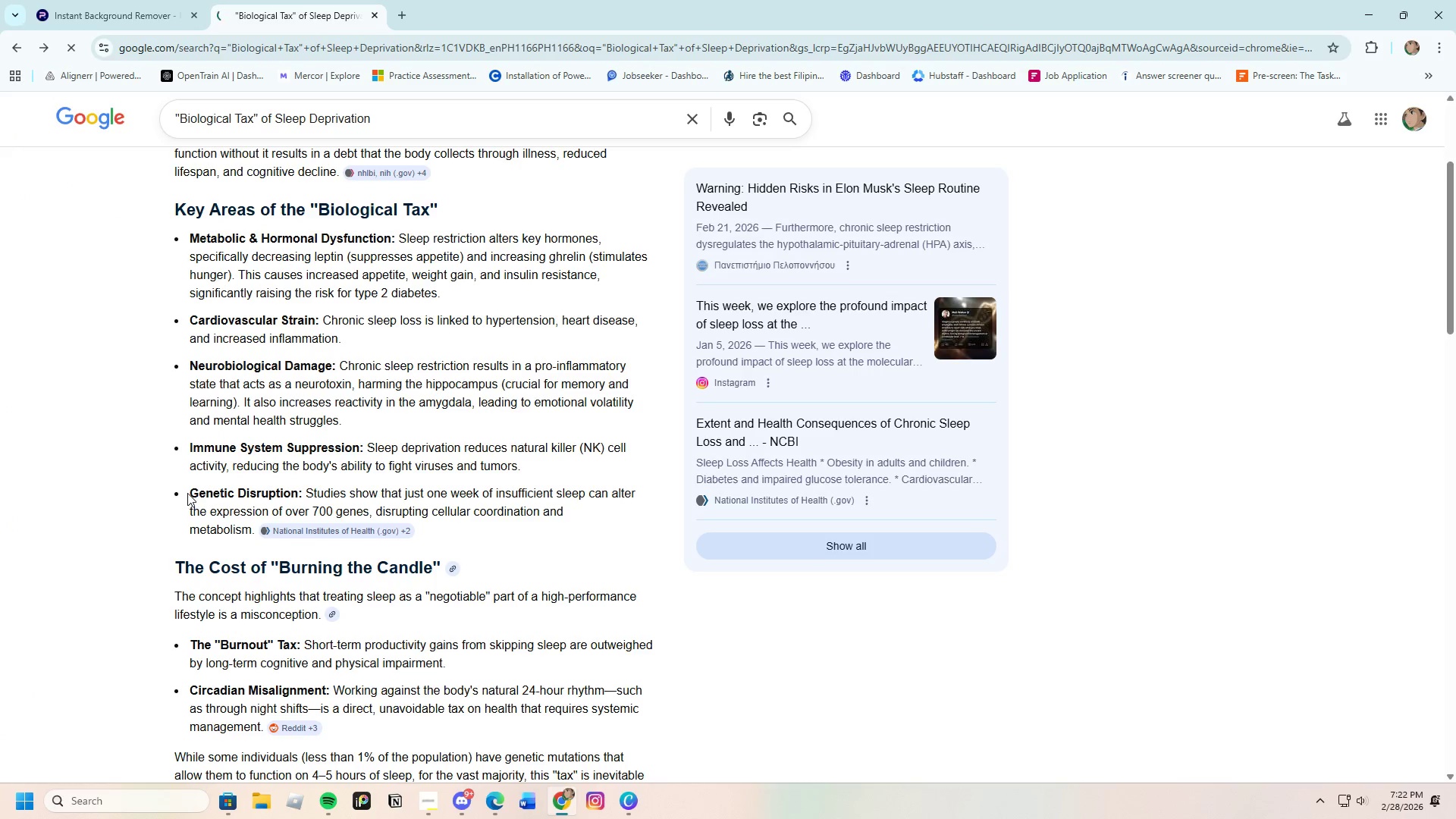 
left_click_drag(start_coordinate=[187, 493], to_coordinate=[301, 491])
 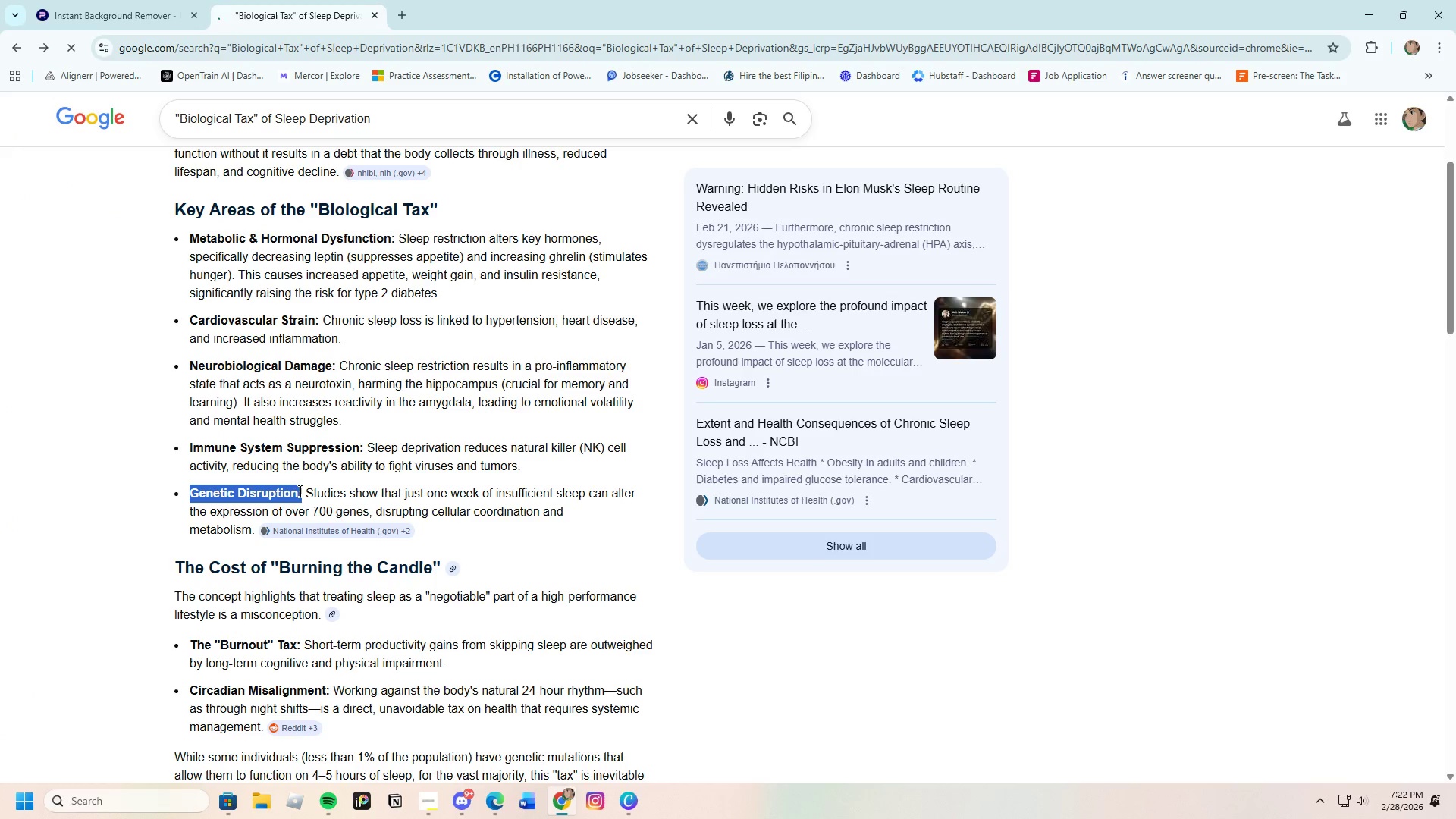 
right_click([299, 491])
 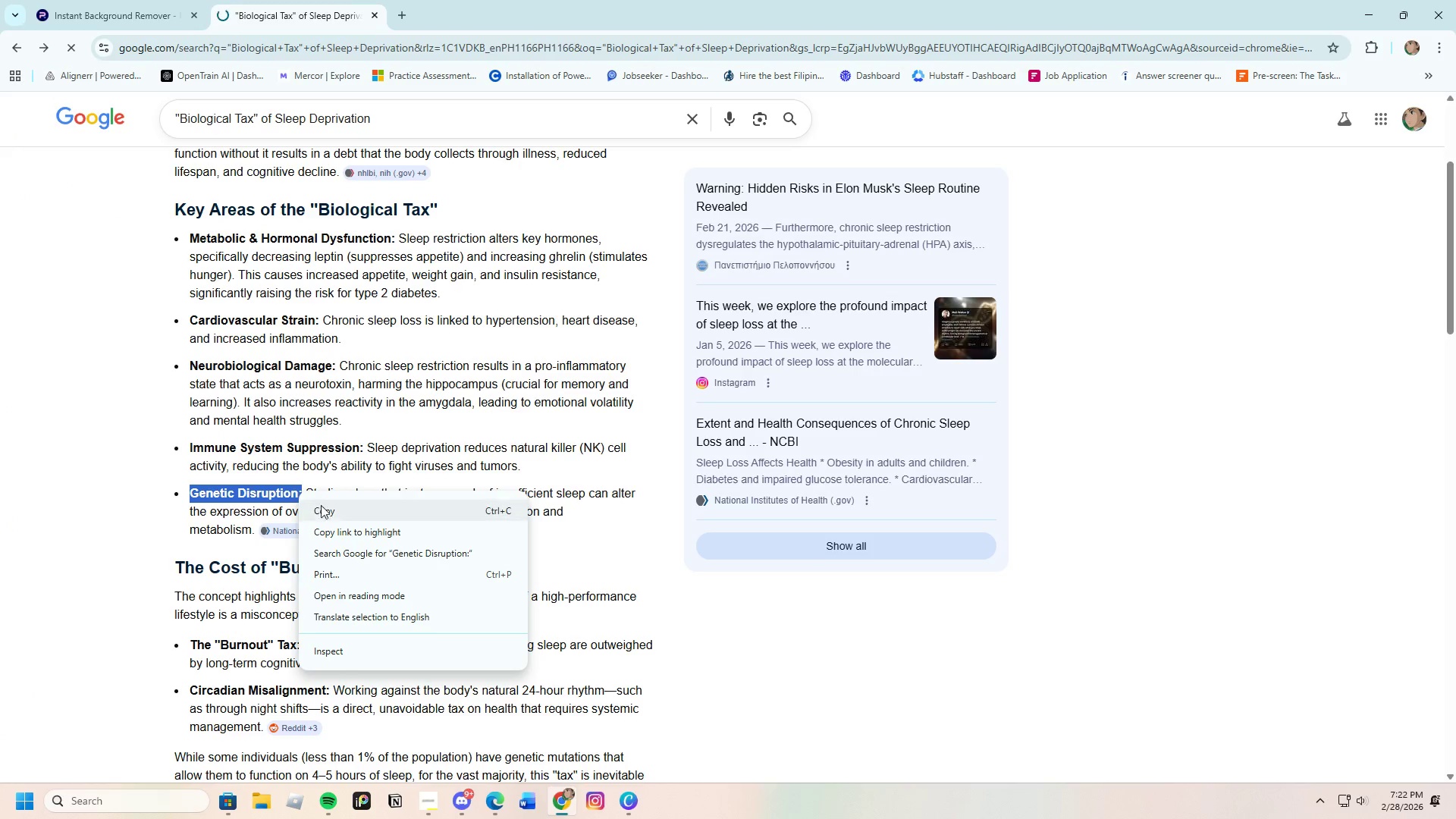 
left_click([323, 512])
 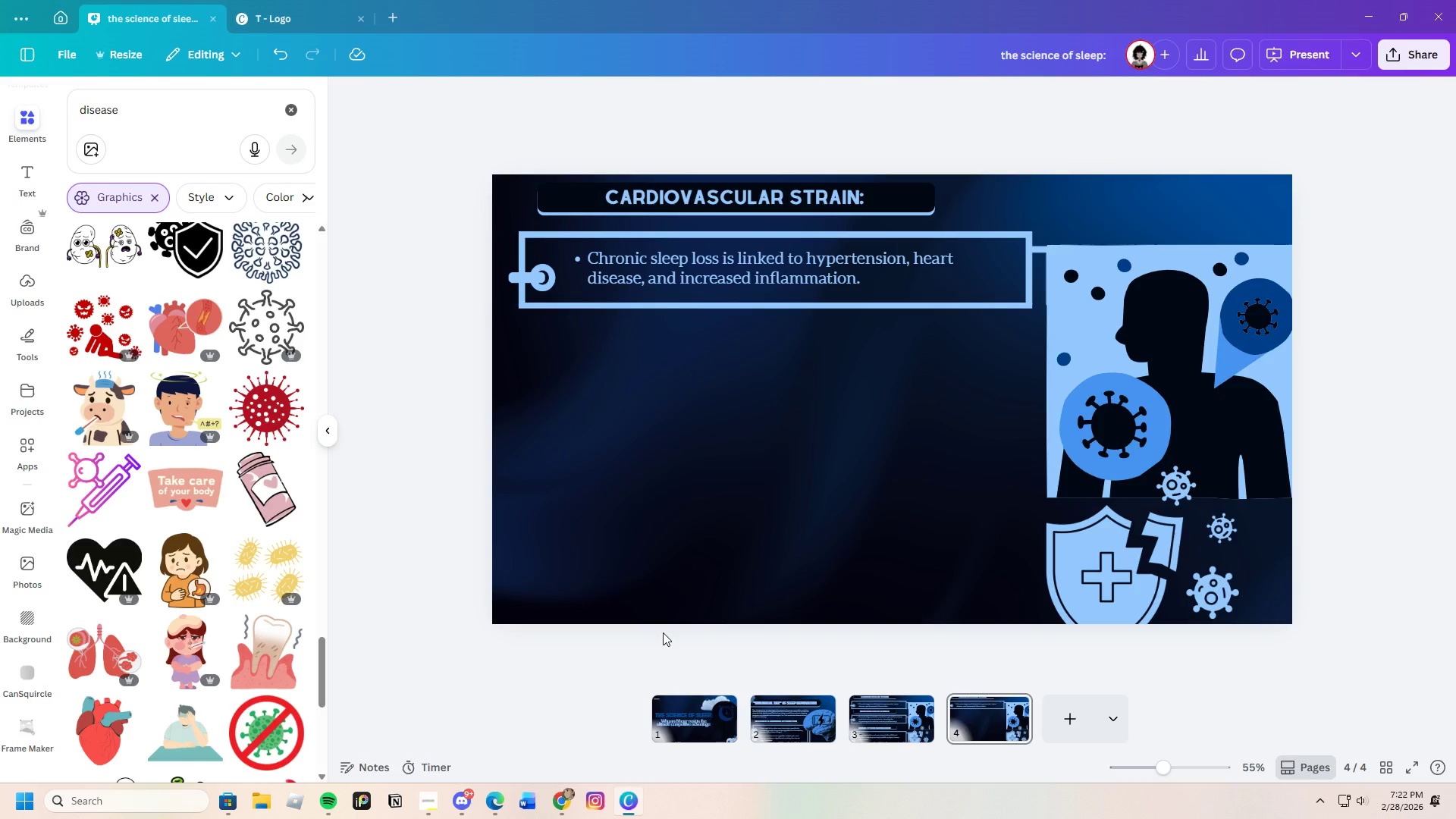 
double_click([704, 199])
 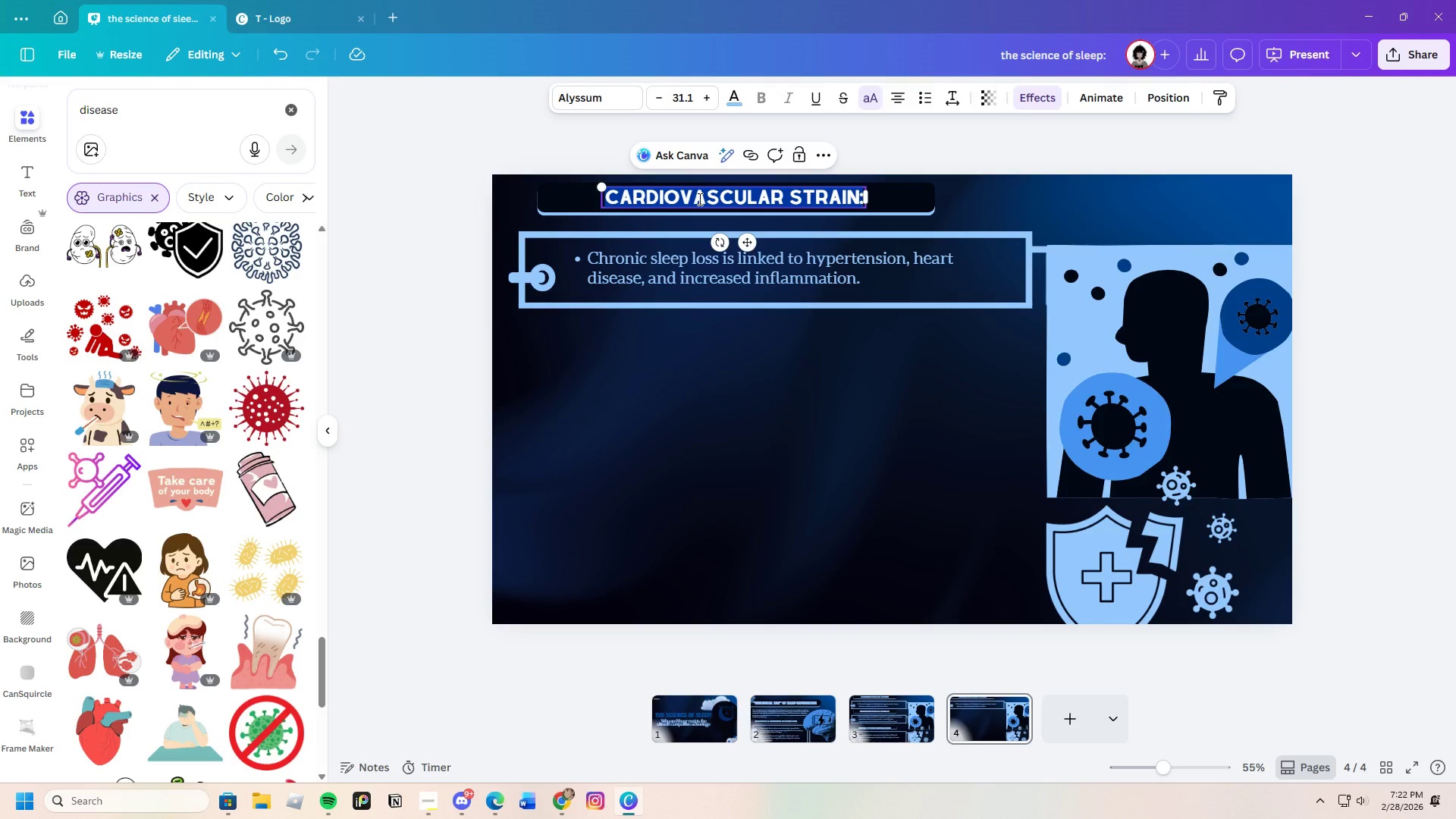 
key(Backspace)
 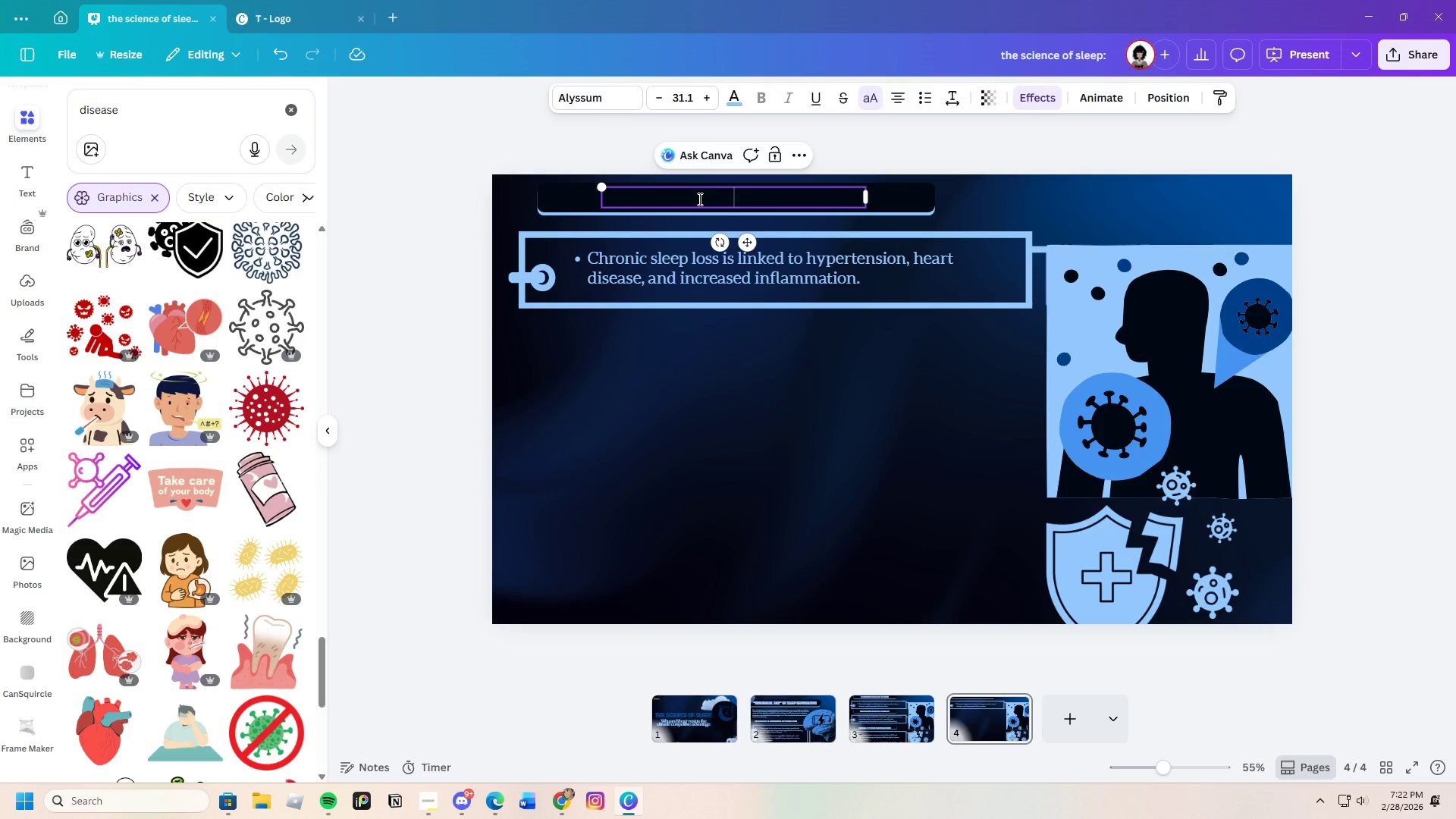 
key(Control+V)
 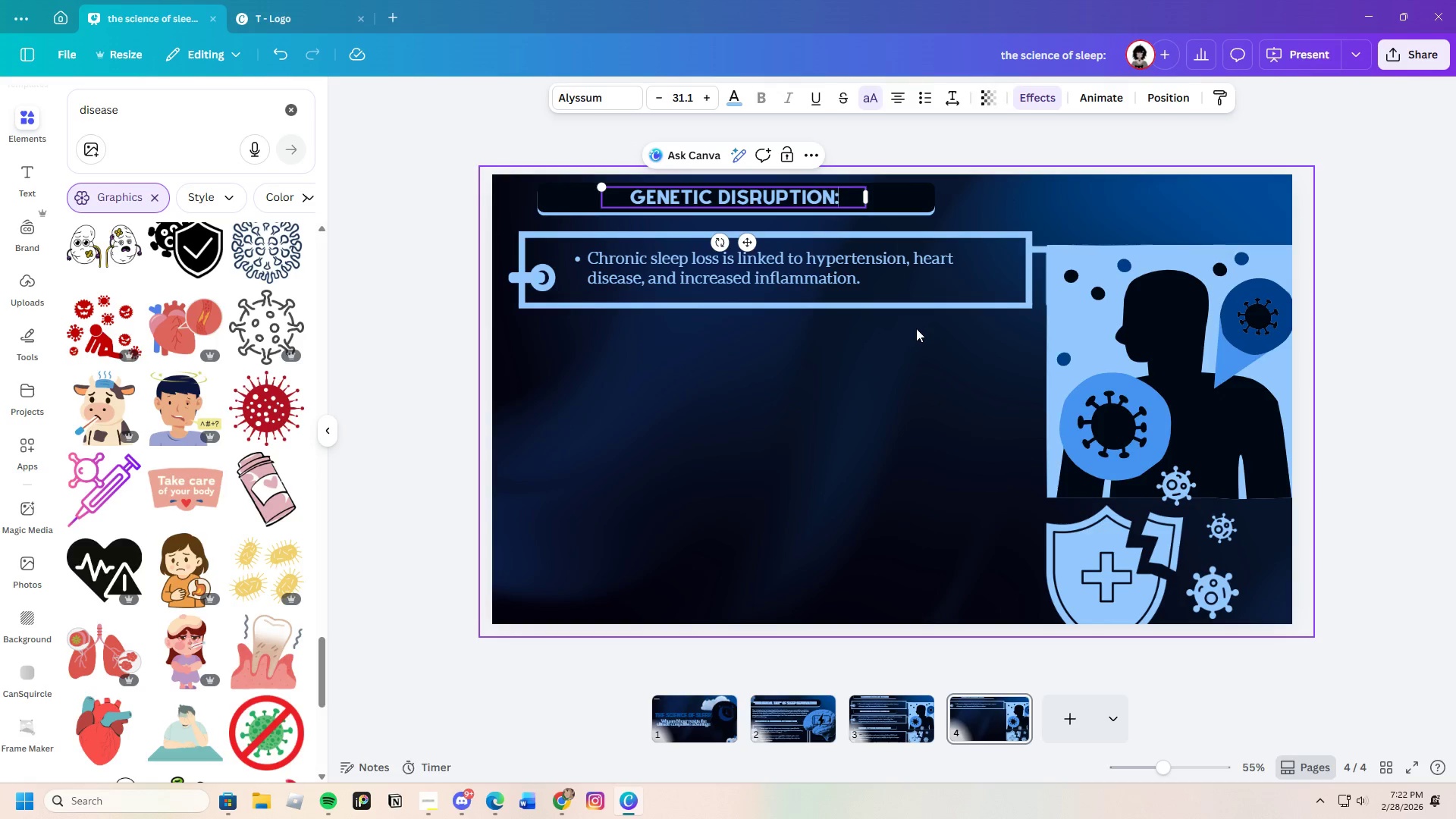 
left_click([894, 381])
 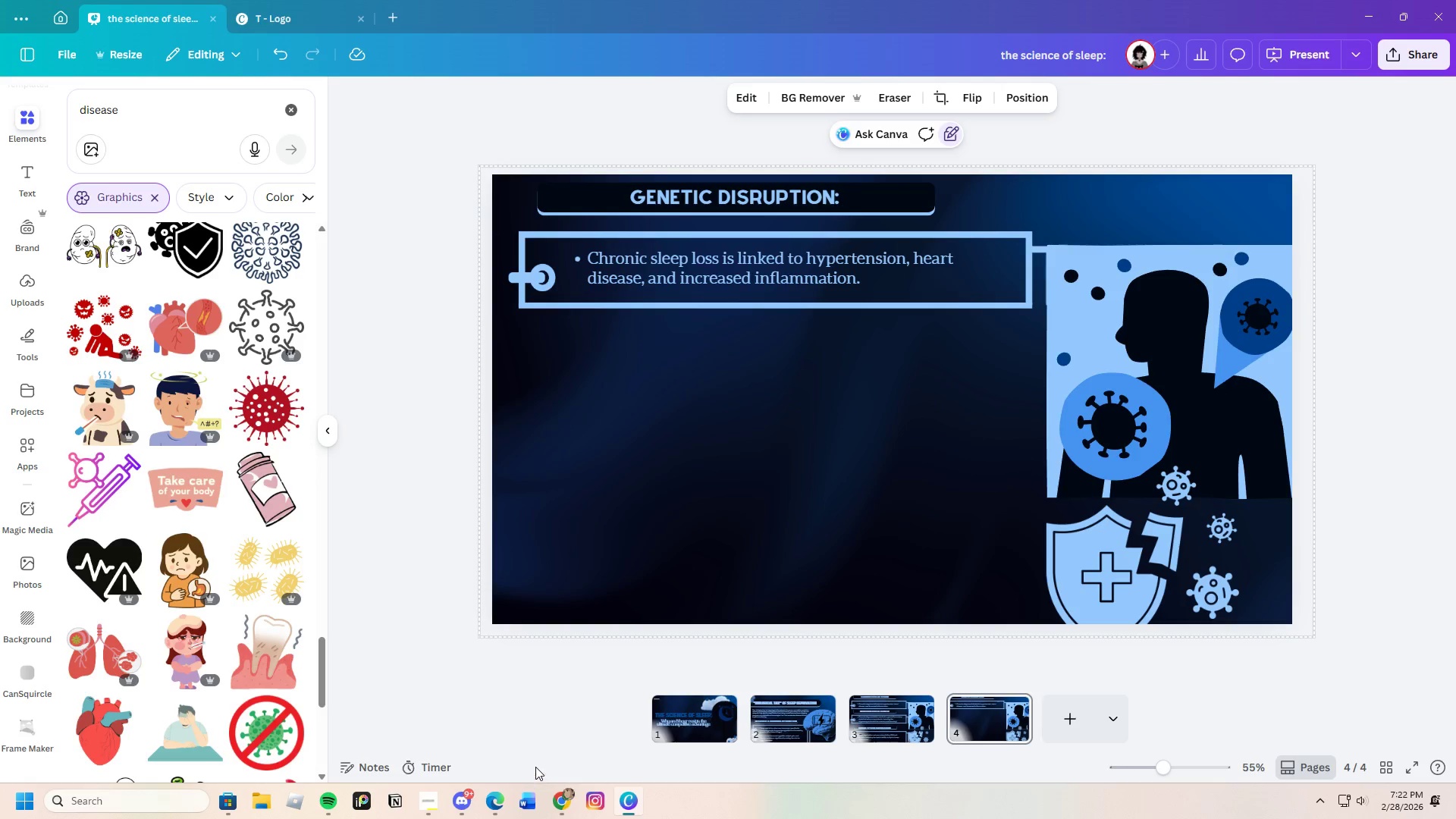 
wait(11.88)
 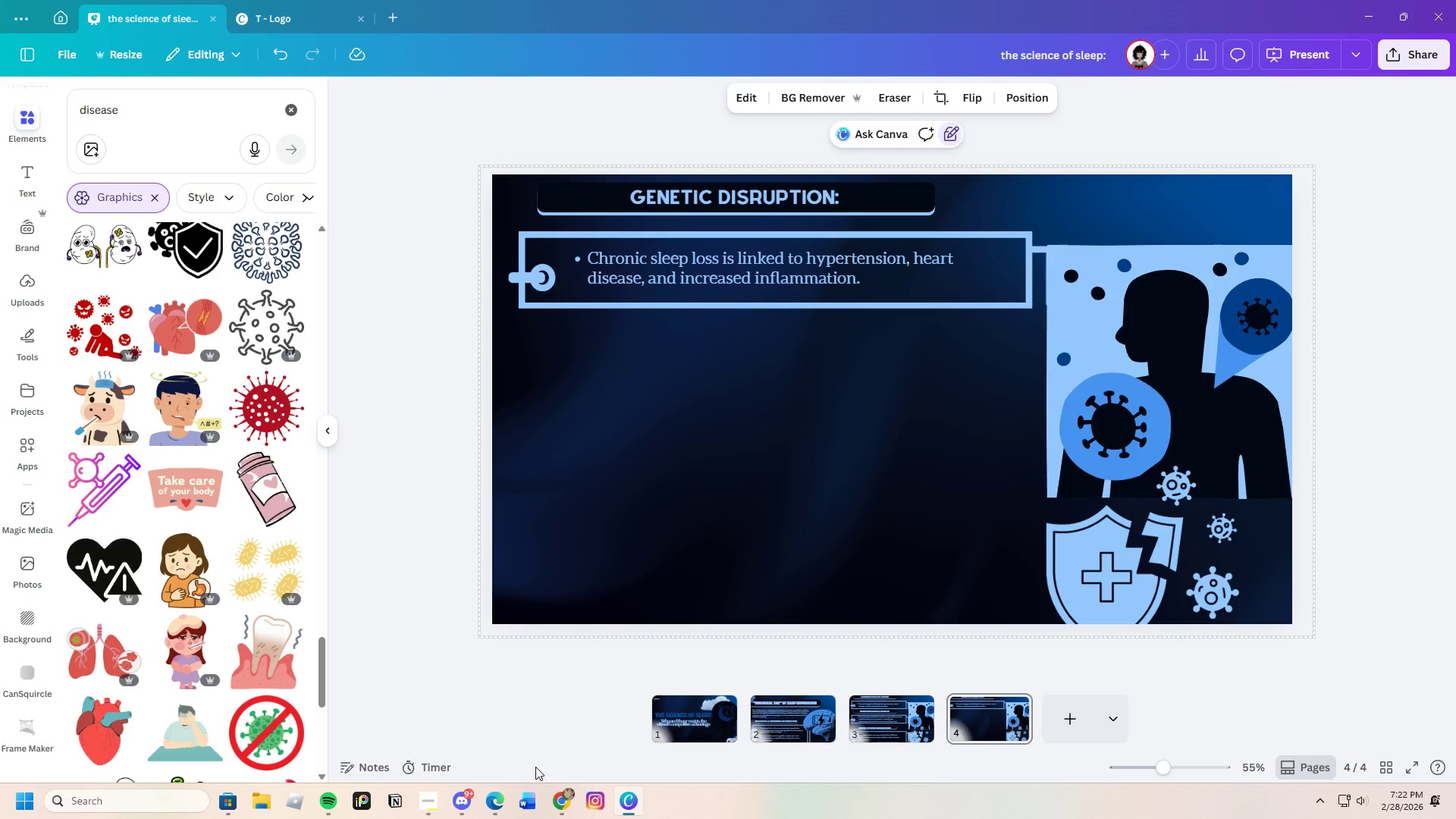 
left_click_drag(start_coordinate=[307, 494], to_coordinate=[255, 528])
 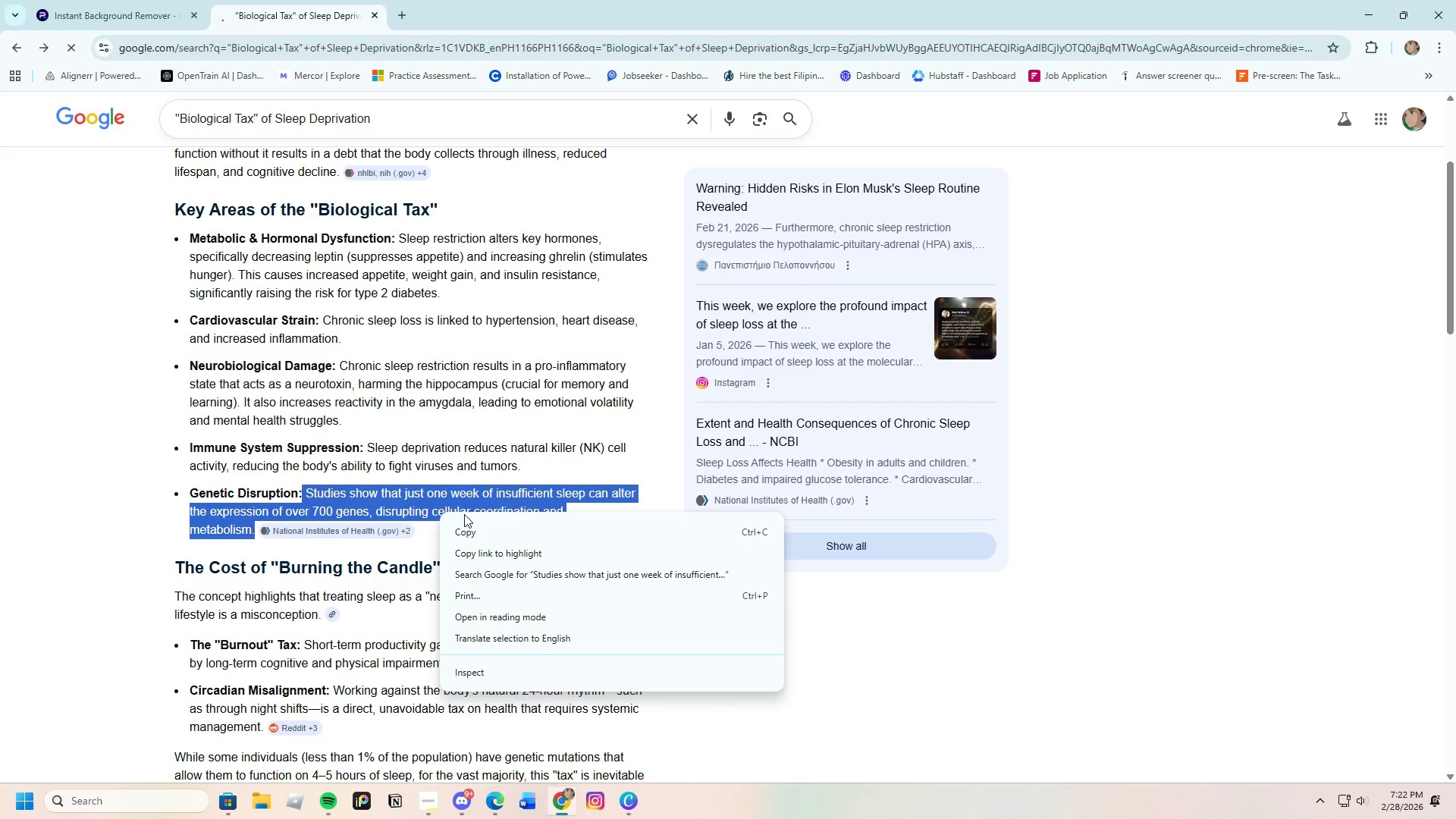 
left_click([466, 525])
 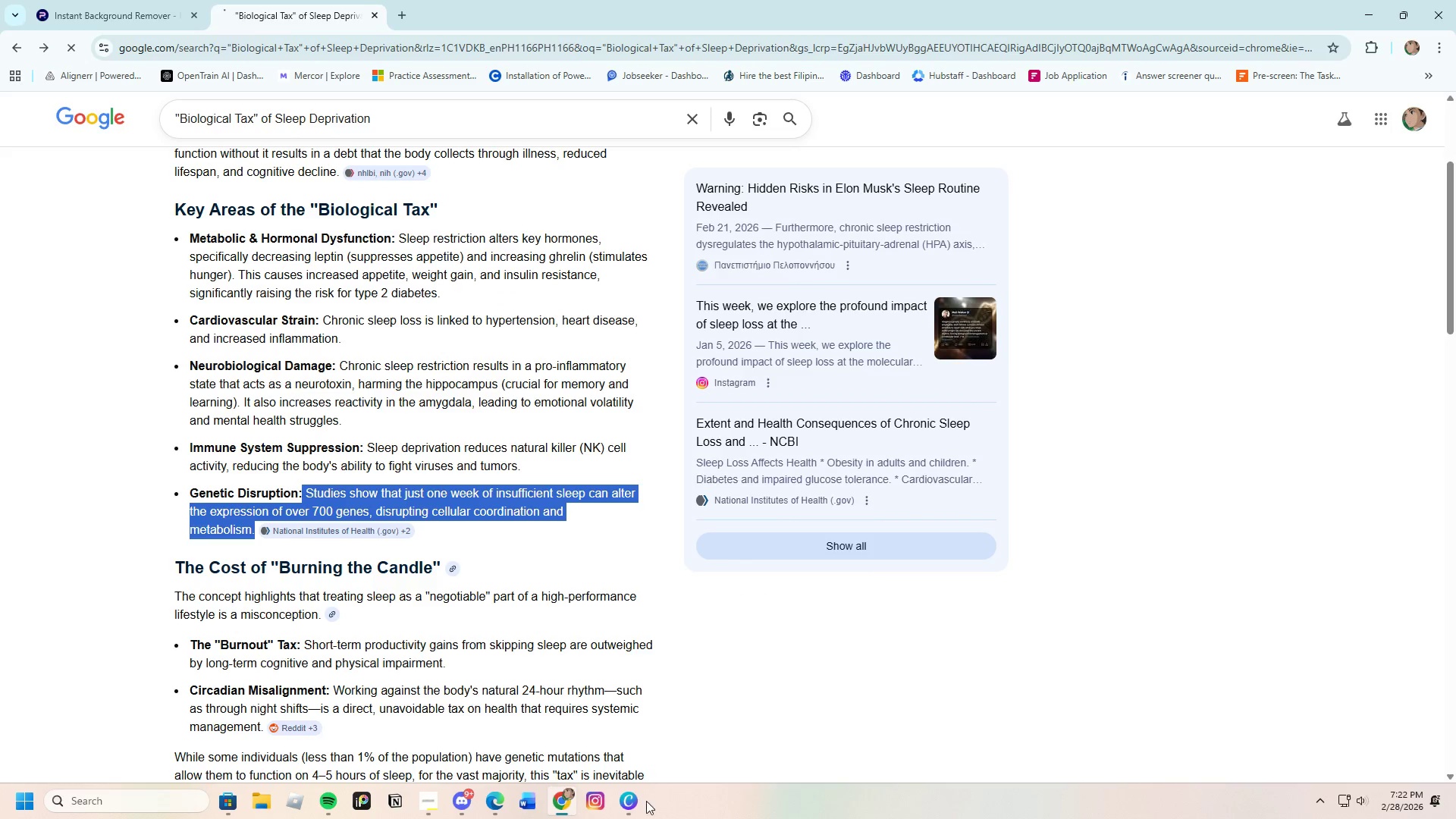 
left_click([629, 809])
 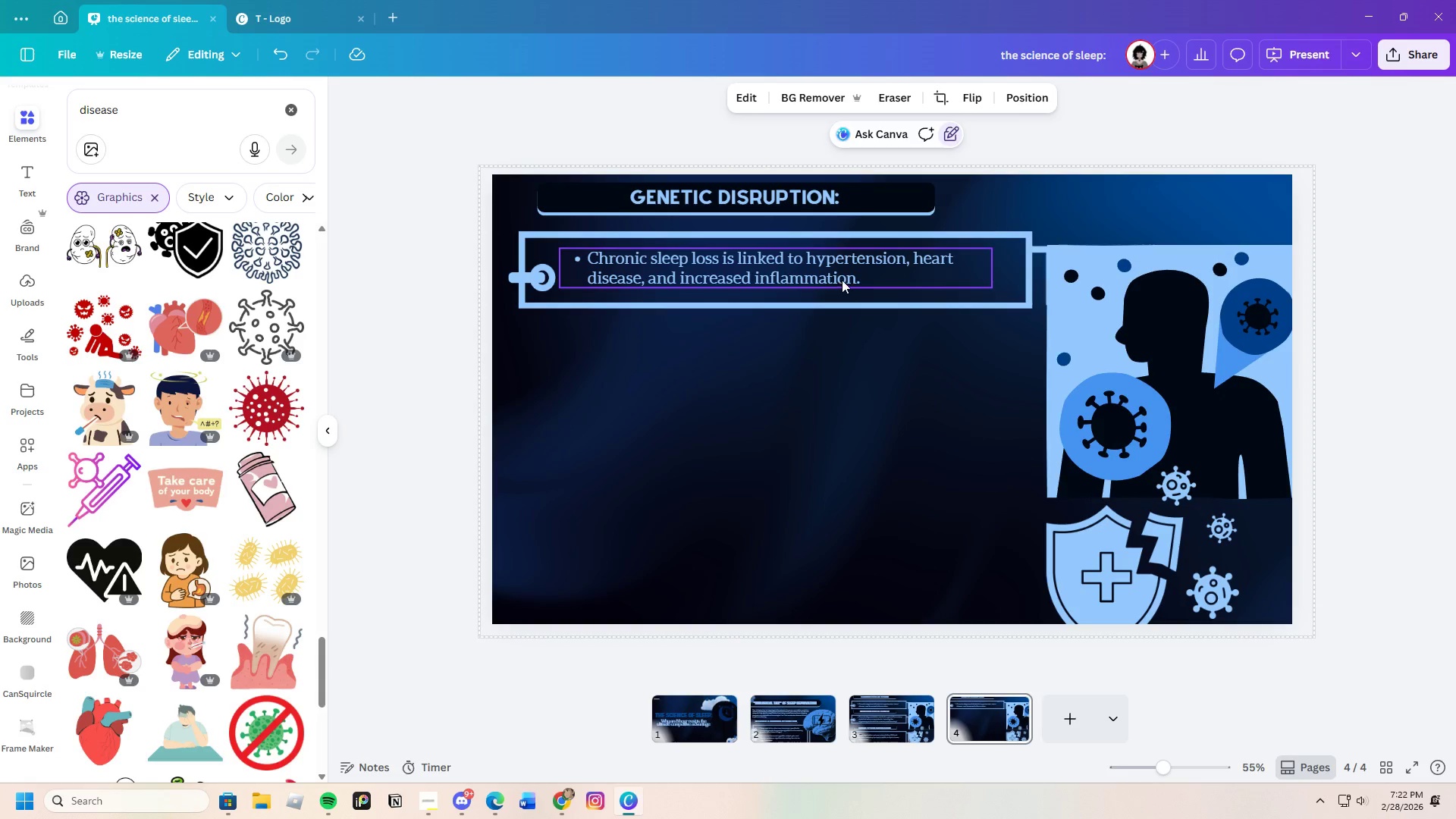 
double_click([843, 279])
 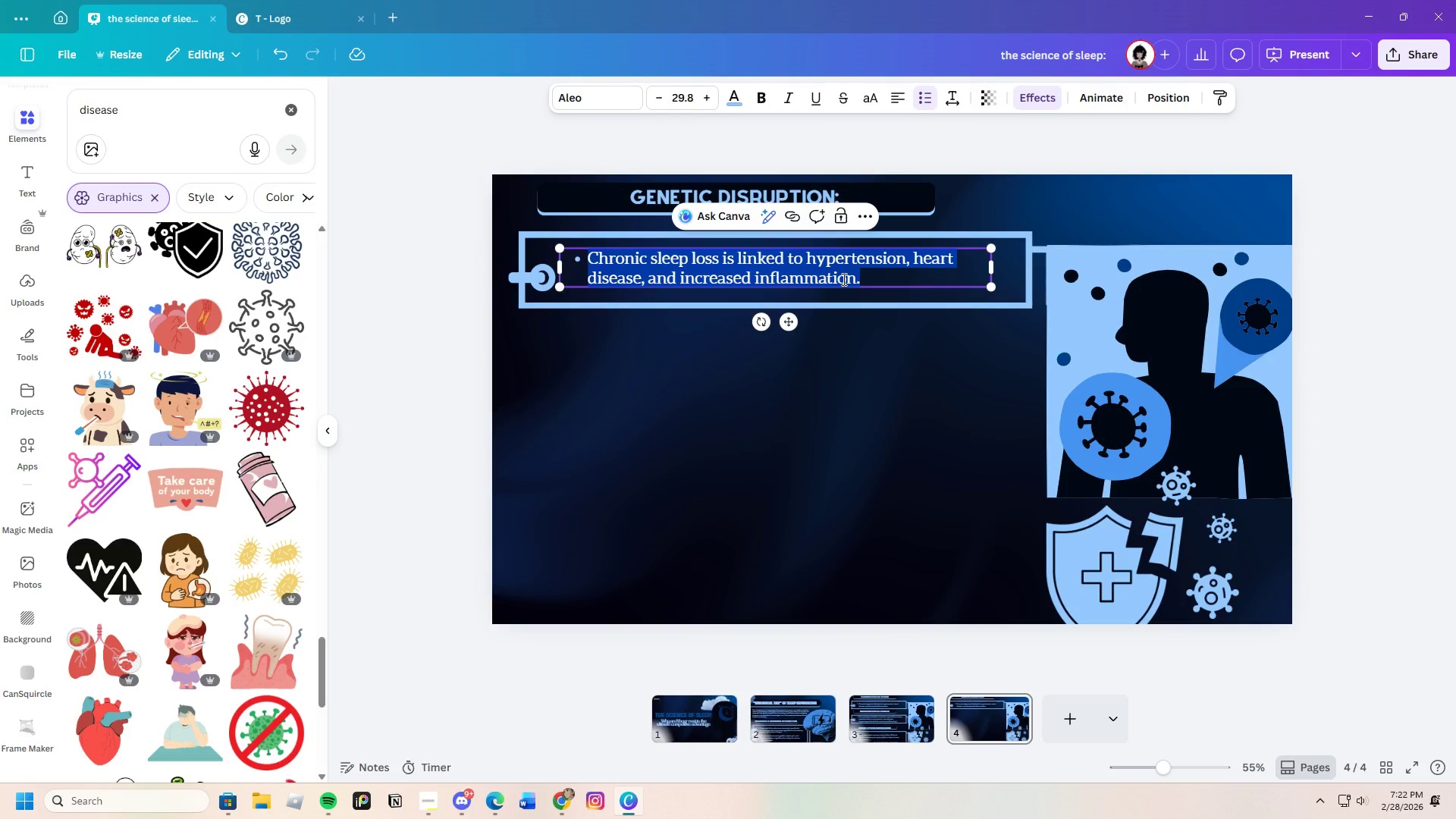 
key(Backspace)
 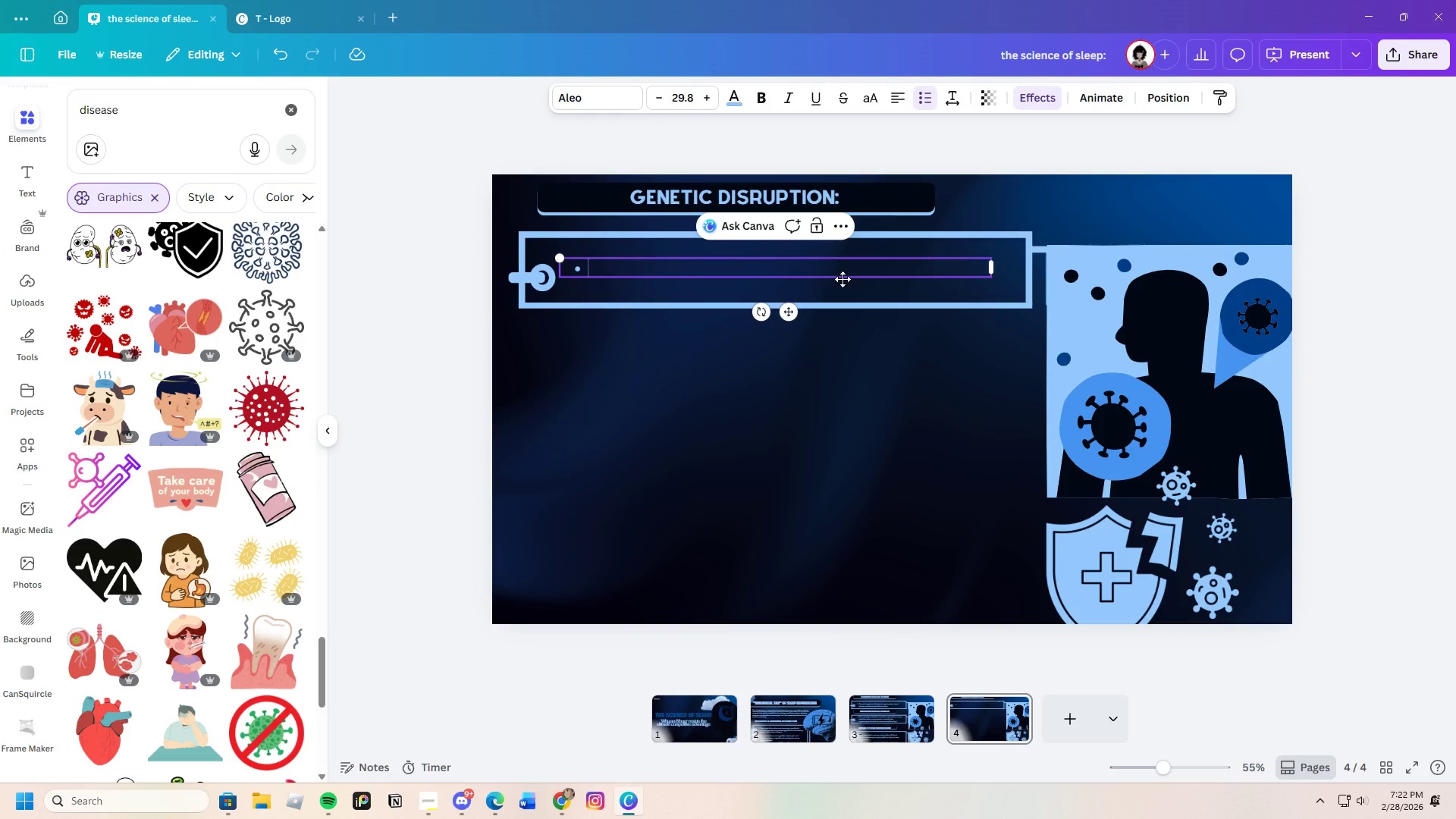 
key(Control+V)
 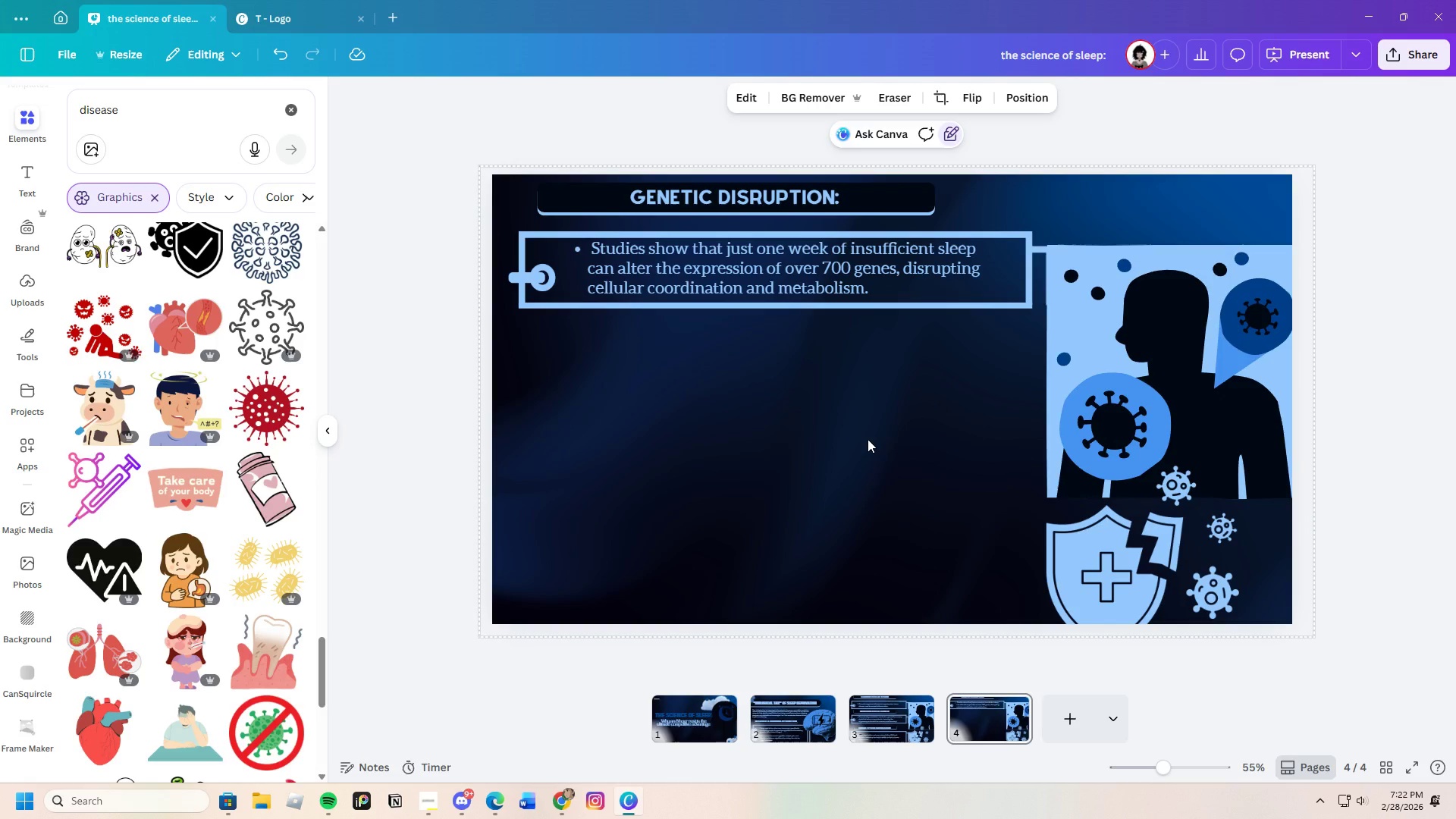 
left_click([1146, 381])
 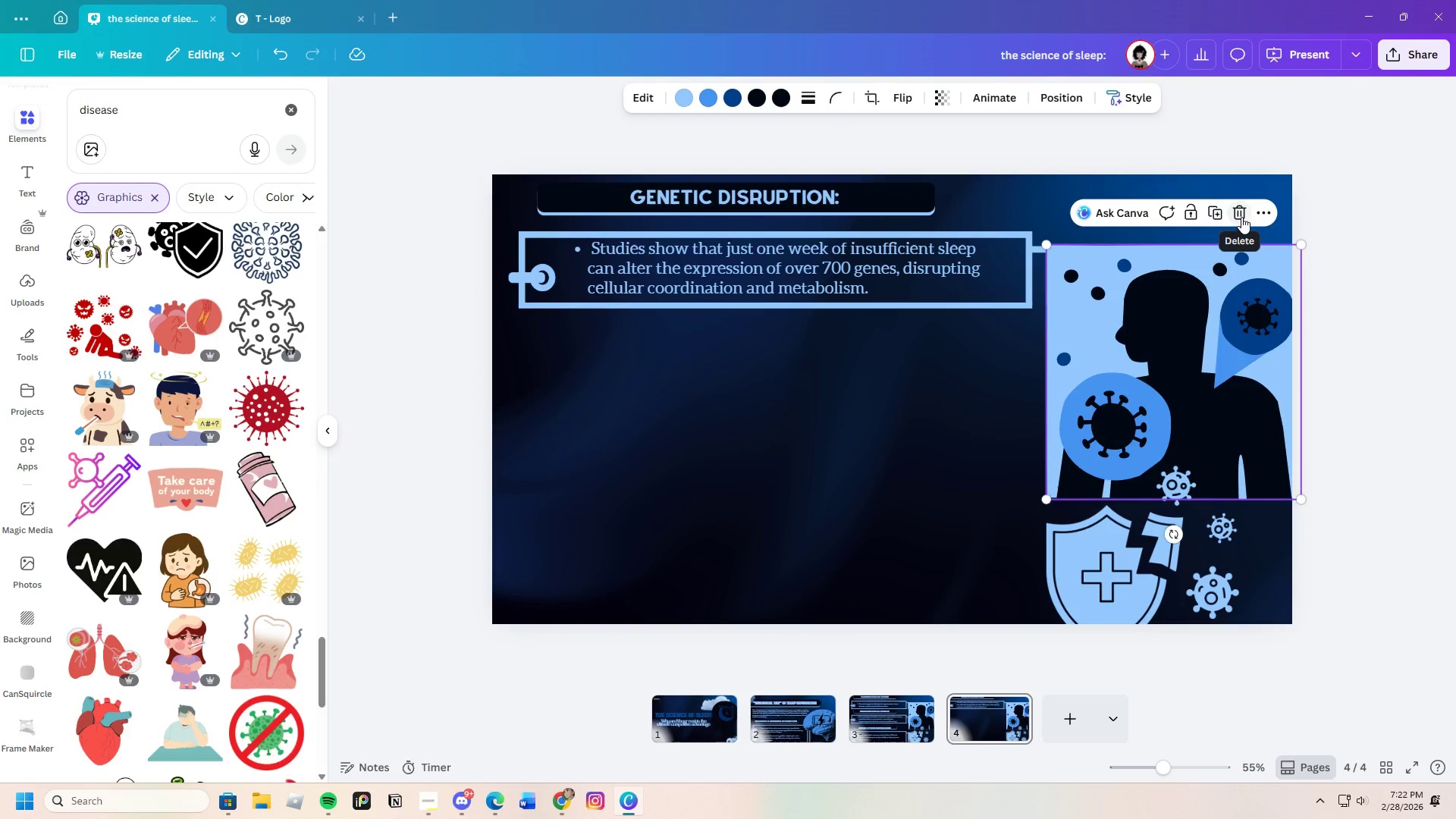 
left_click([1241, 215])
 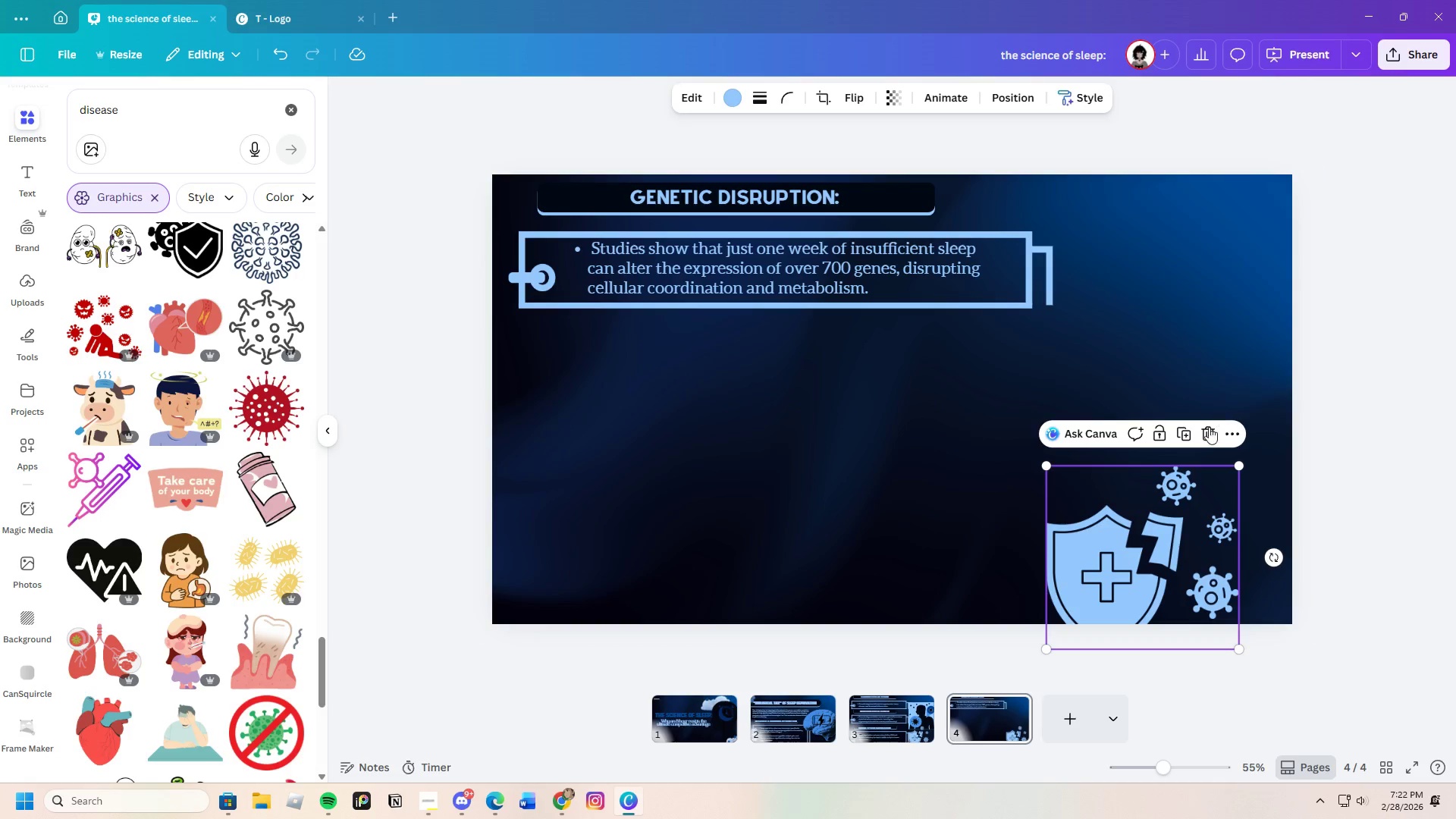 
left_click([1203, 432])
 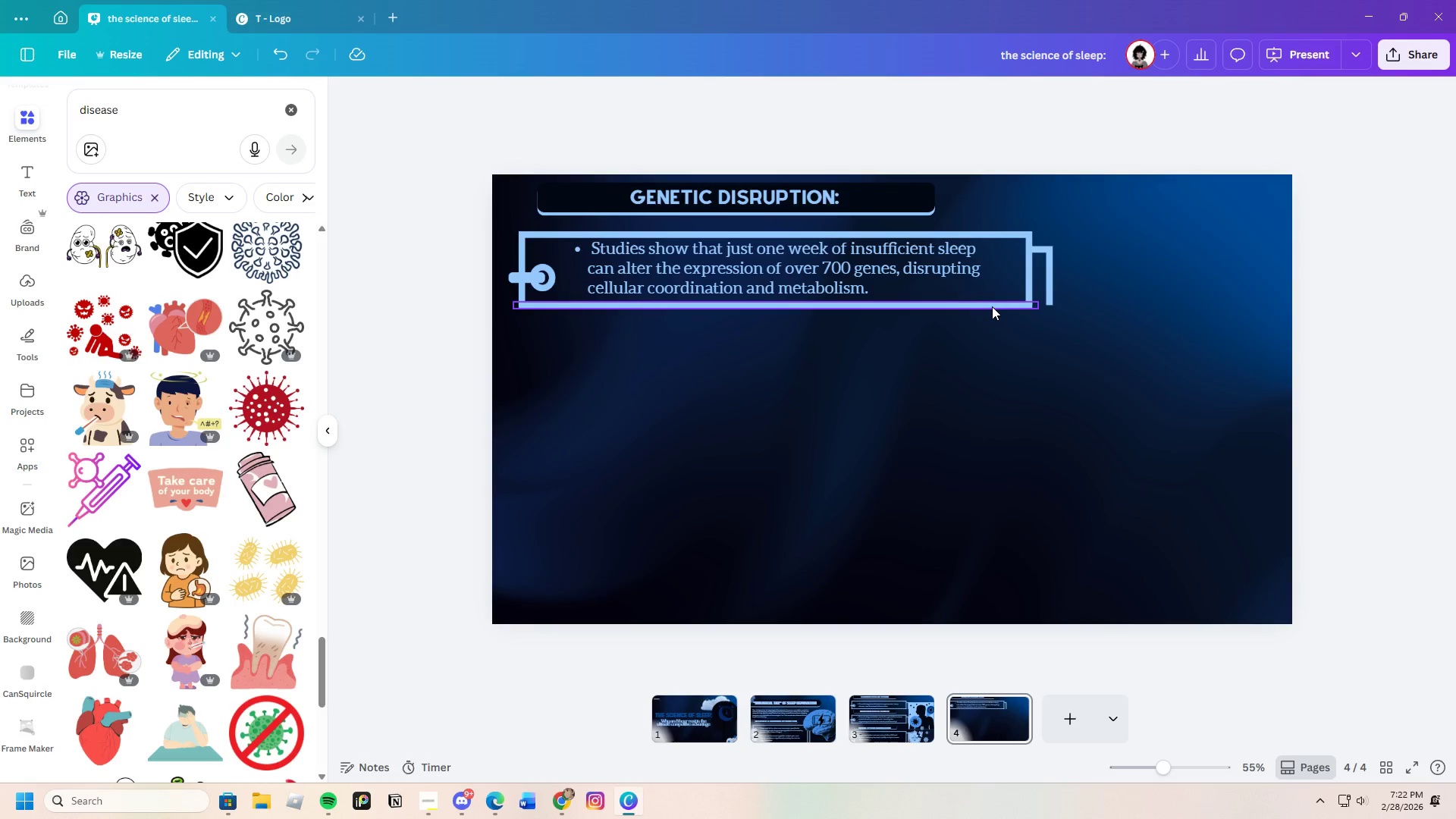 
left_click([992, 306])
 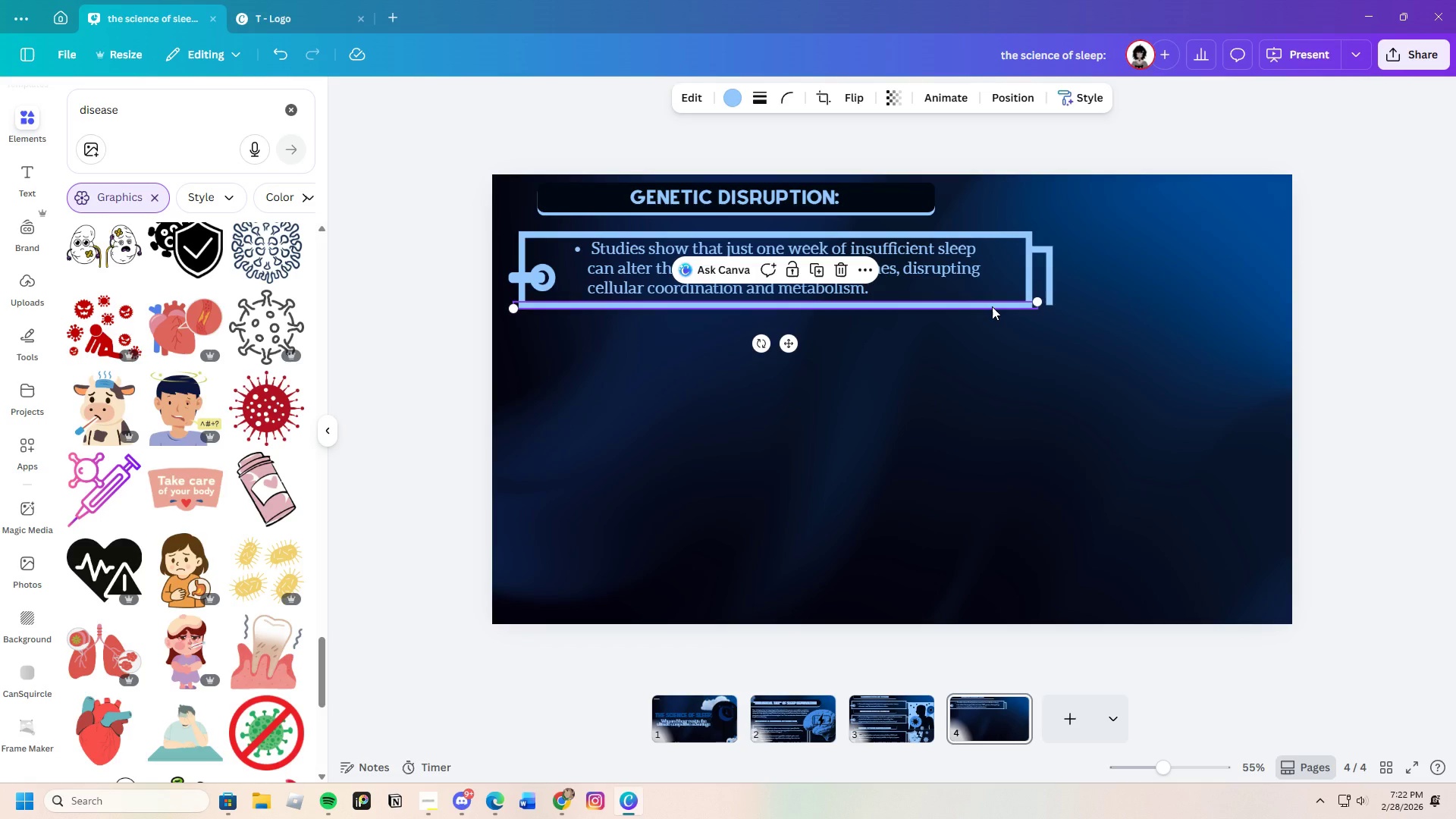 
key(Control+C)
 